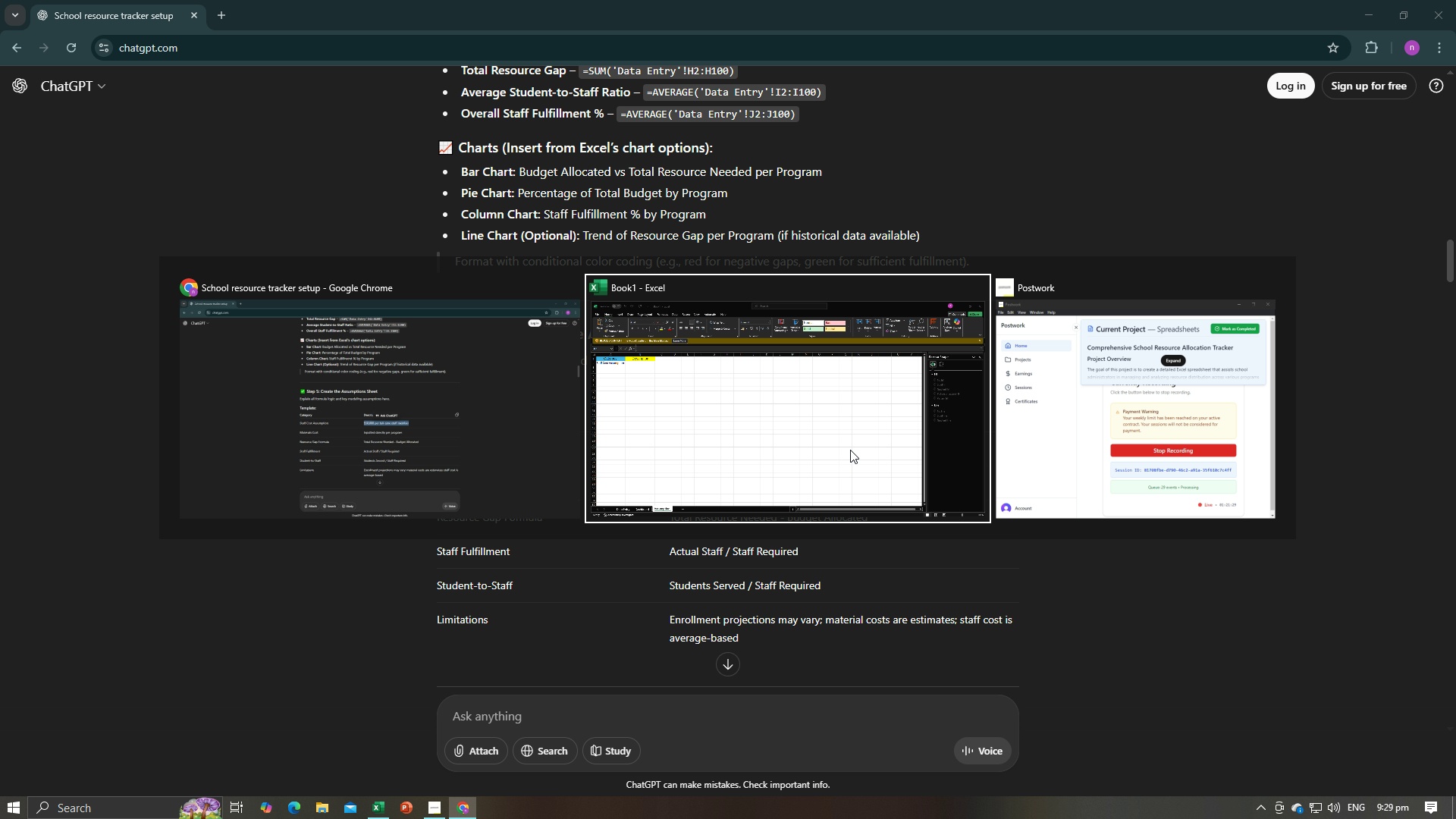 
key(Alt+AltLeft)
 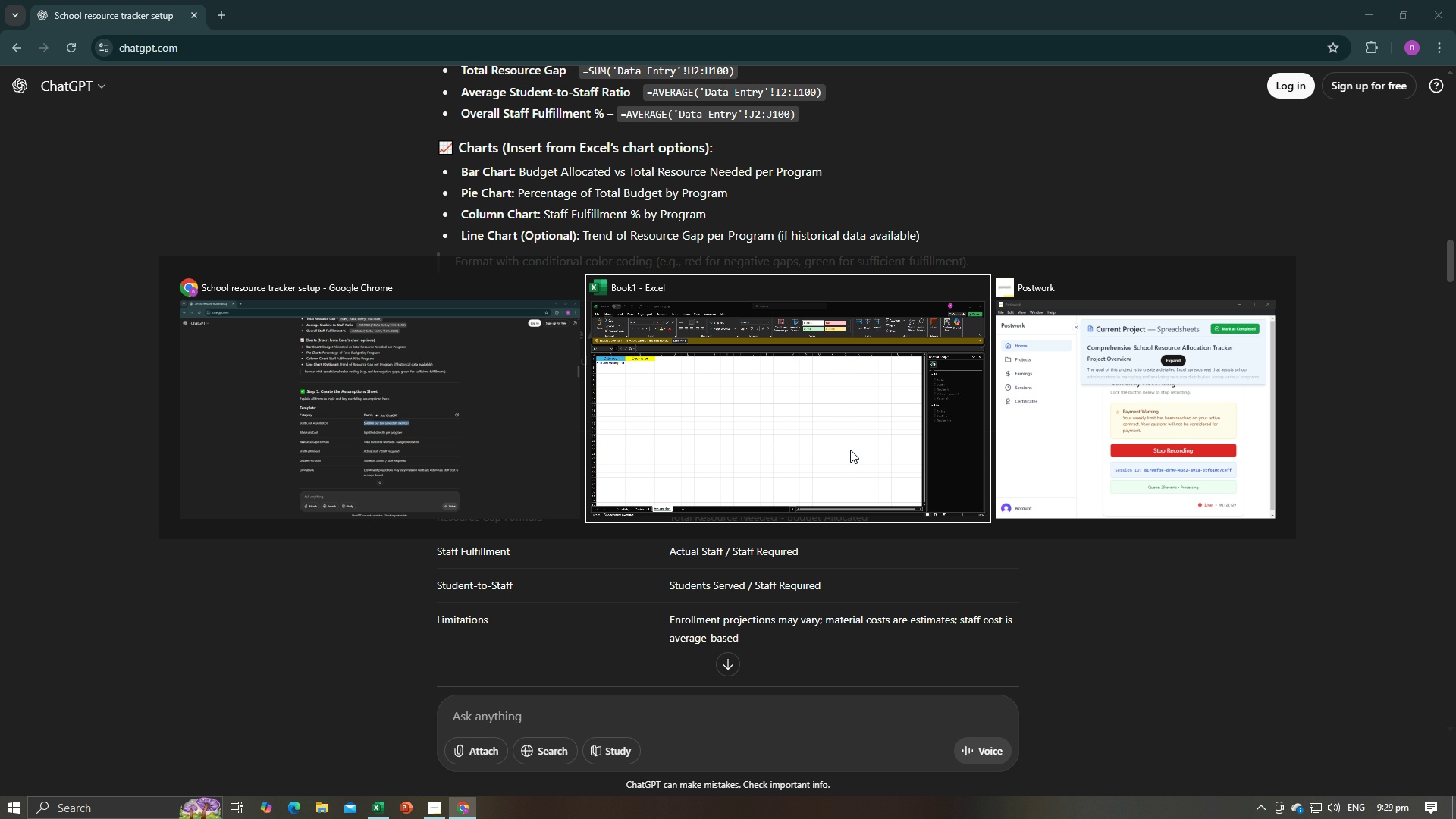 
key(Alt+Tab)
 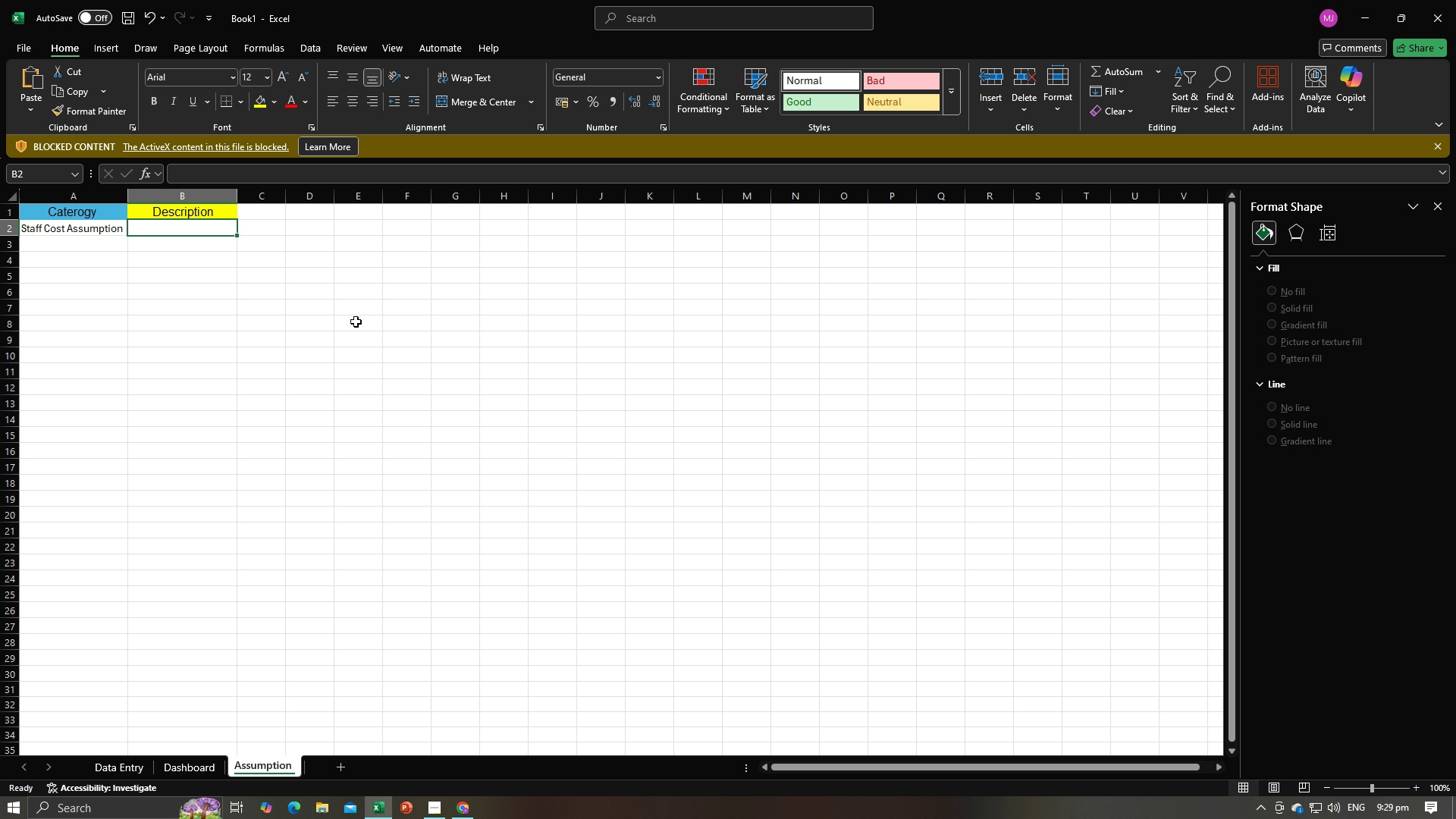 
key(Control+V)
 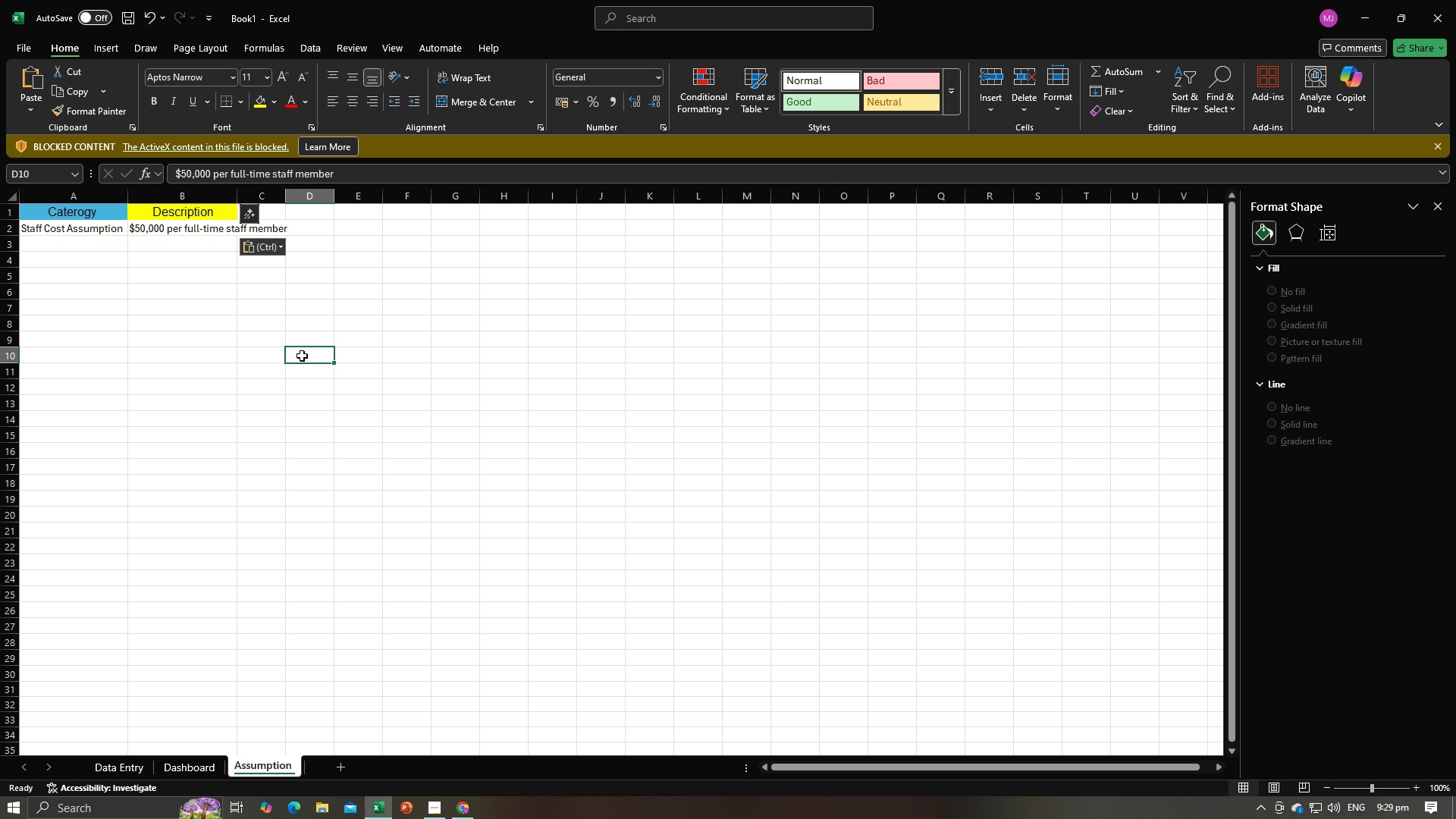 
left_click([302, 356])
 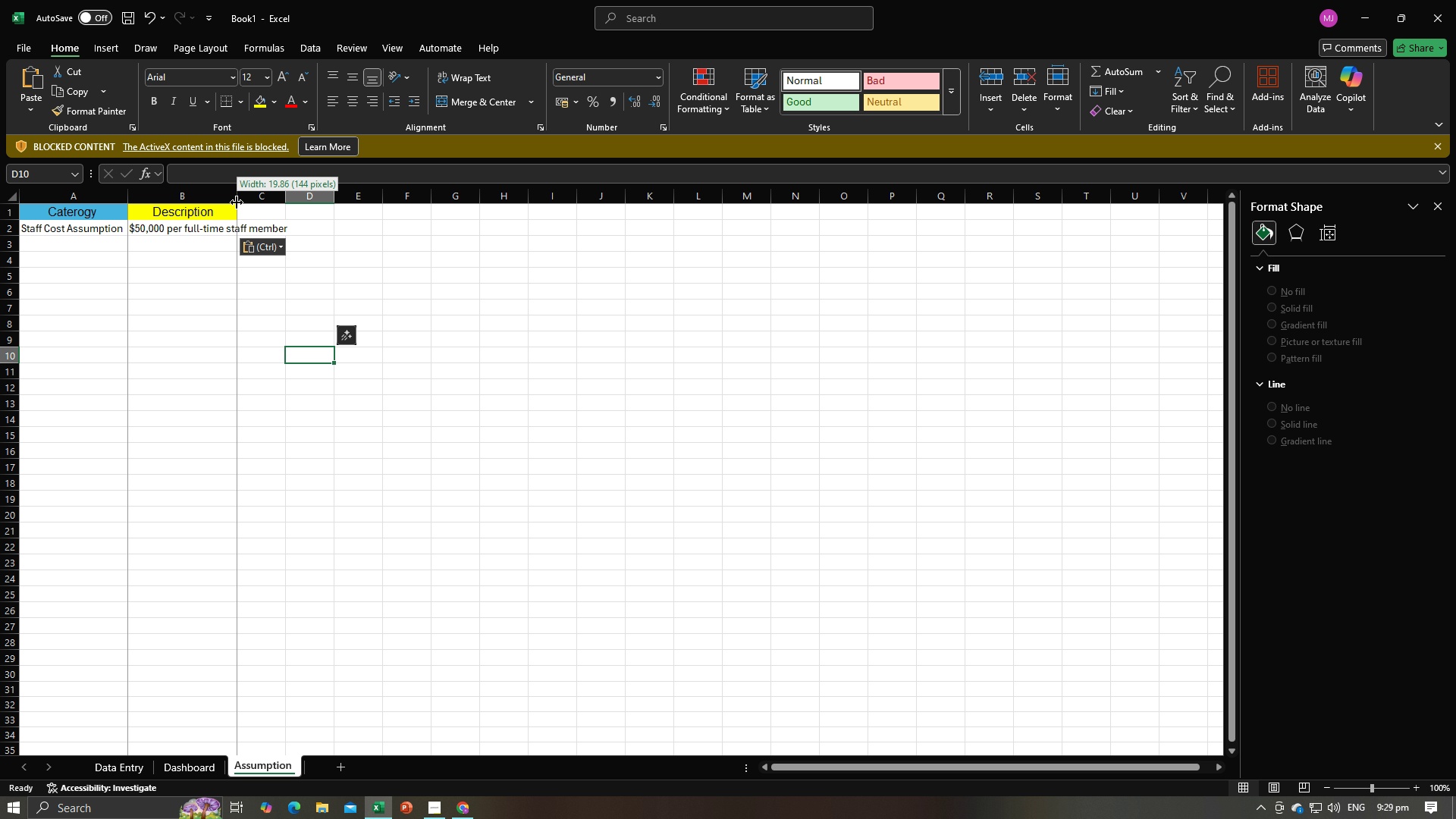 
double_click([237, 202])
 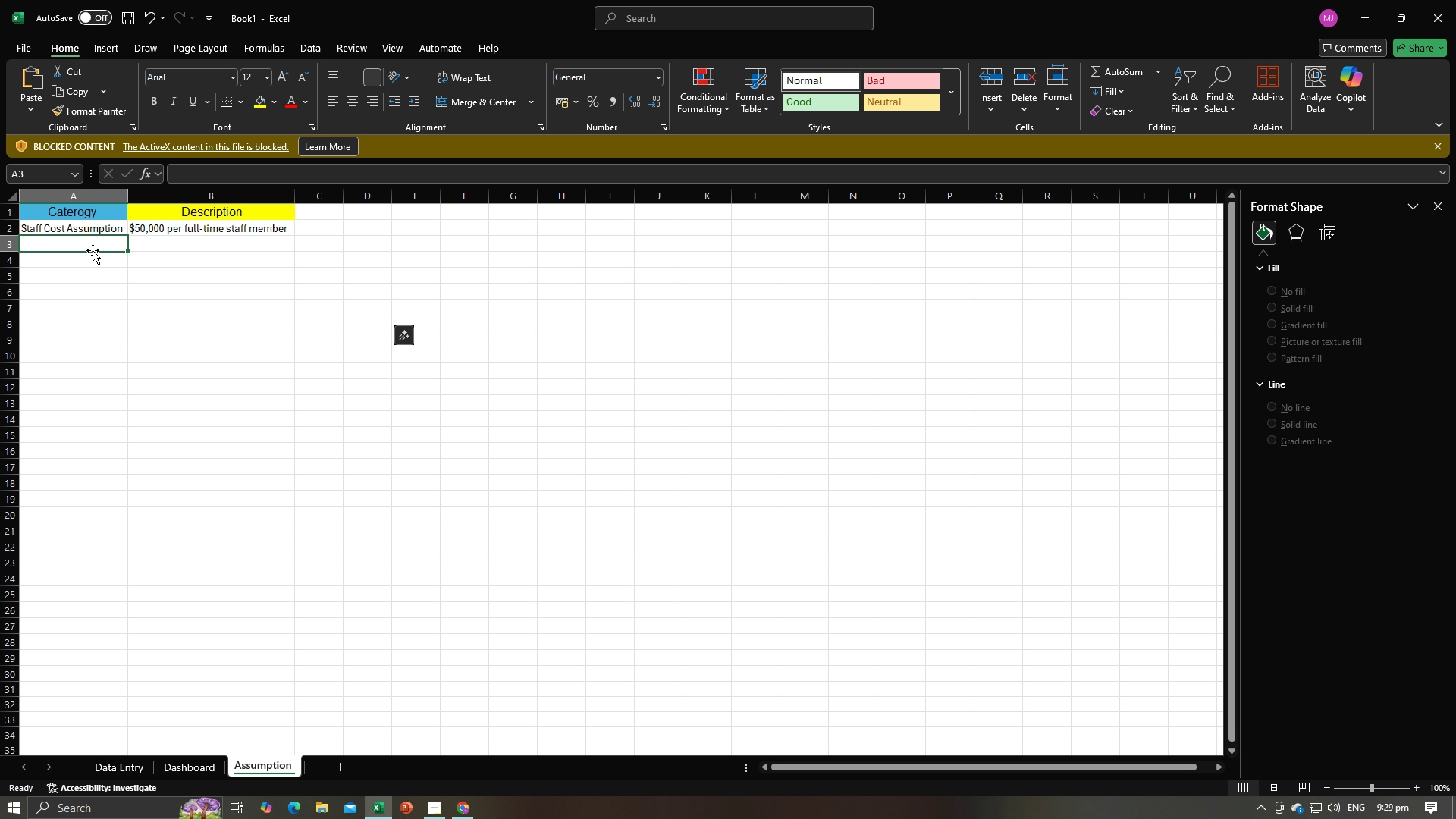 
left_click([93, 250])
 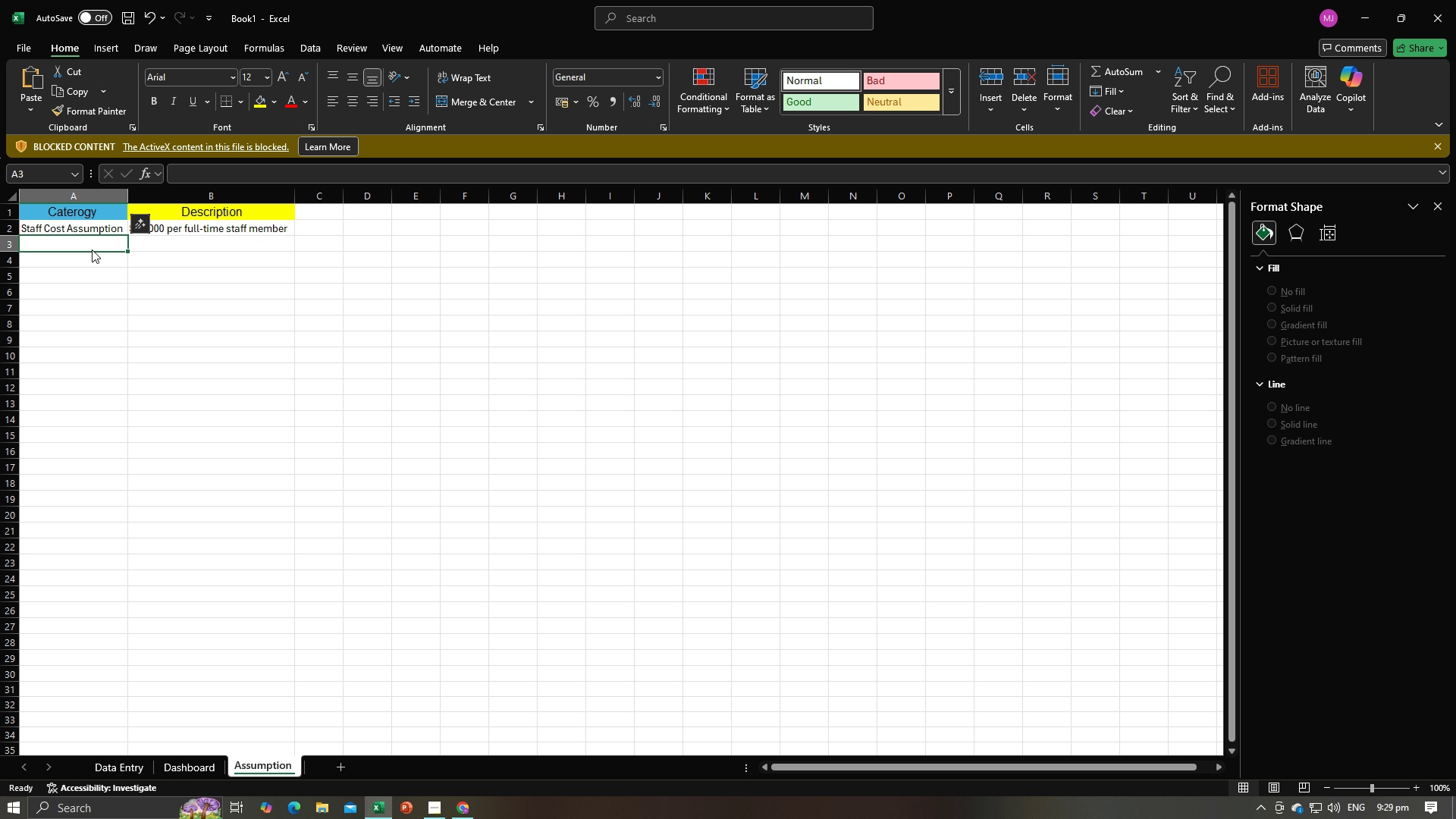 
key(Alt+AltLeft)
 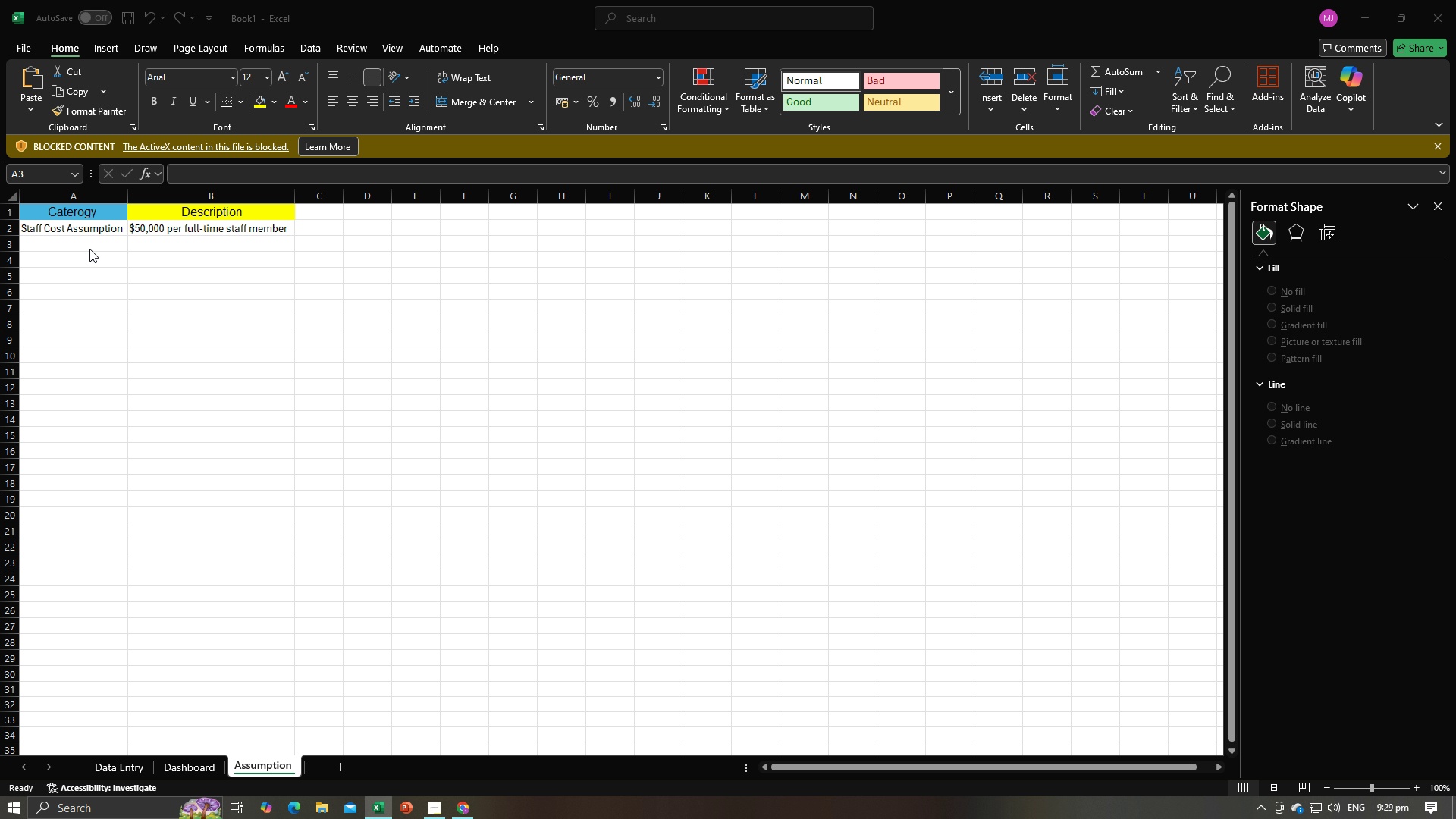 
key(Alt+Tab)
 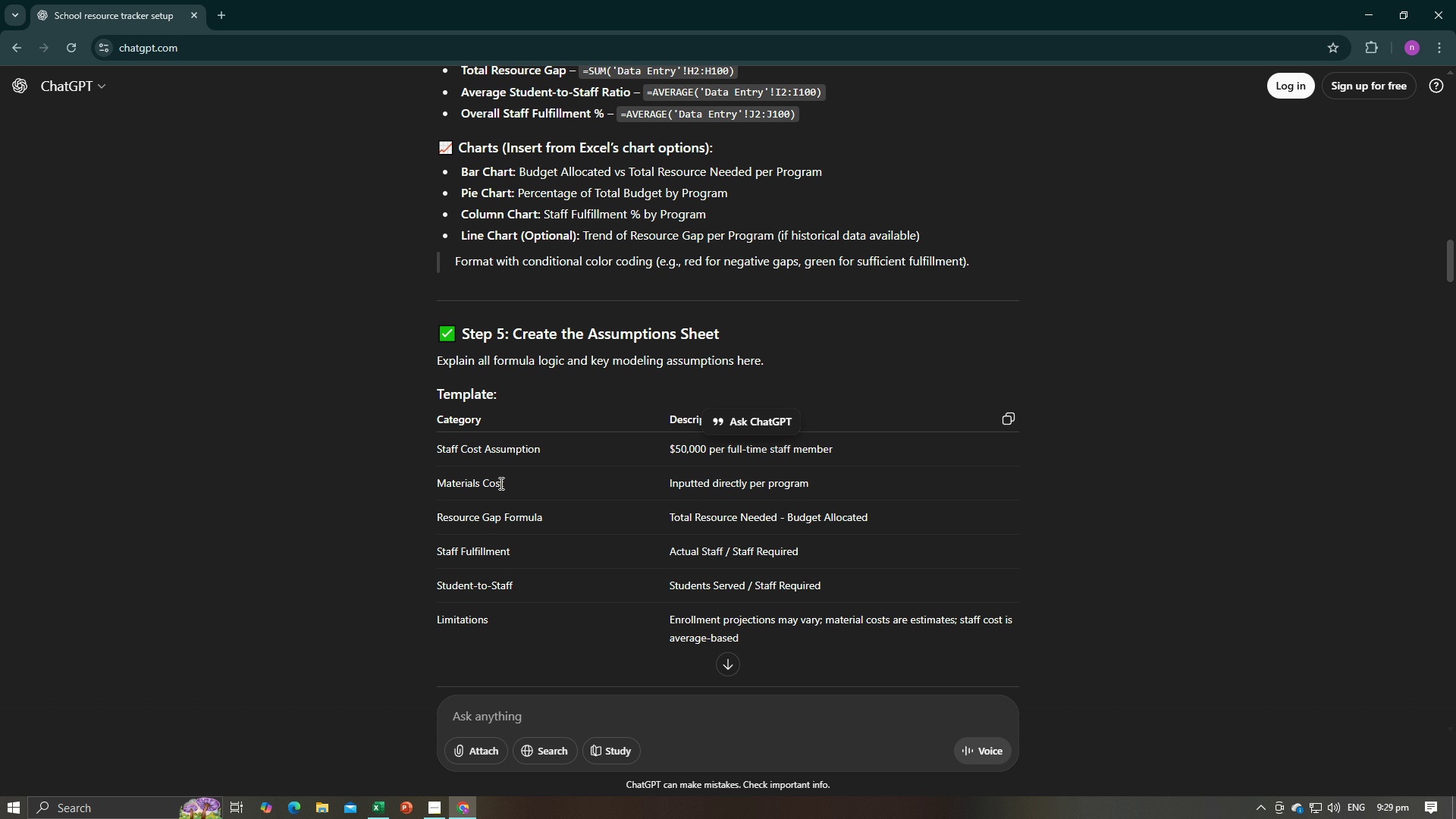 
wait(5.62)
 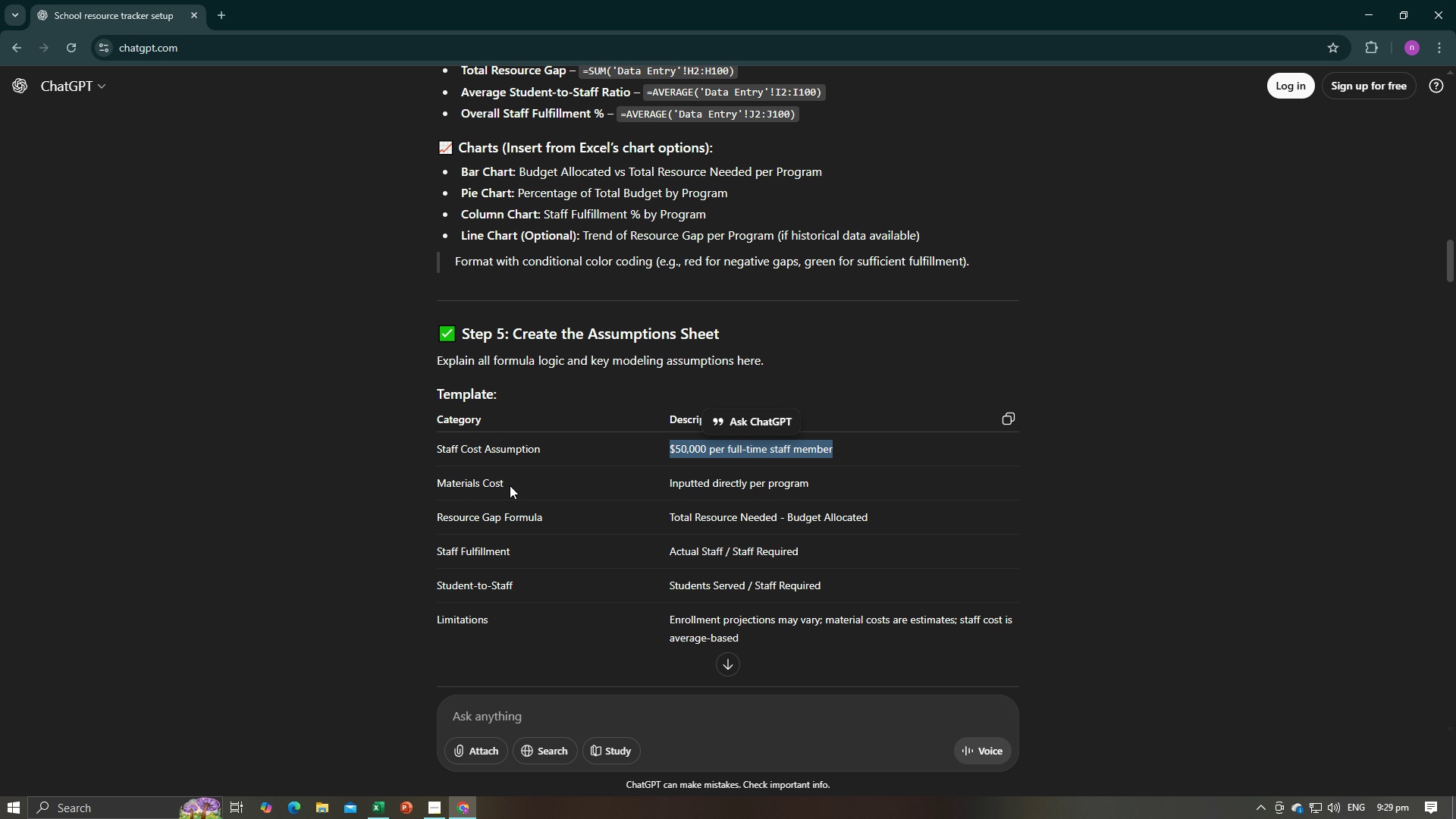 
key(Control+C)
 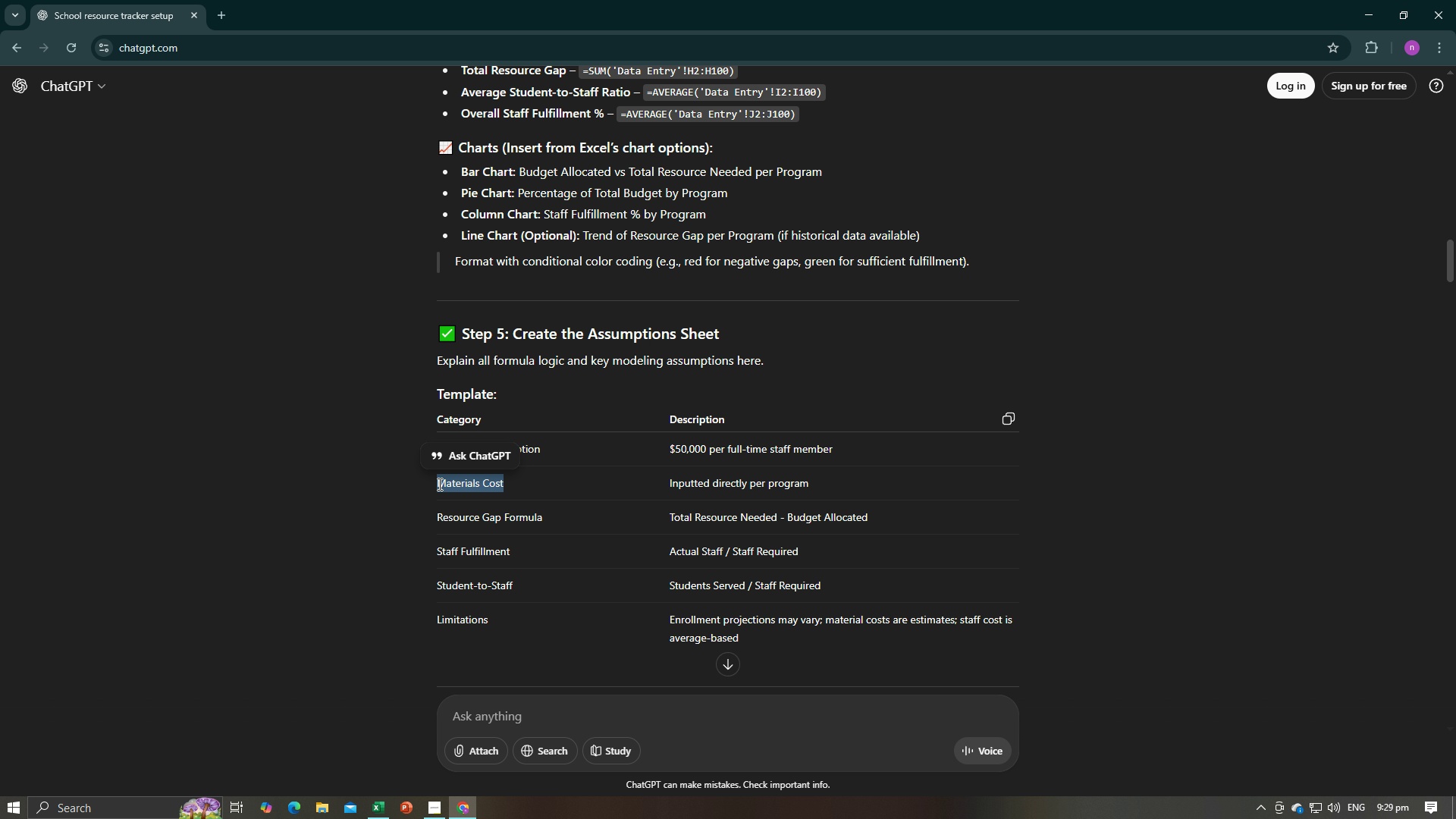 
key(Control+C)
 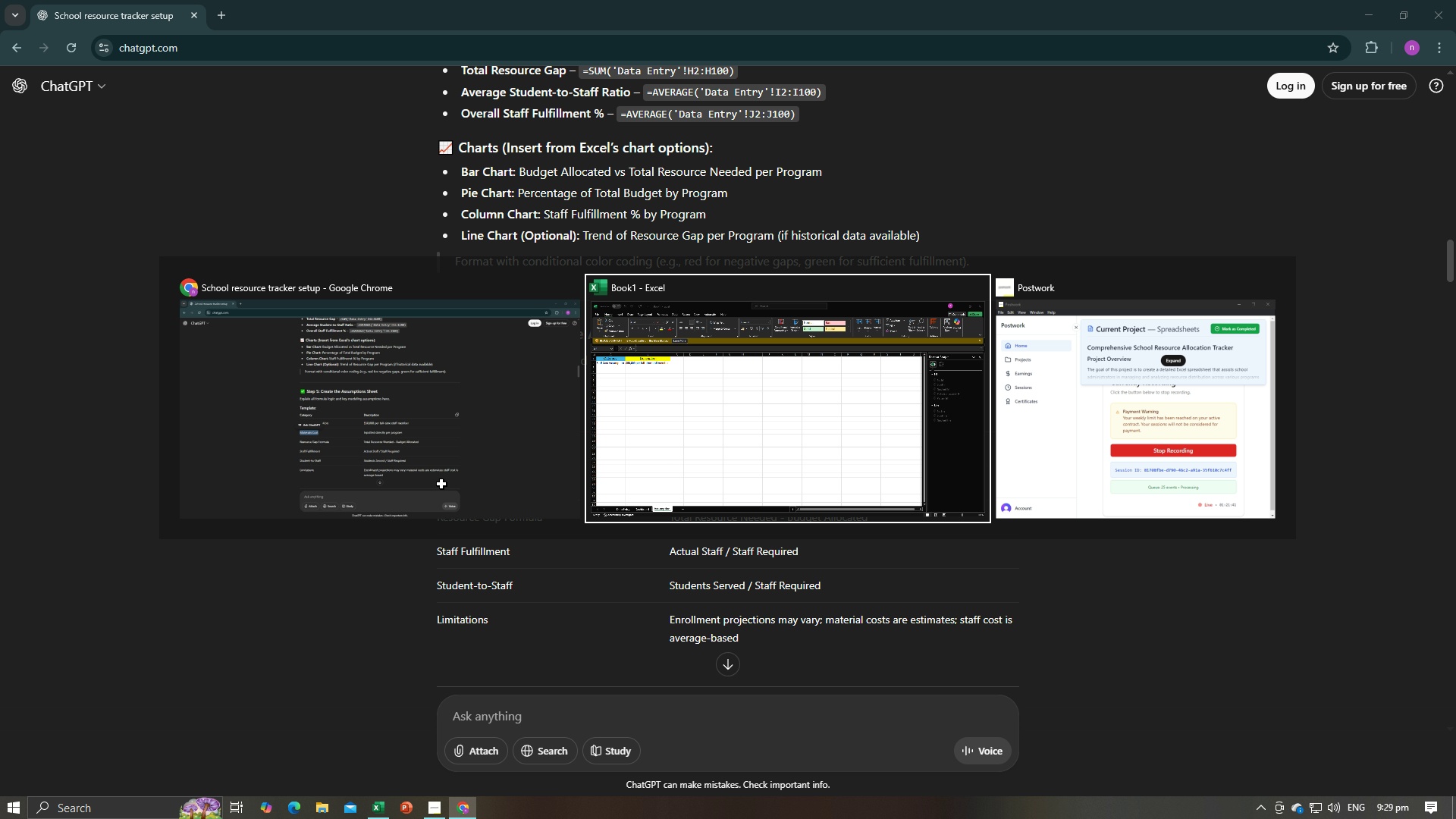 
key(Alt+AltLeft)
 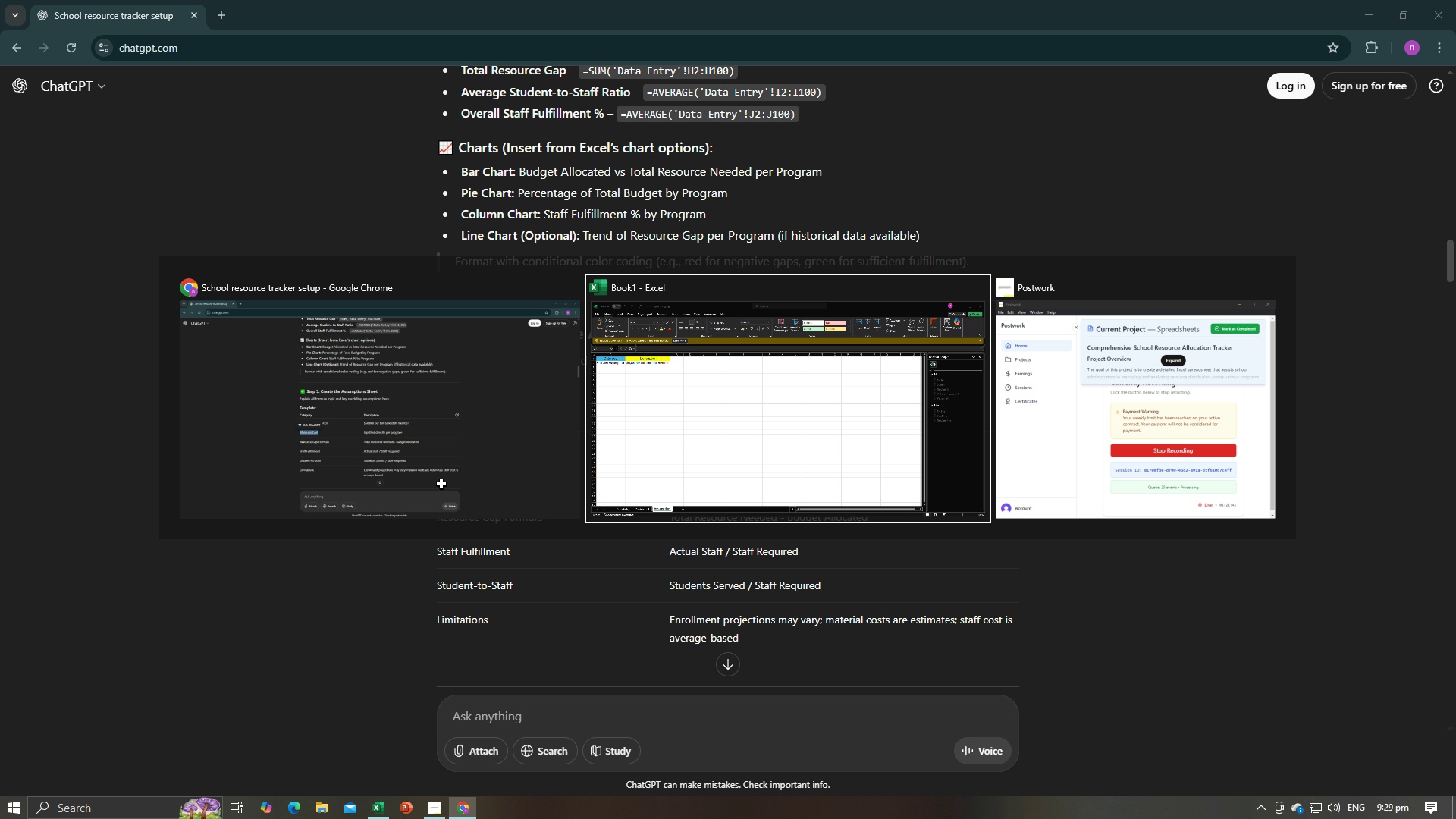 
key(Alt+Tab)
 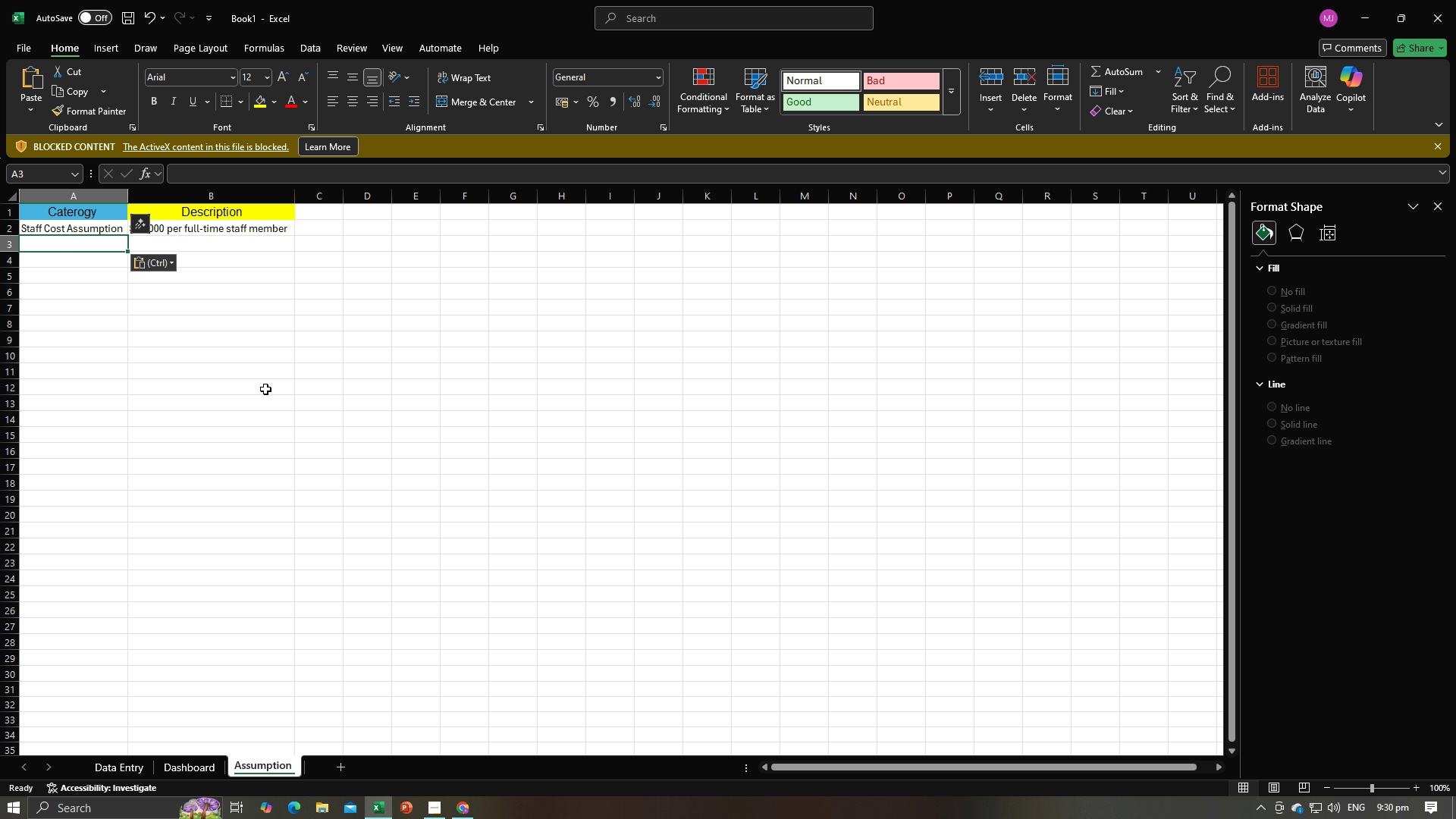 
key(Control+V)
 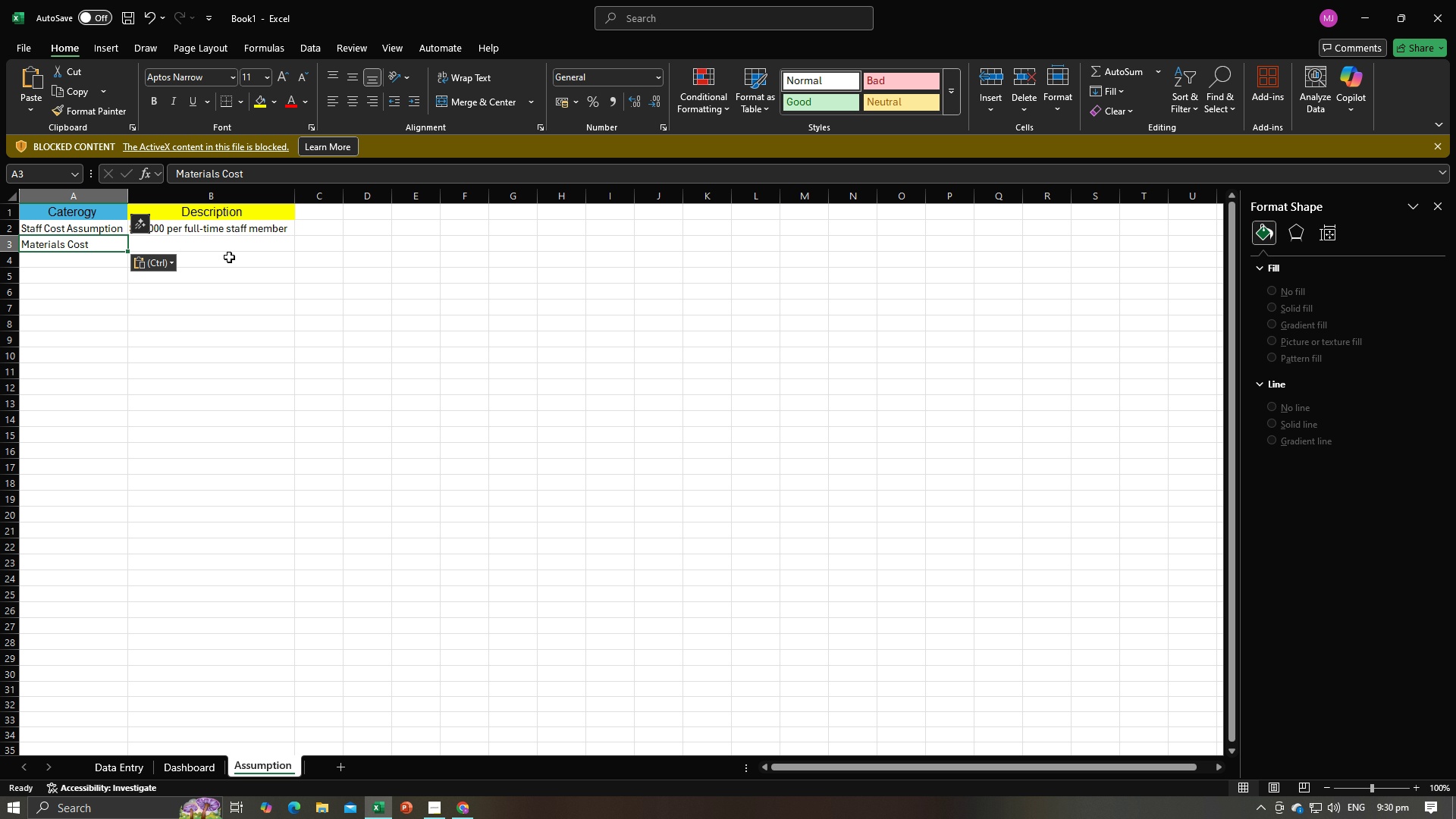 
left_click([229, 256])
 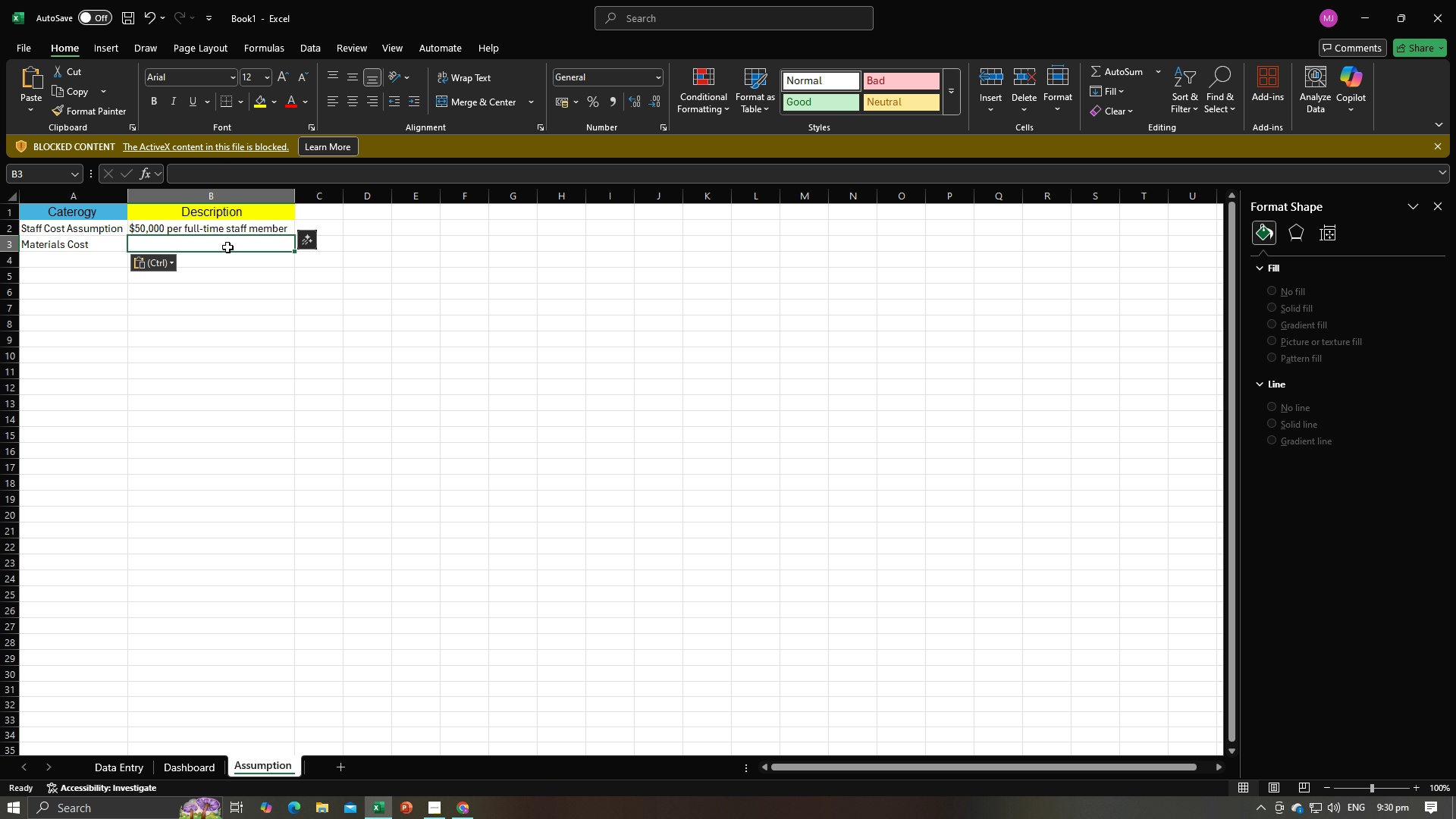 
left_click([228, 247])
 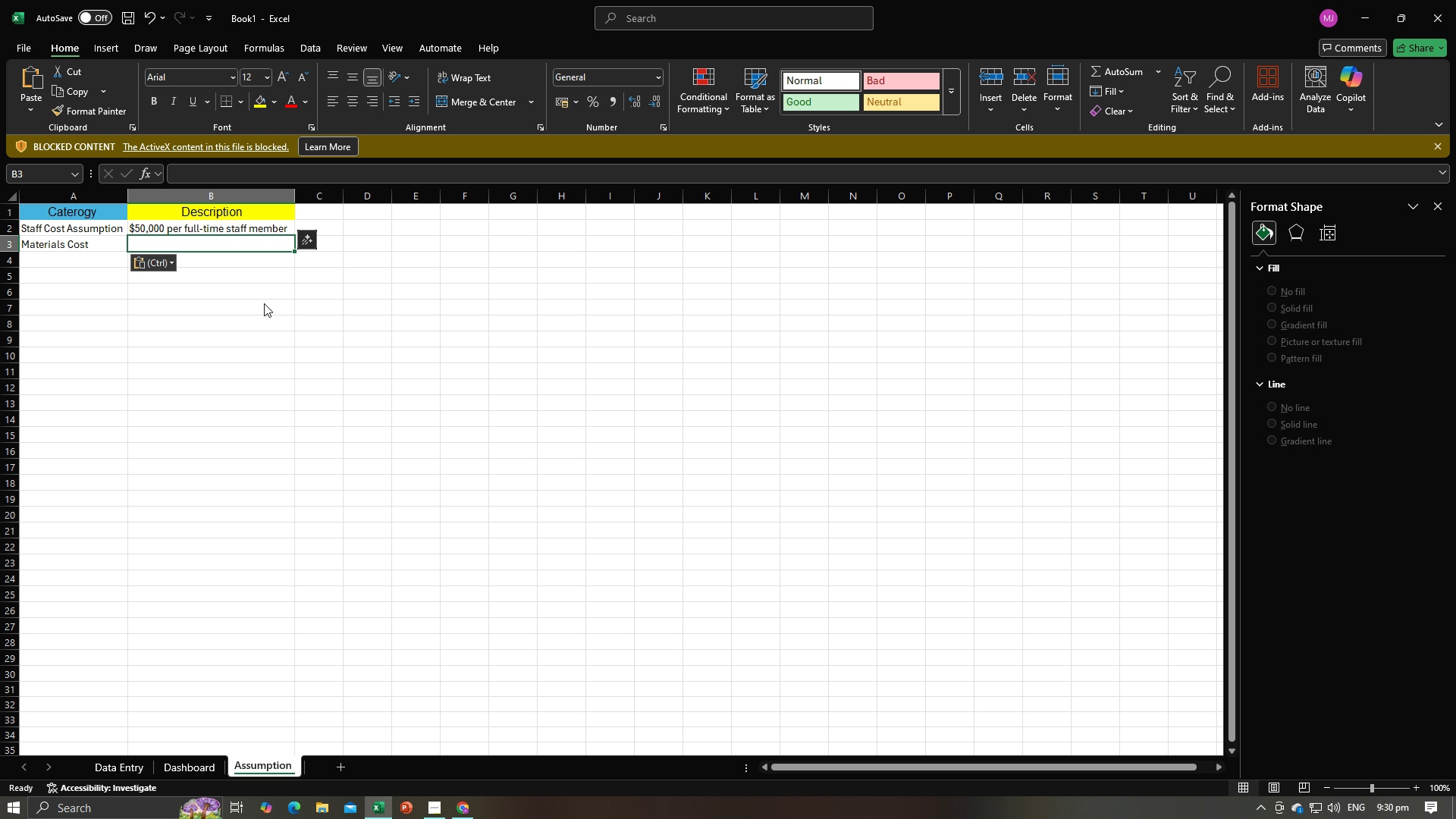 
key(Alt+AltLeft)
 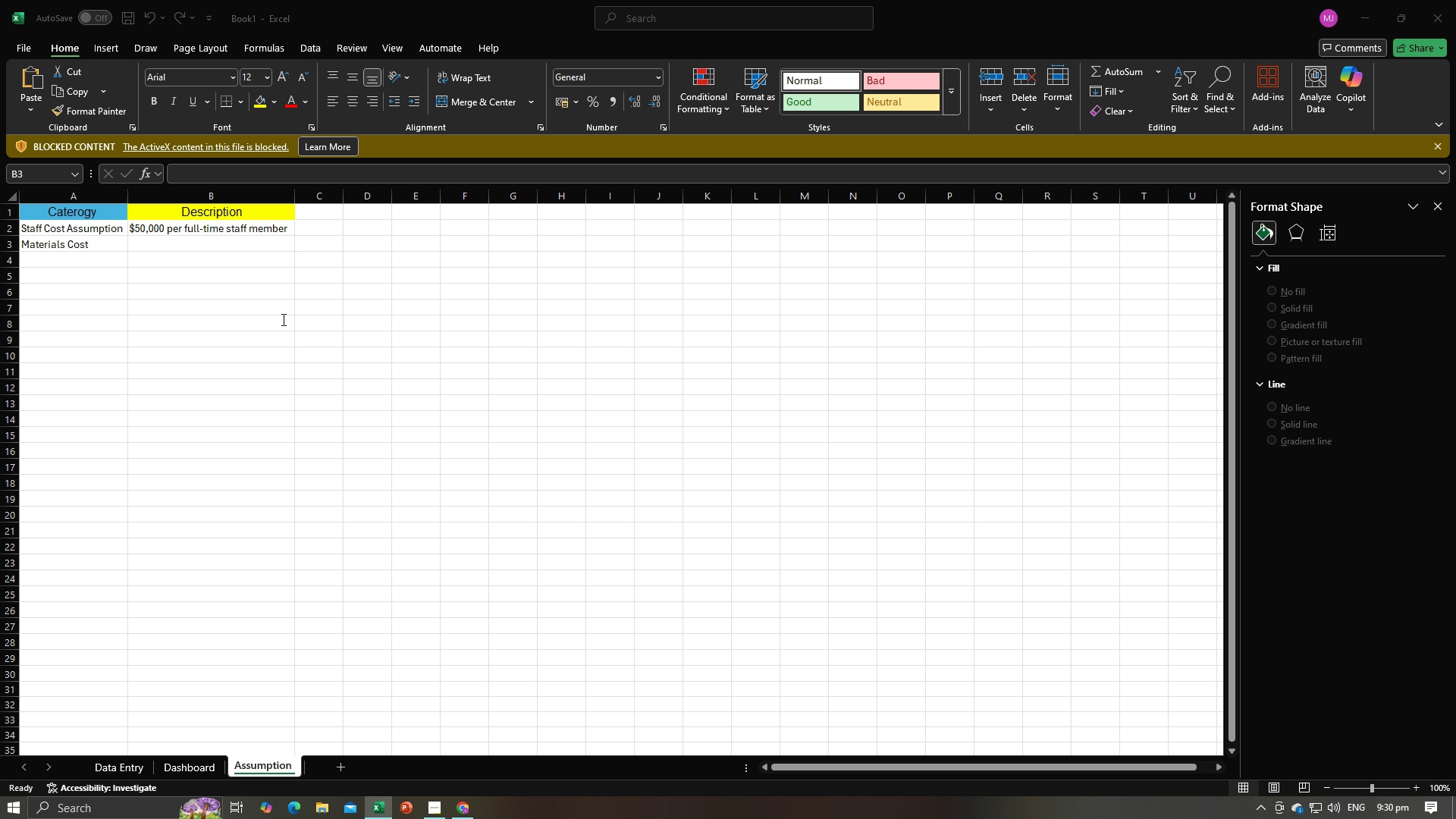 
key(Alt+Tab)
 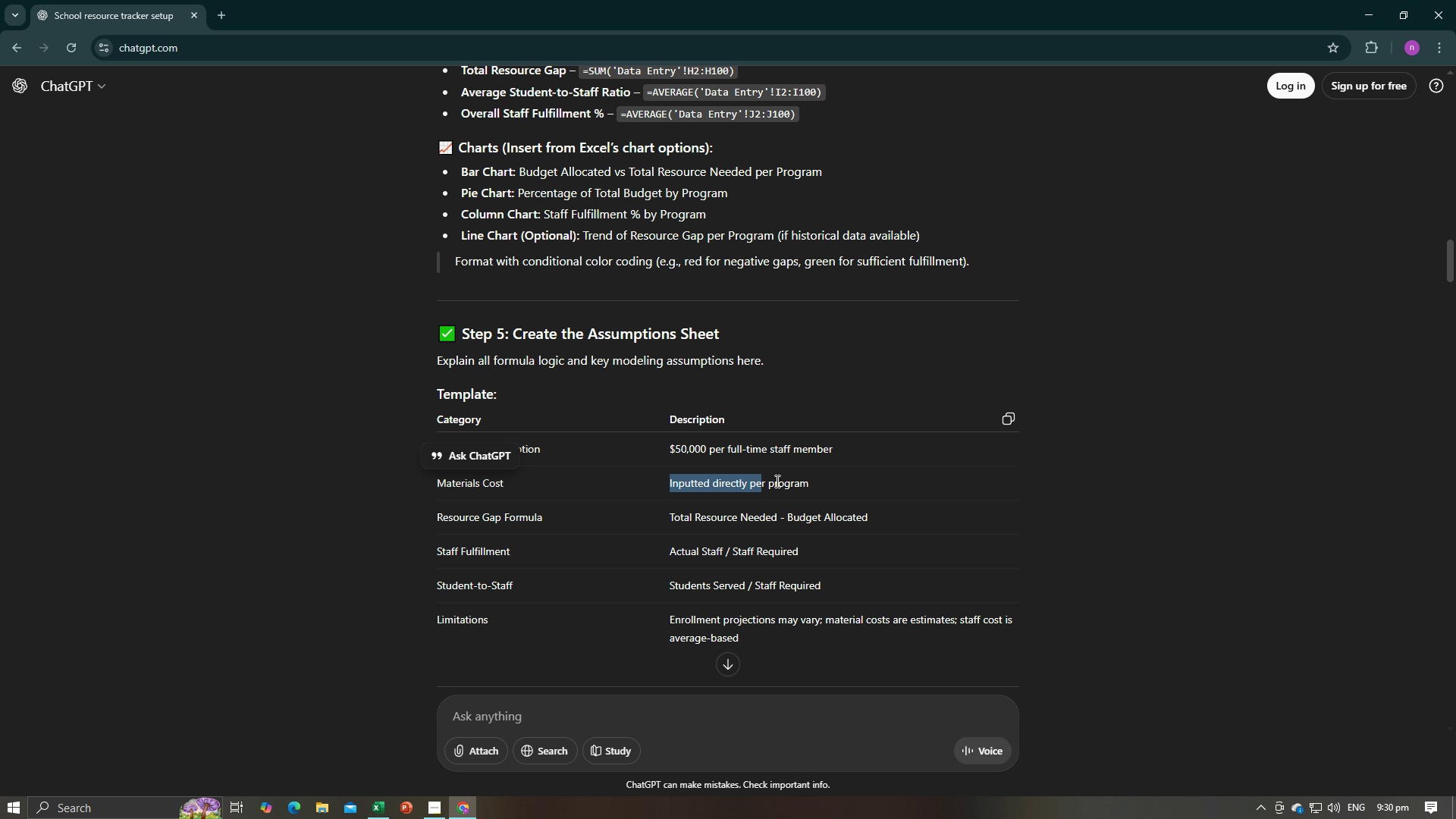 
key(Control+C)
 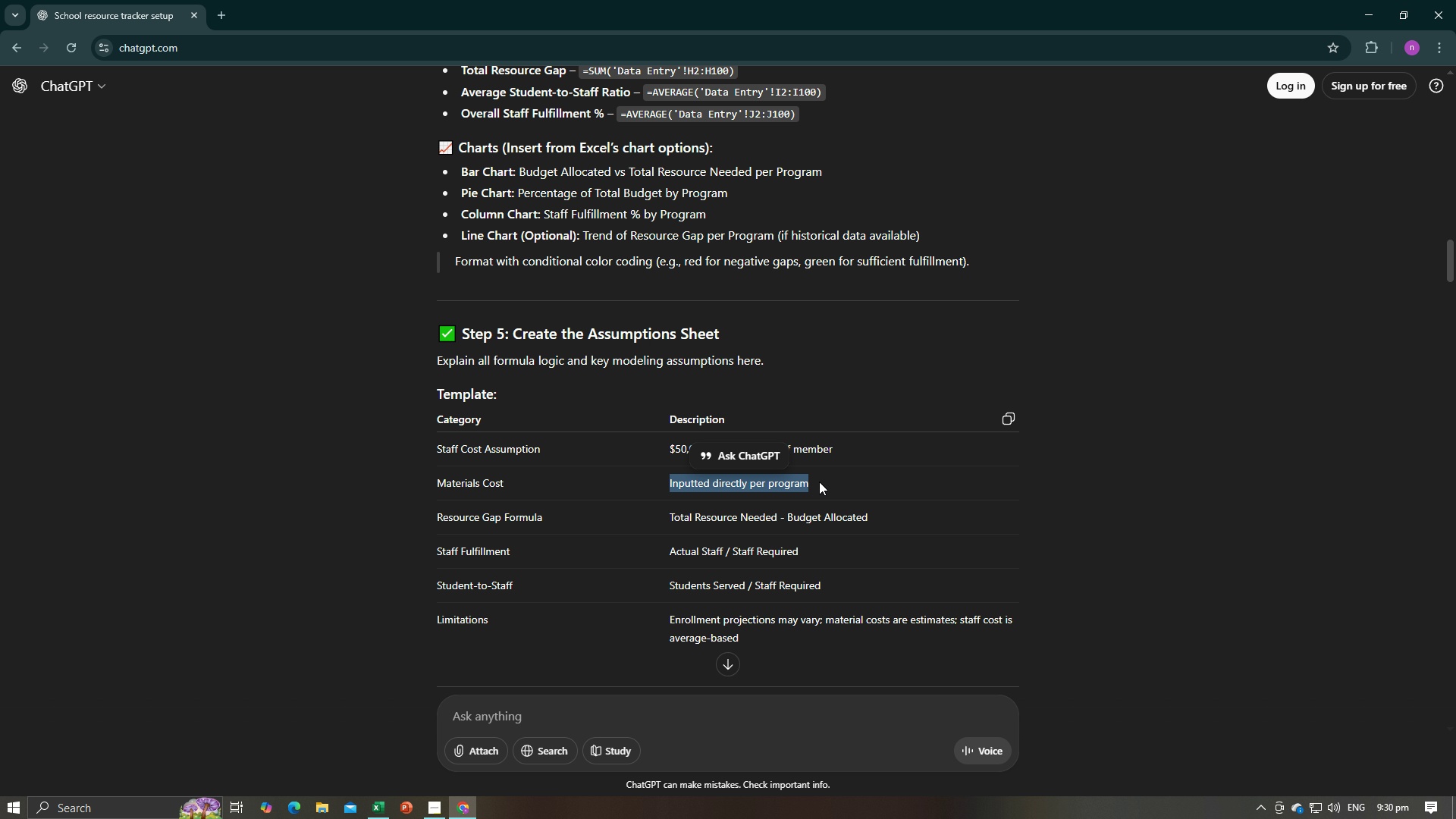 
key(Control+C)
 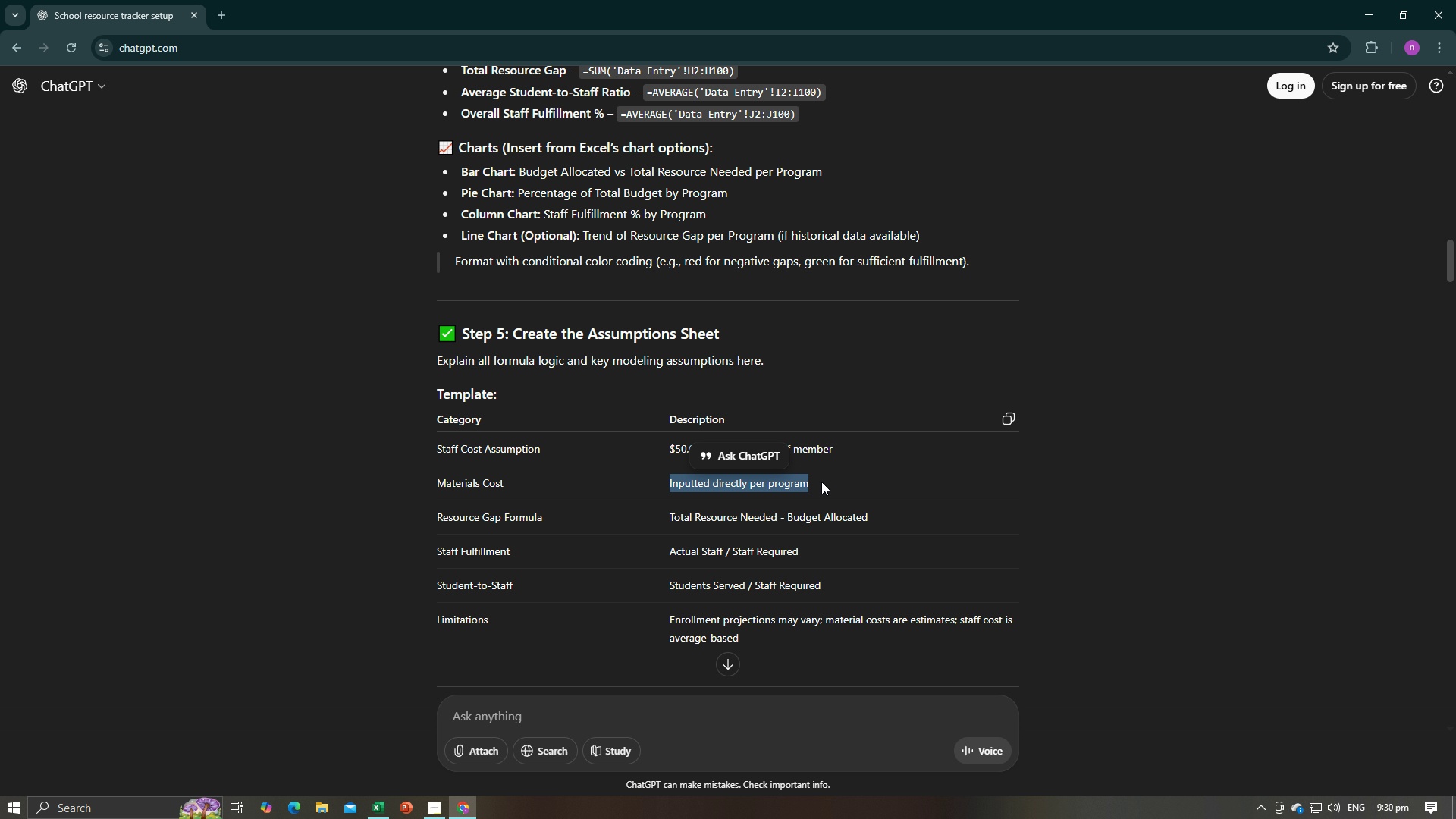 
key(Alt+AltLeft)
 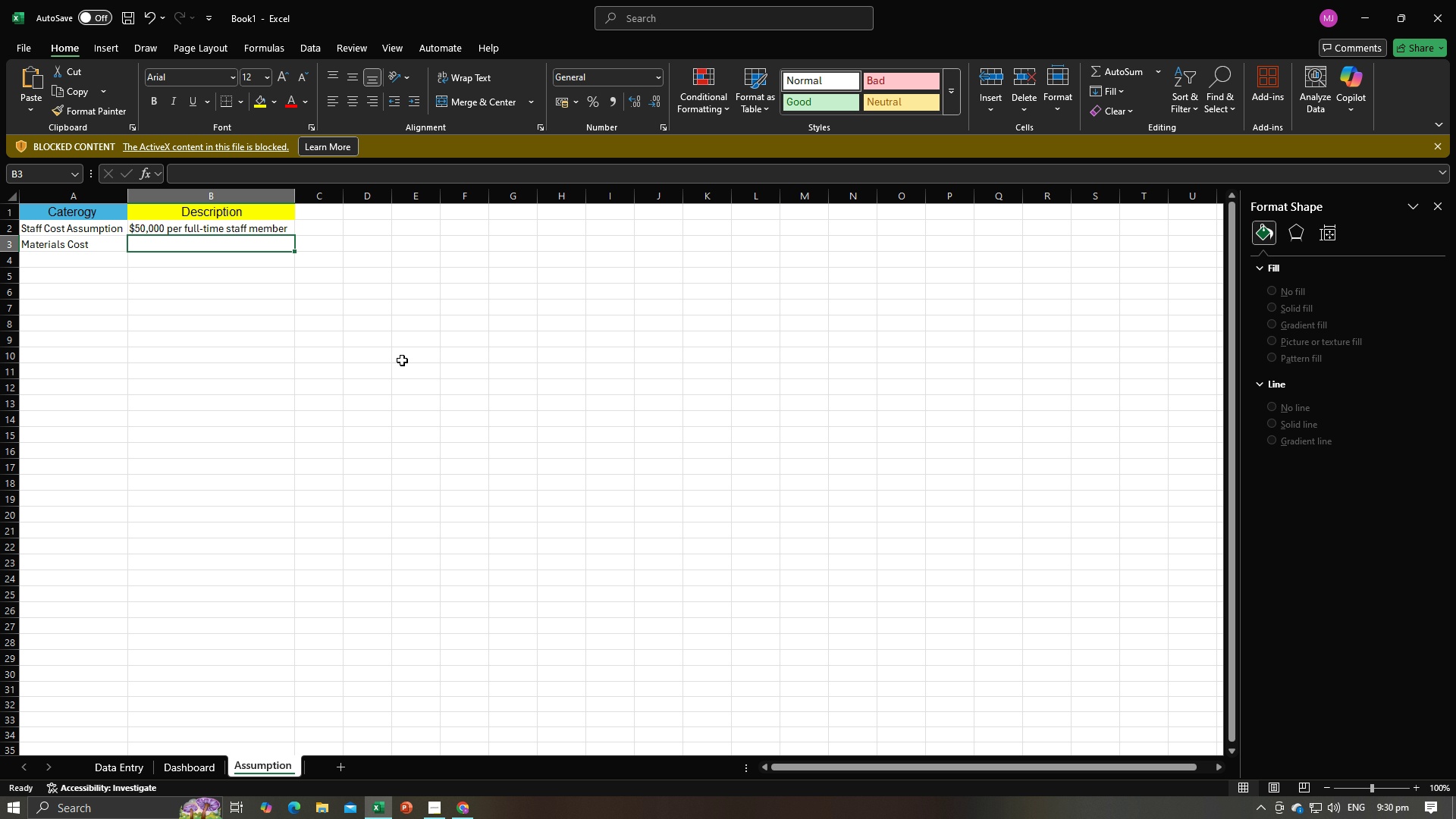 
key(Alt+Tab)
 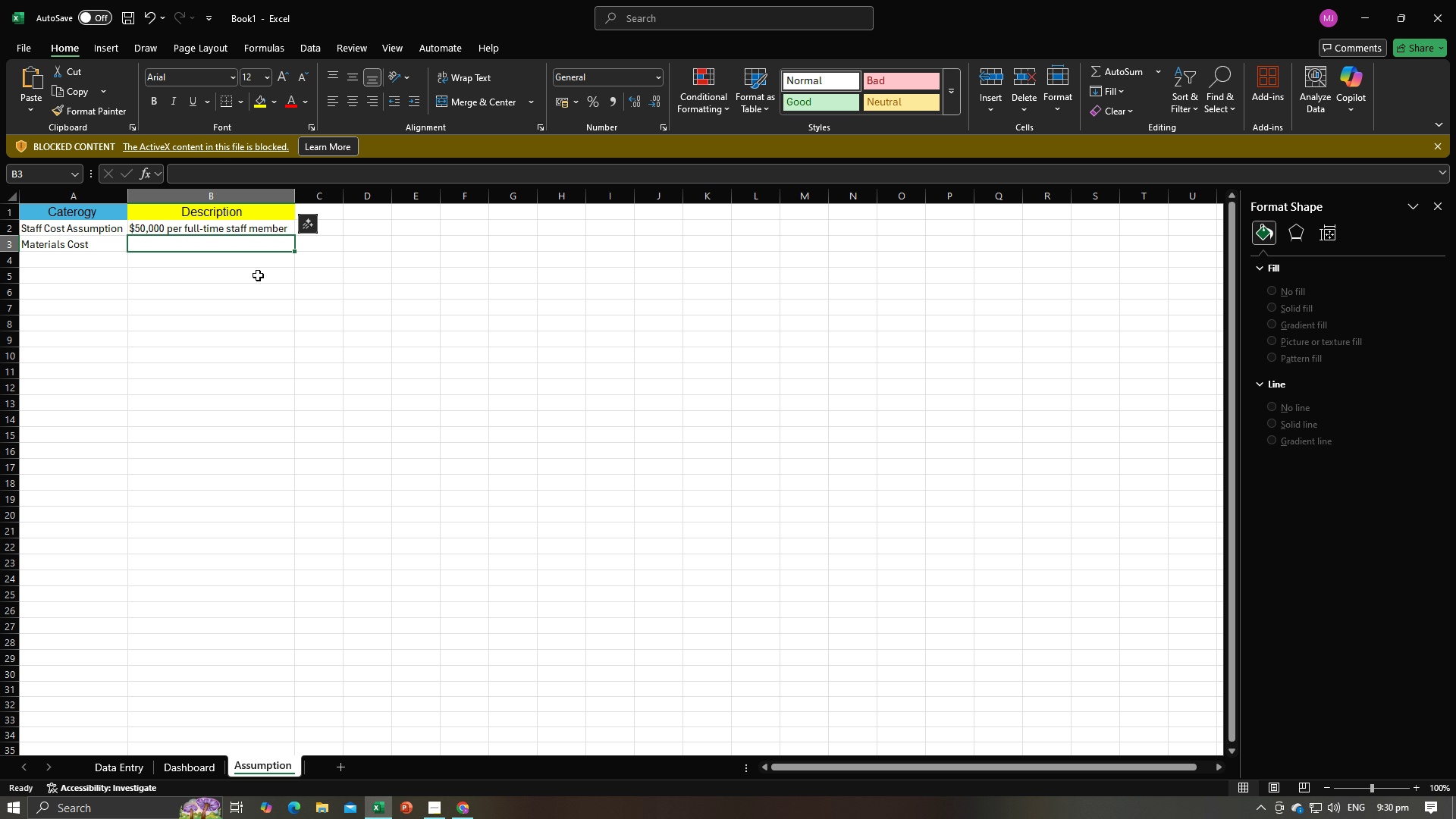 
key(Control+V)
 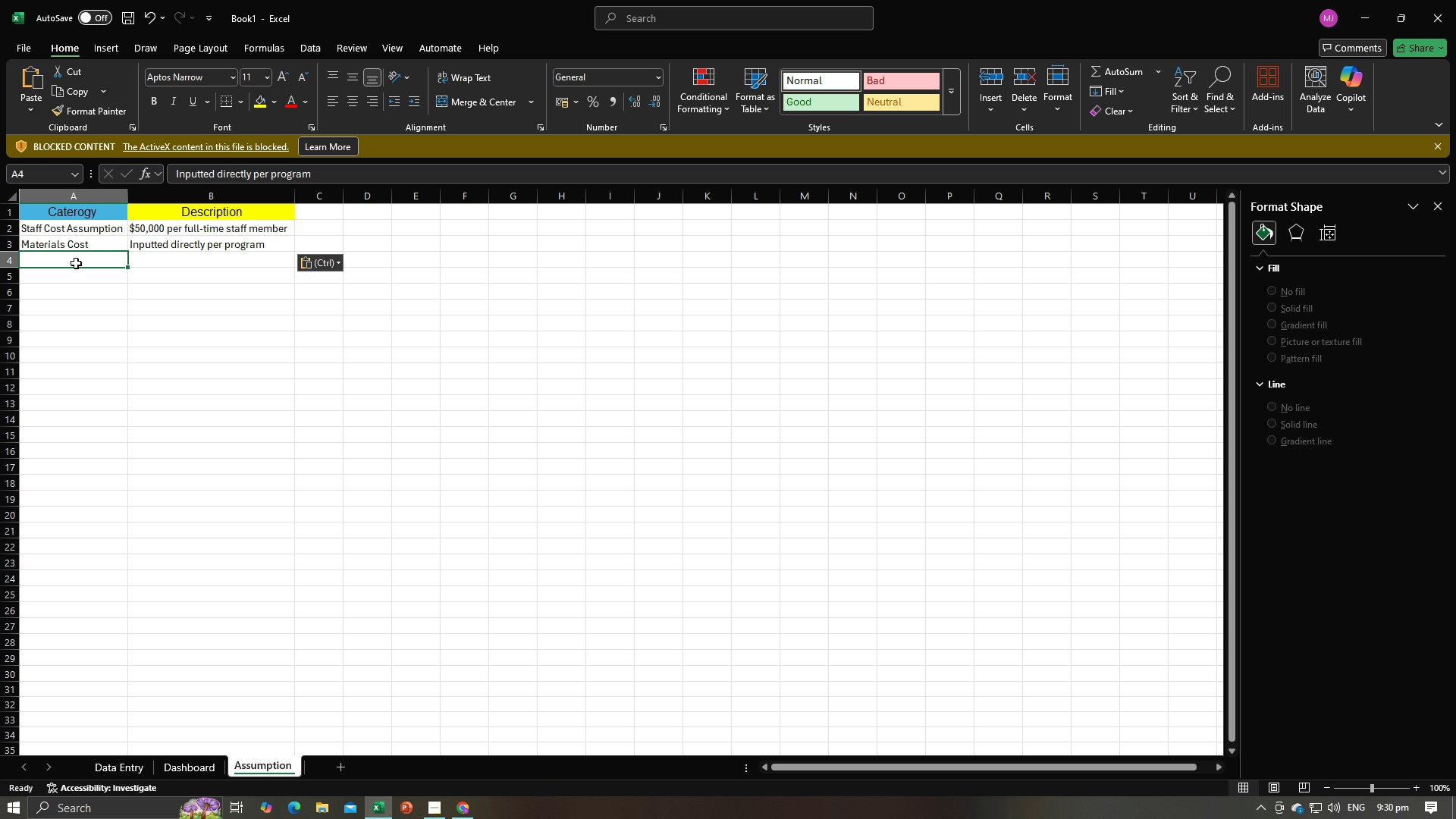 
left_click([76, 263])
 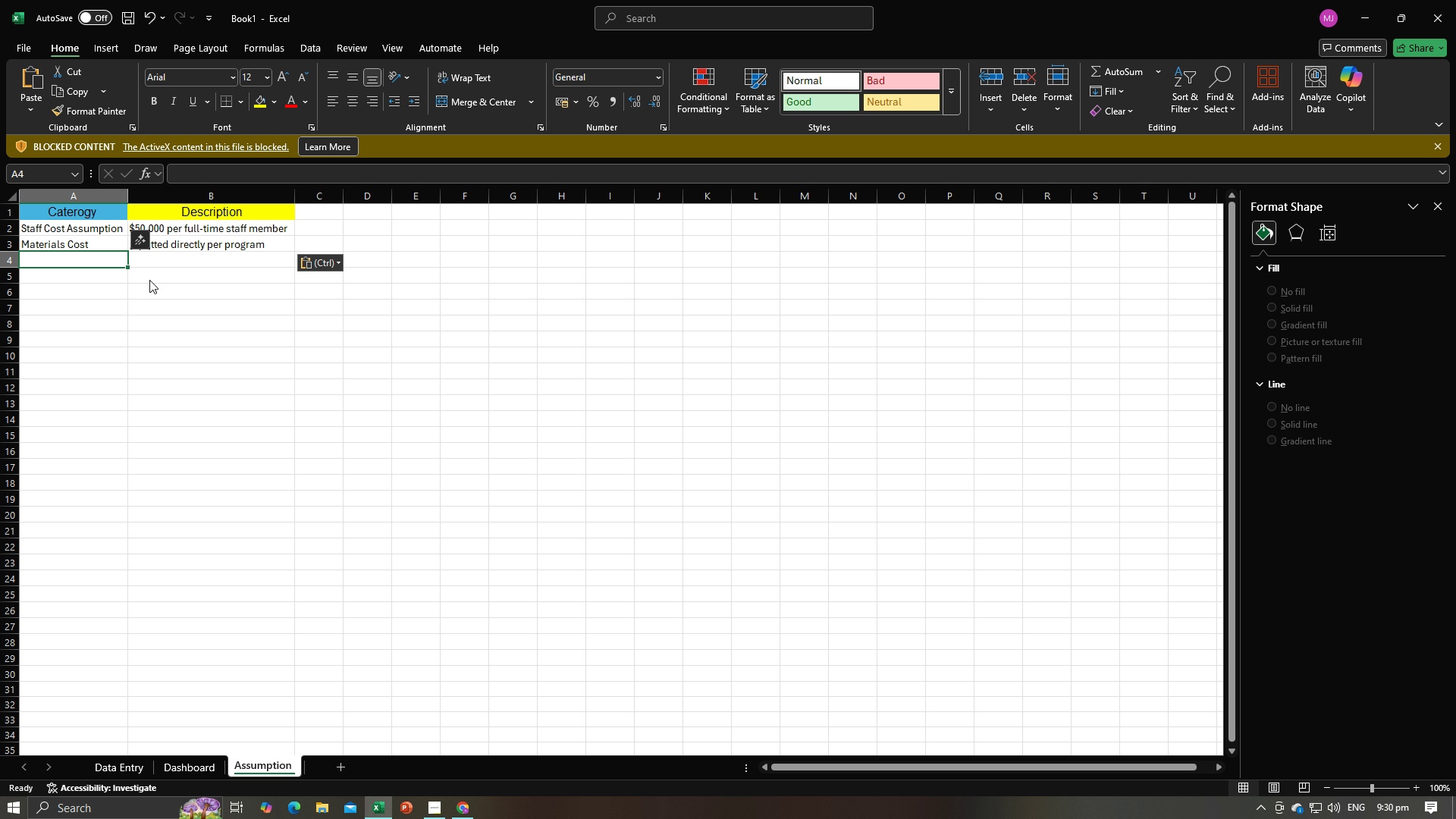 
key(Alt+AltLeft)
 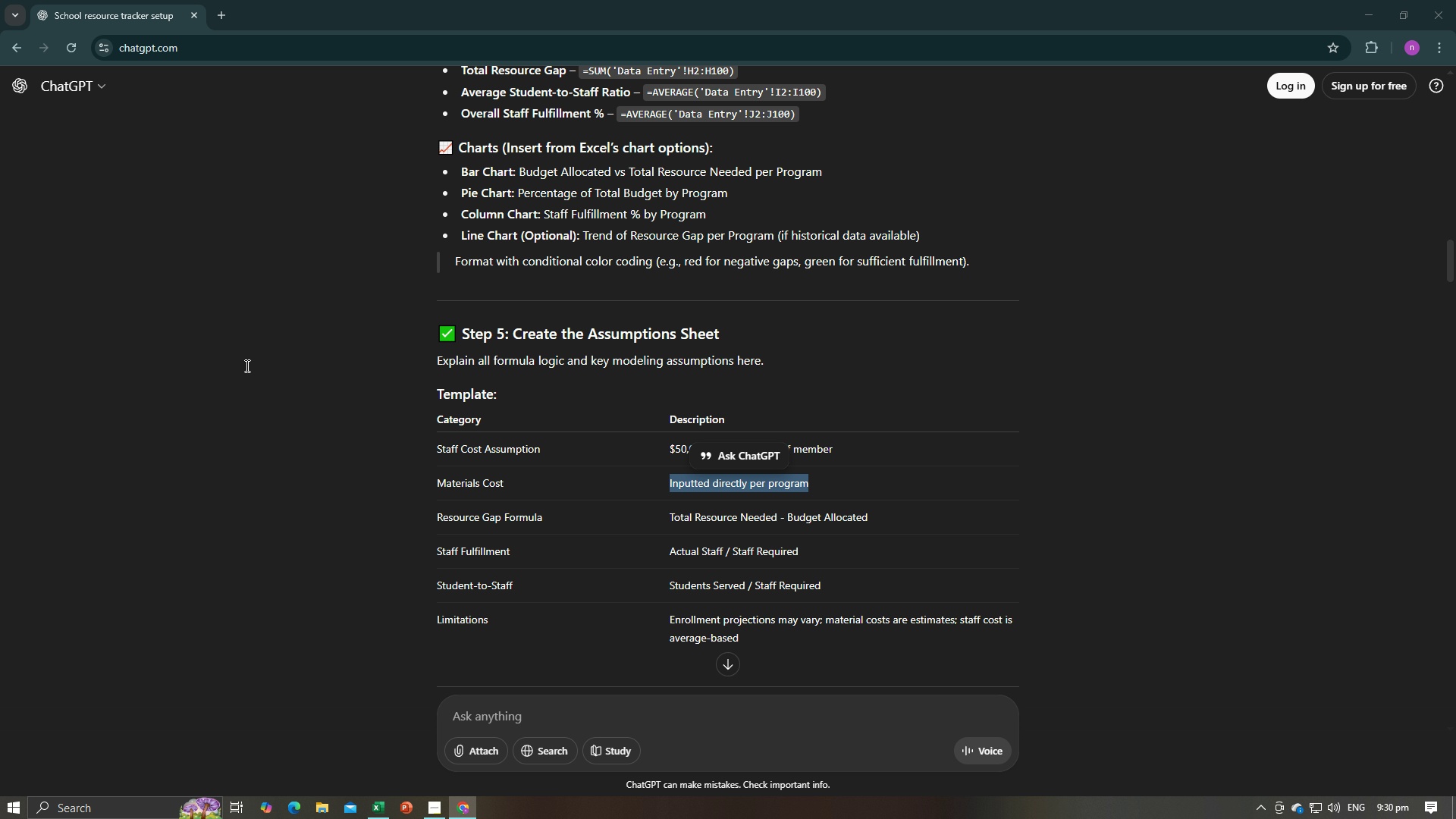 
key(Alt+Tab)
 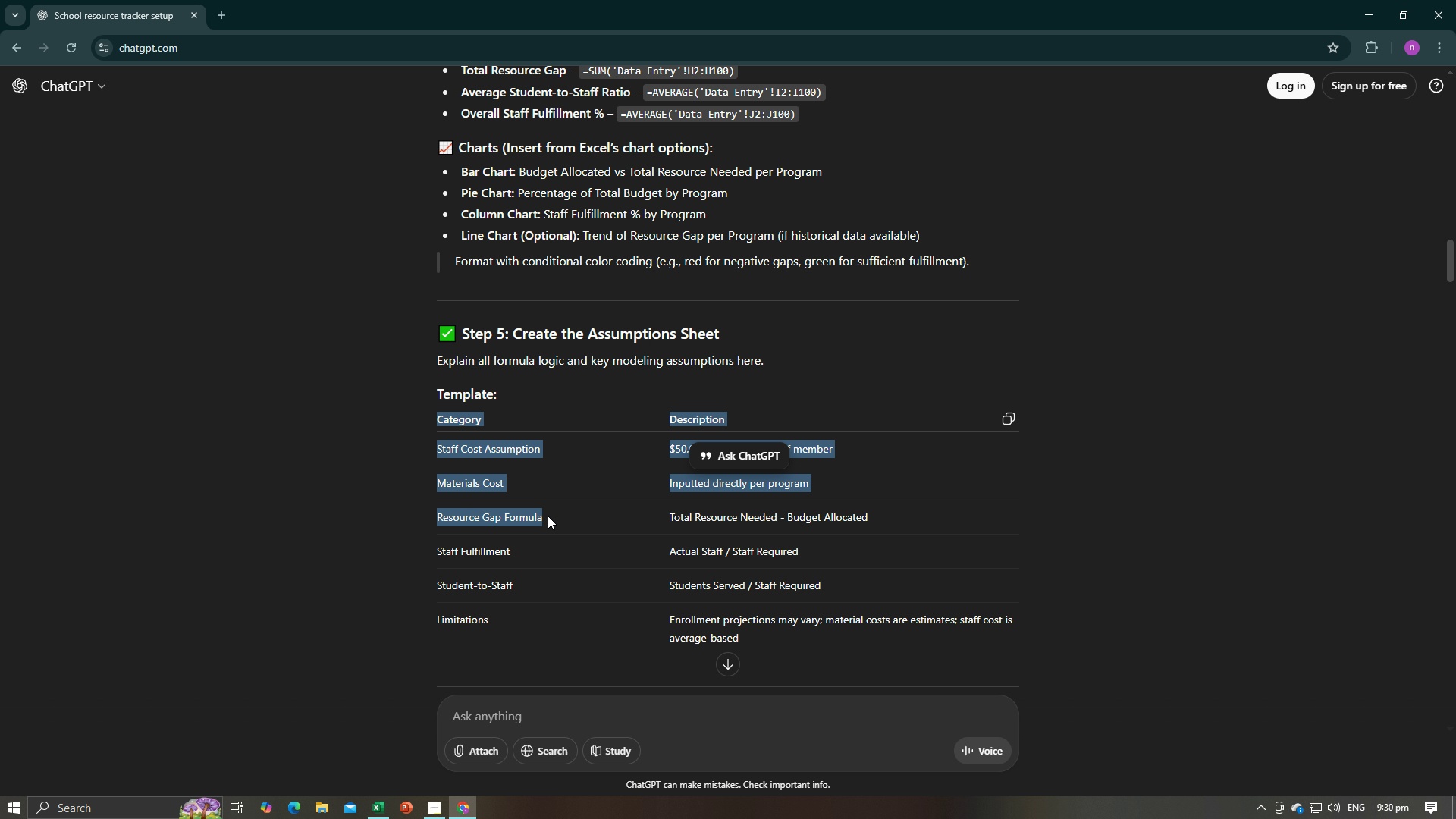 
left_click([548, 516])
 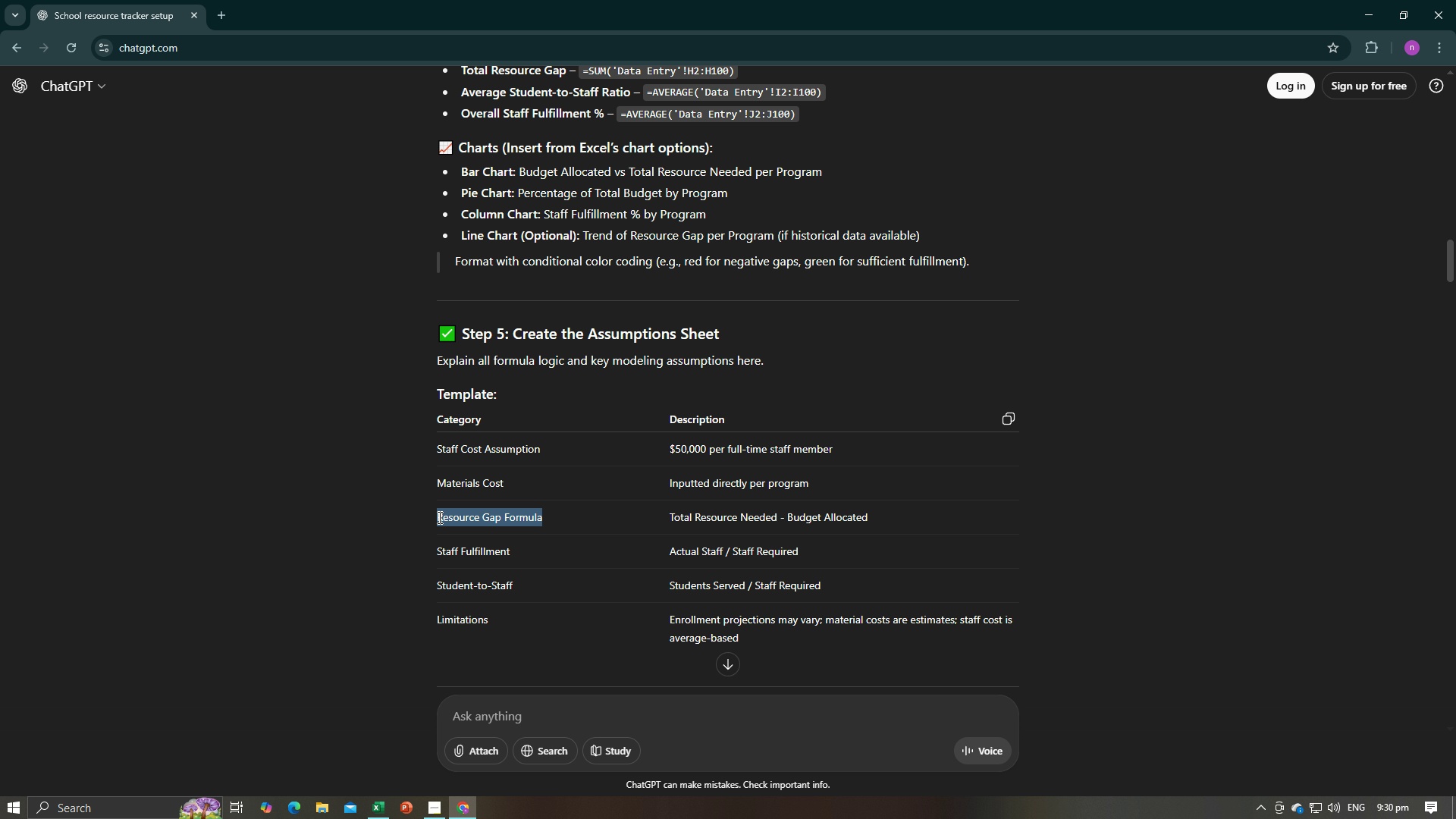 
key(Control+C)
 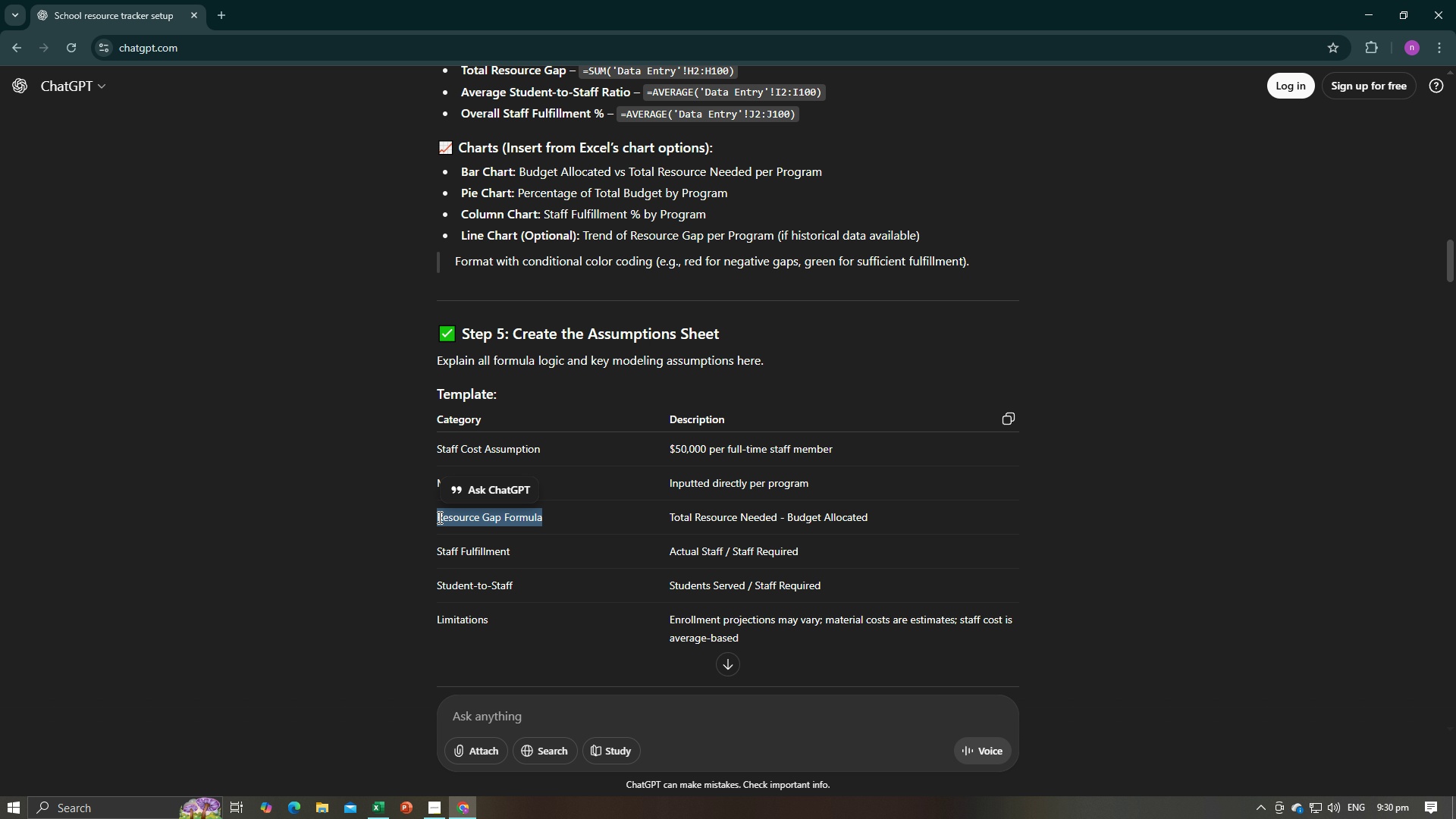 
key(Control+C)
 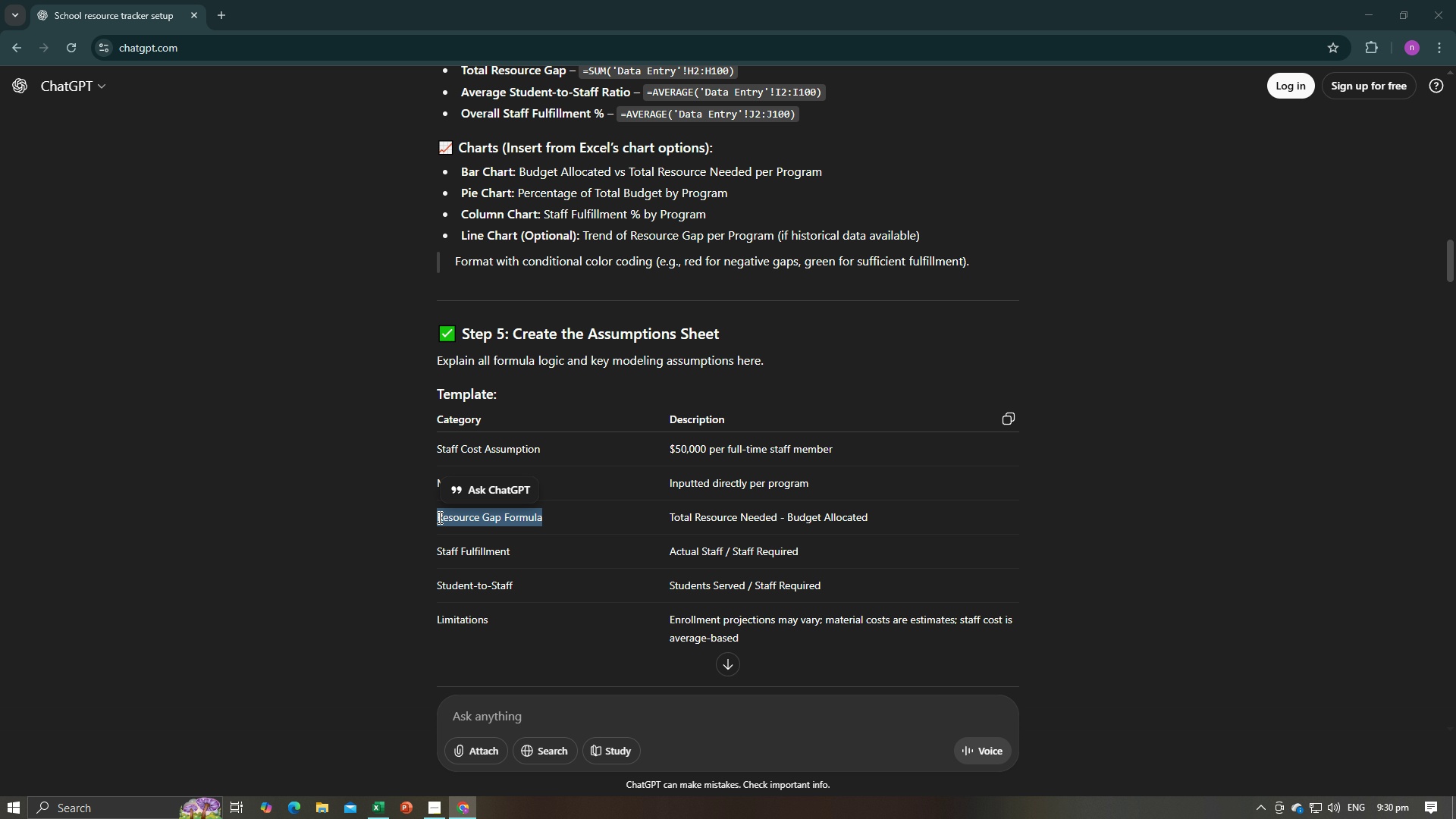 
key(Alt+AltLeft)
 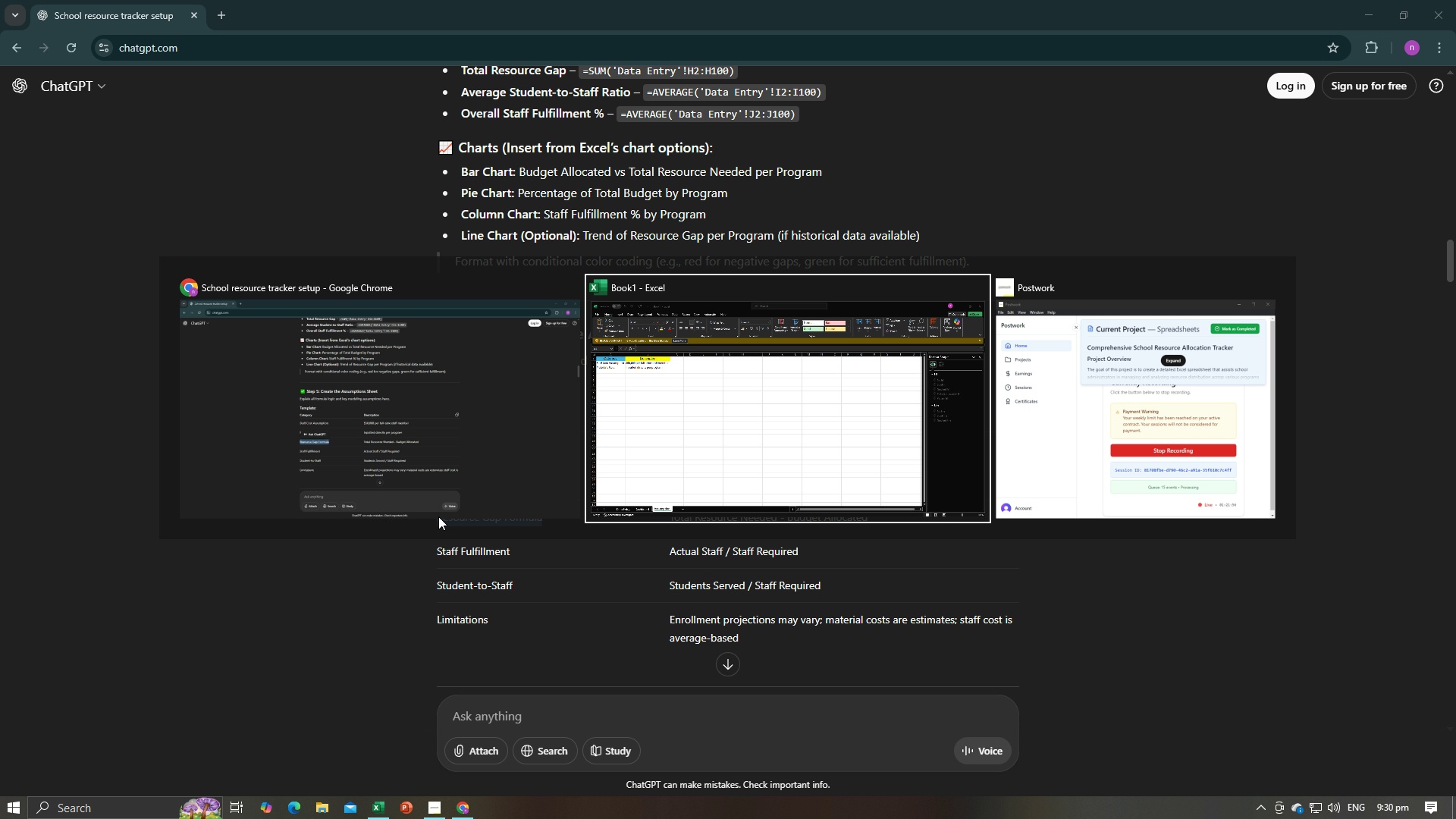 
key(Alt+Tab)
 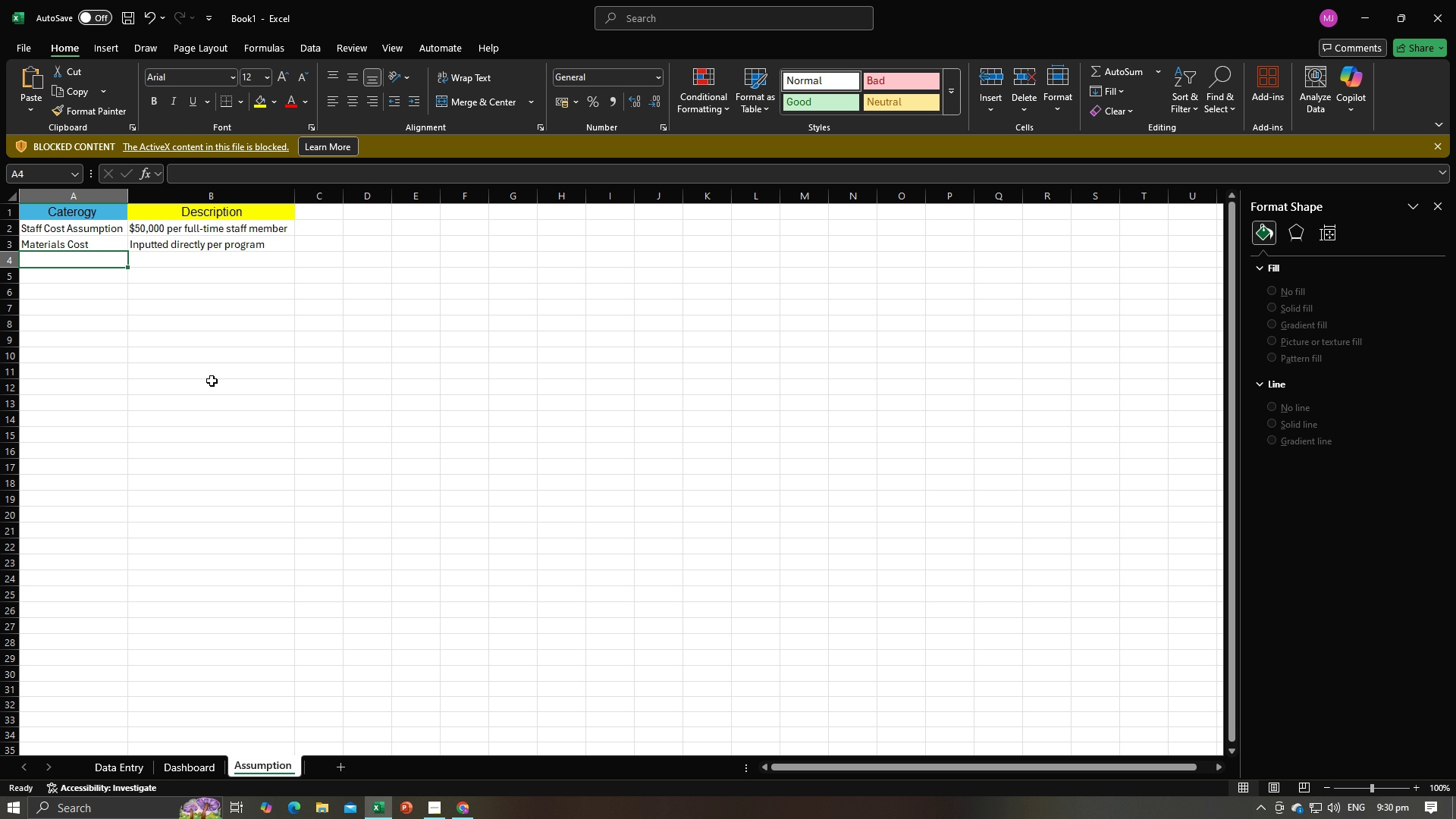 
key(Control+V)
 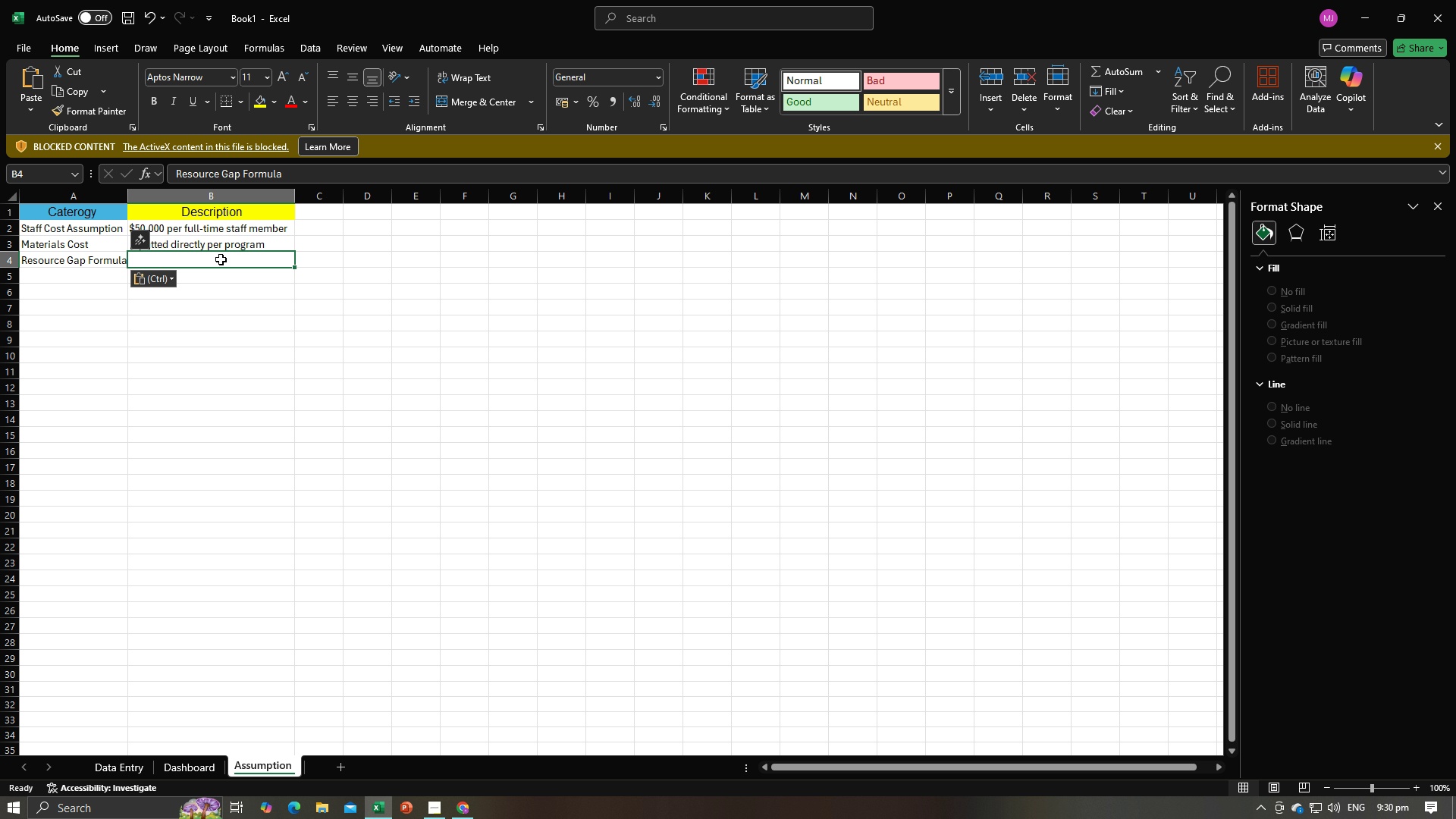 
left_click([221, 259])
 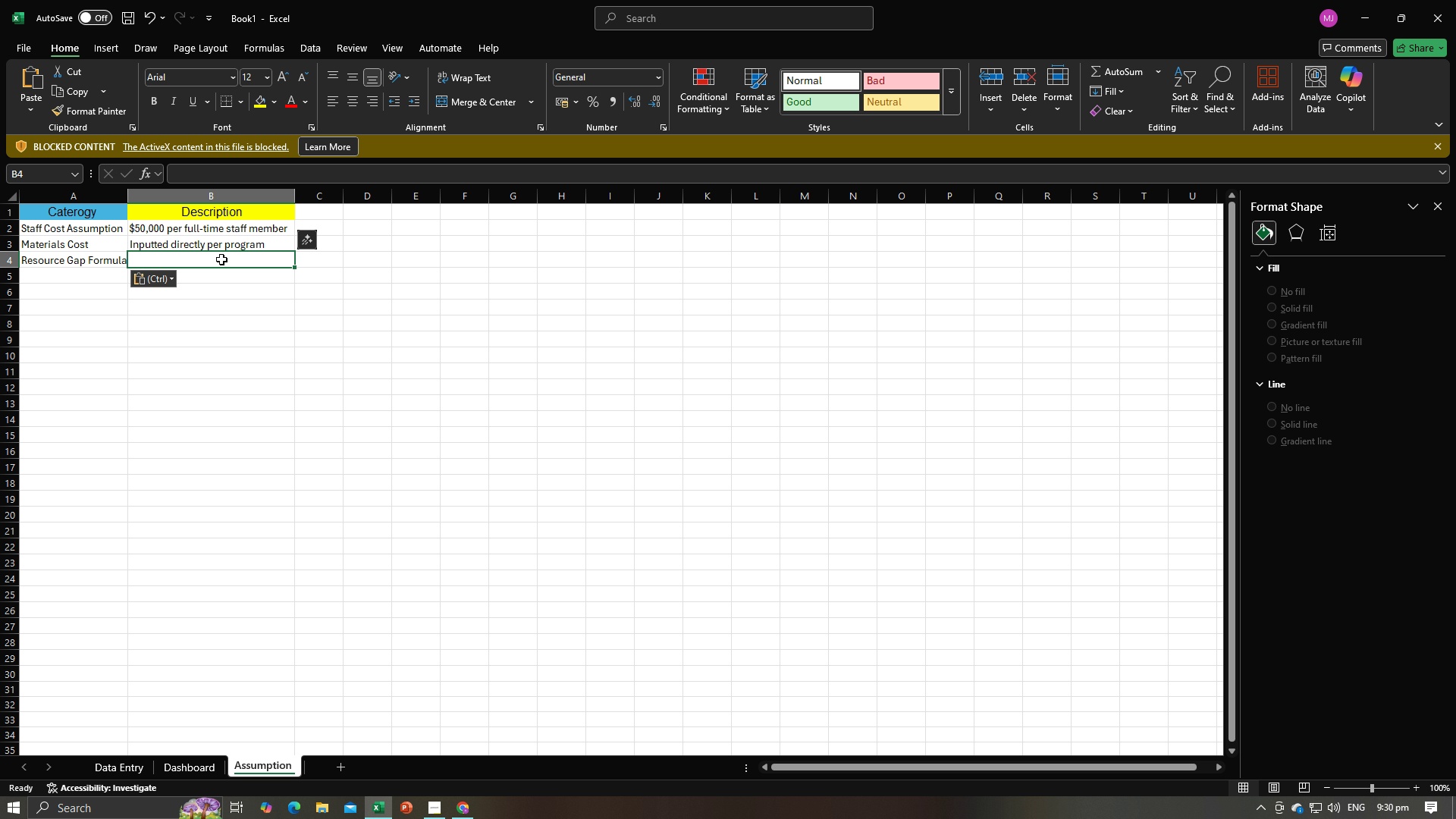 
key(Alt+AltLeft)
 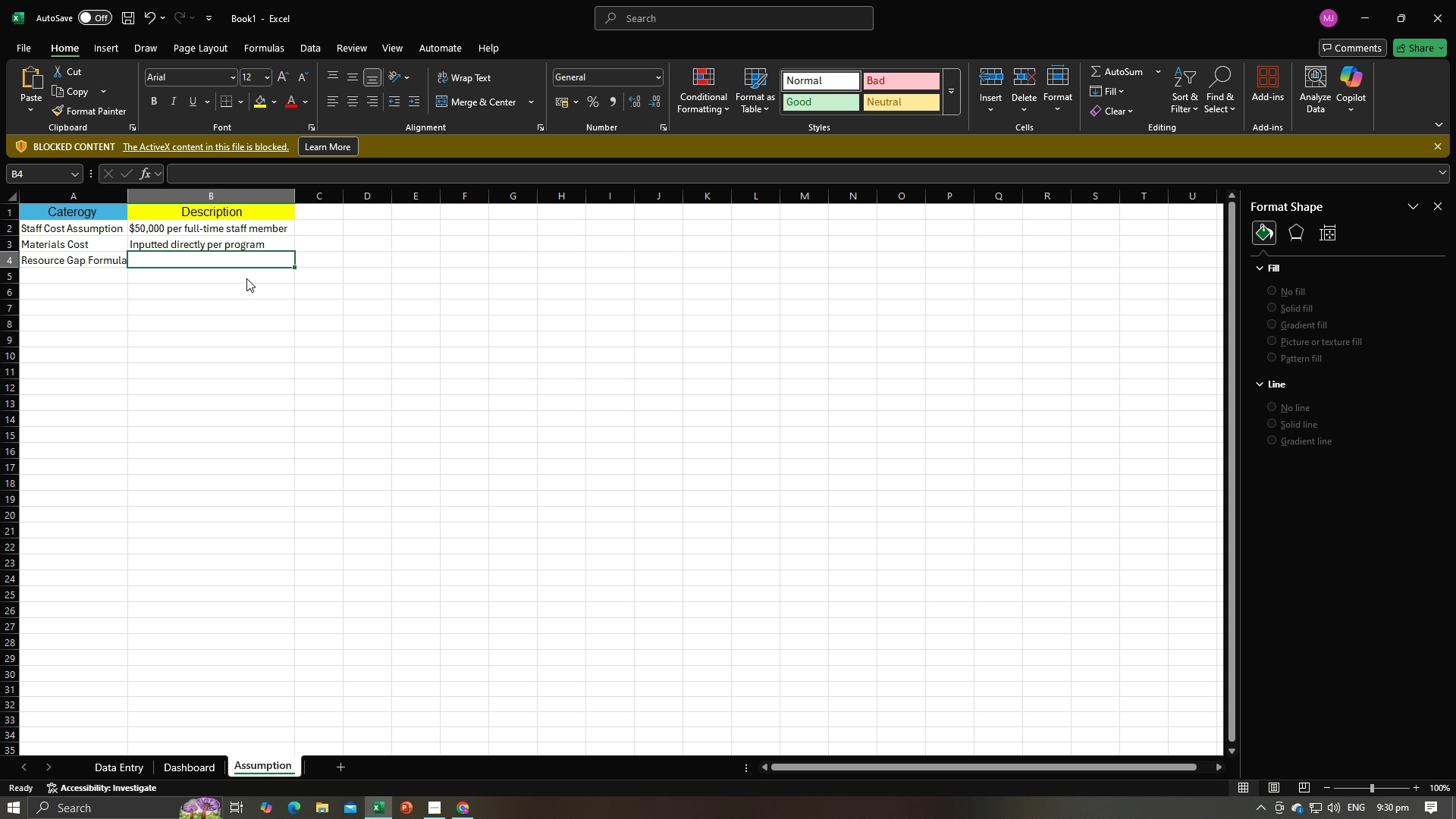 
key(Alt+Tab)
 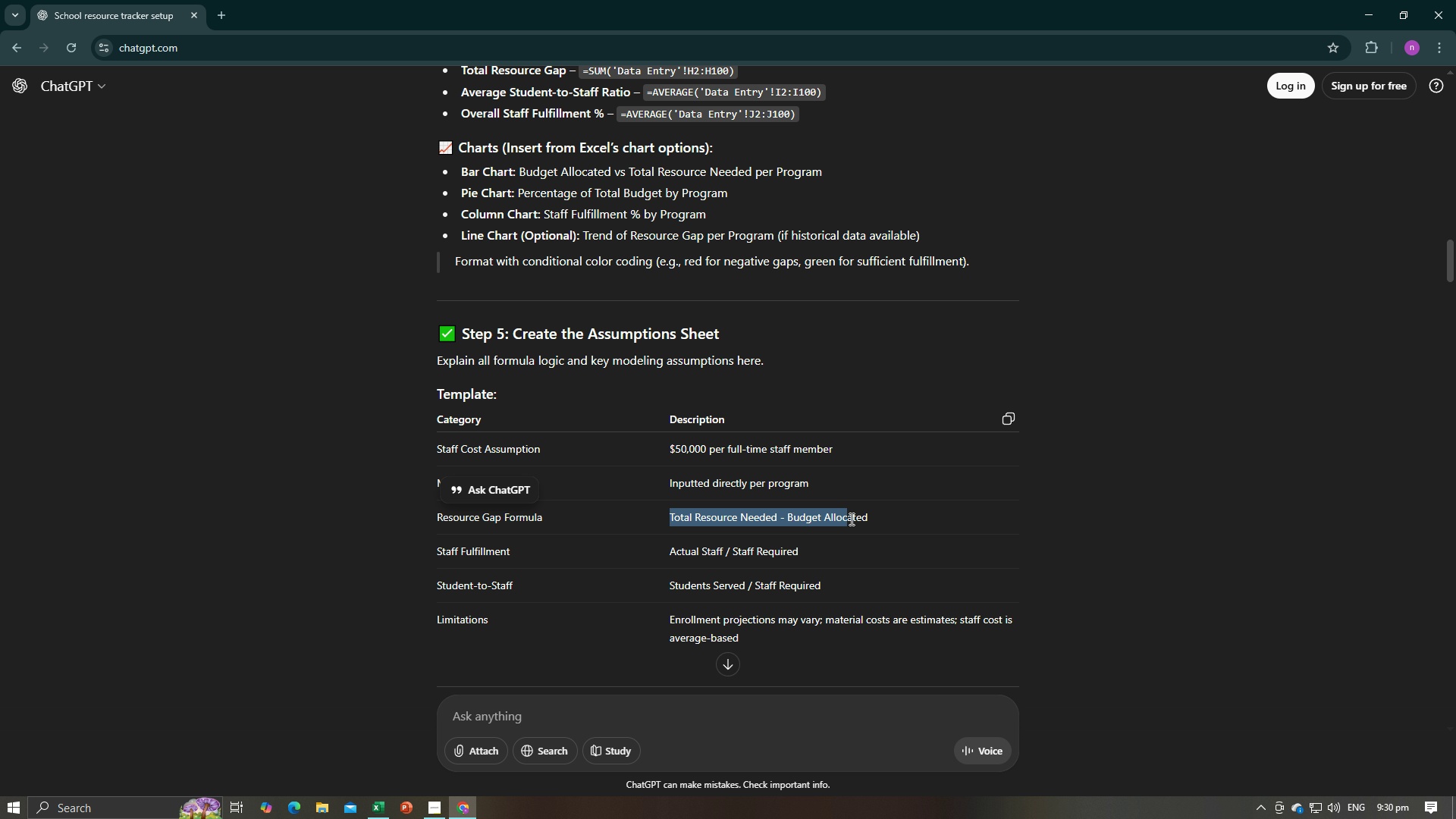 
key(Control+C)
 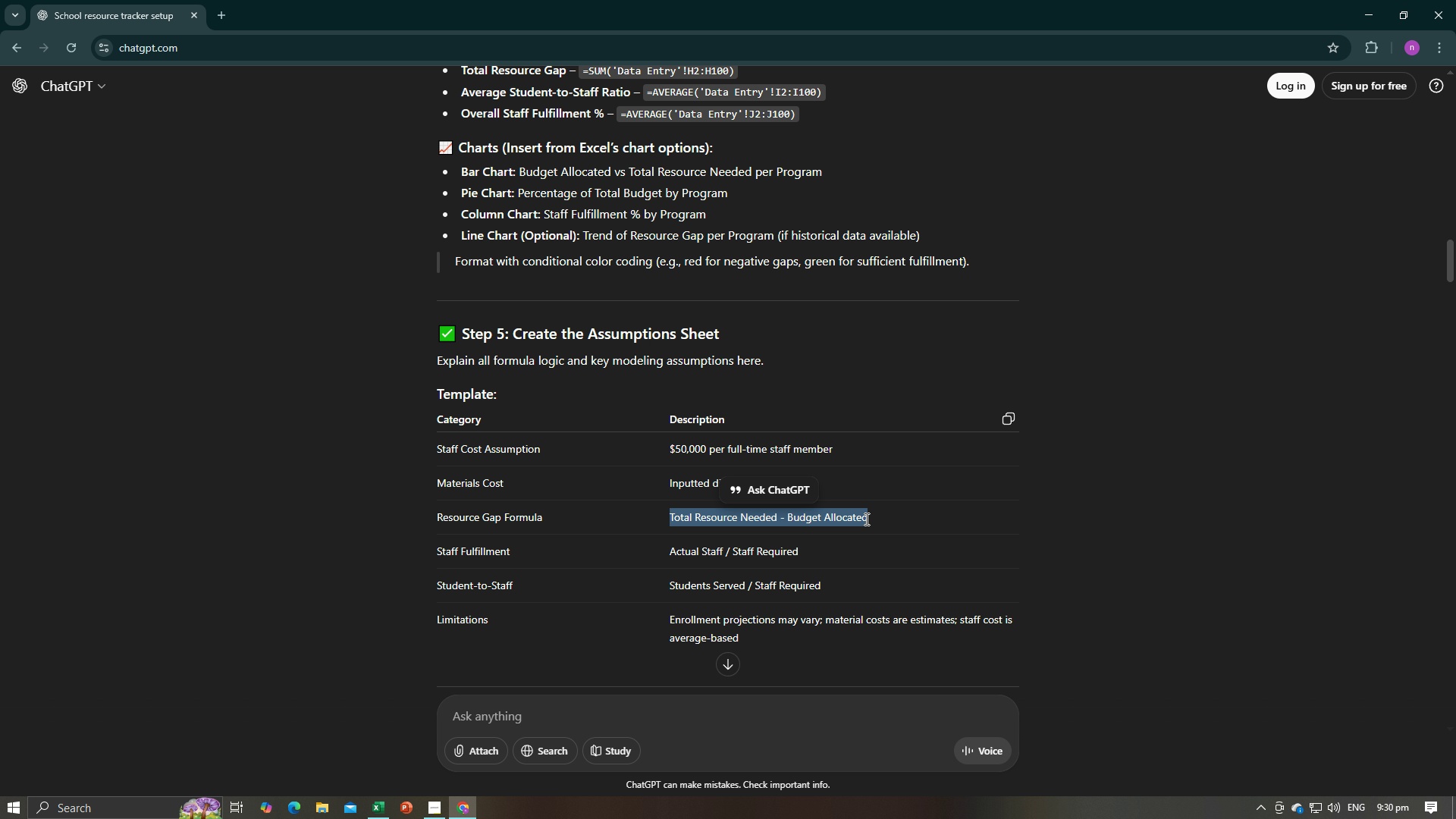 
key(Control+C)
 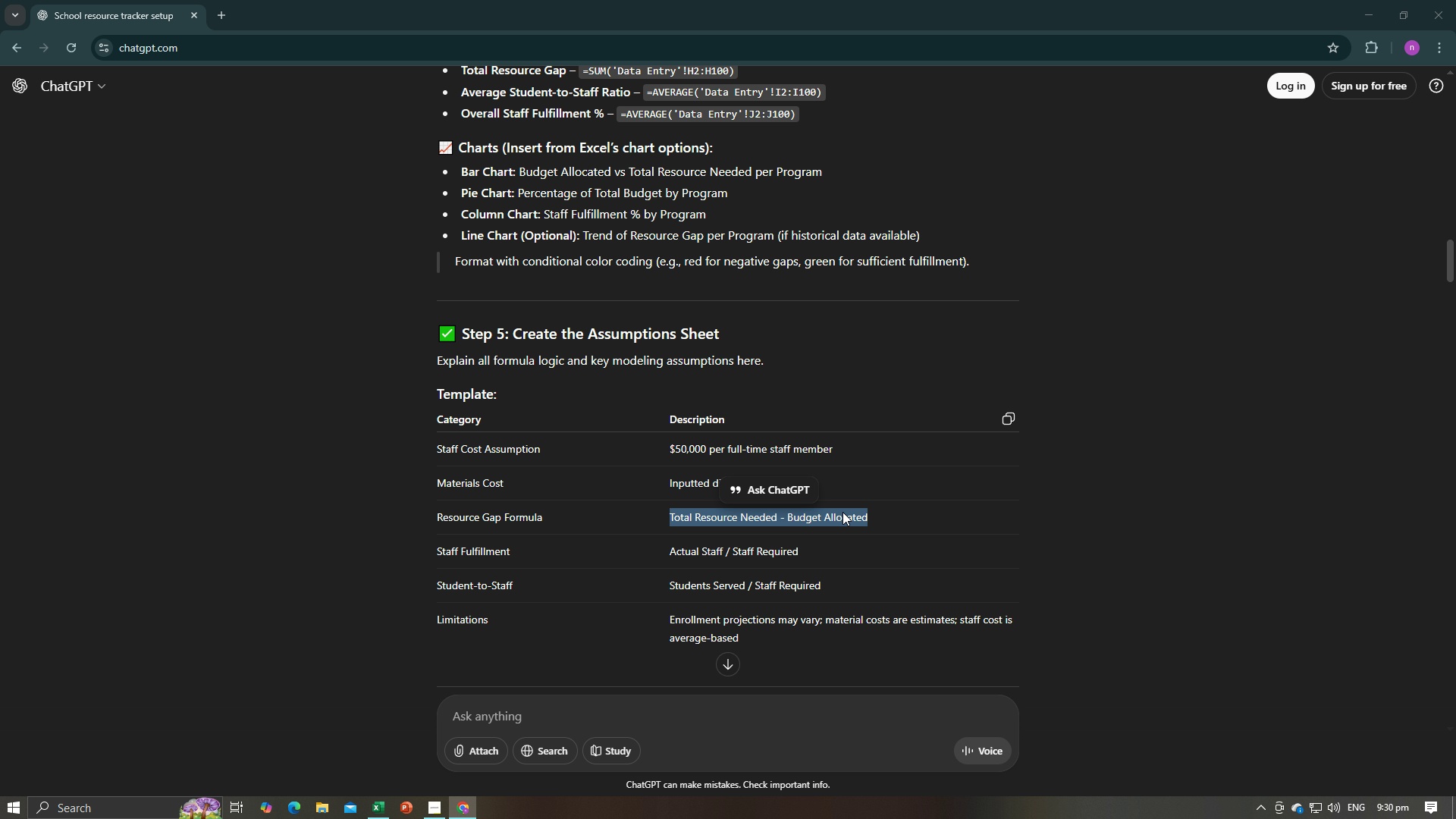 
key(Alt+AltLeft)
 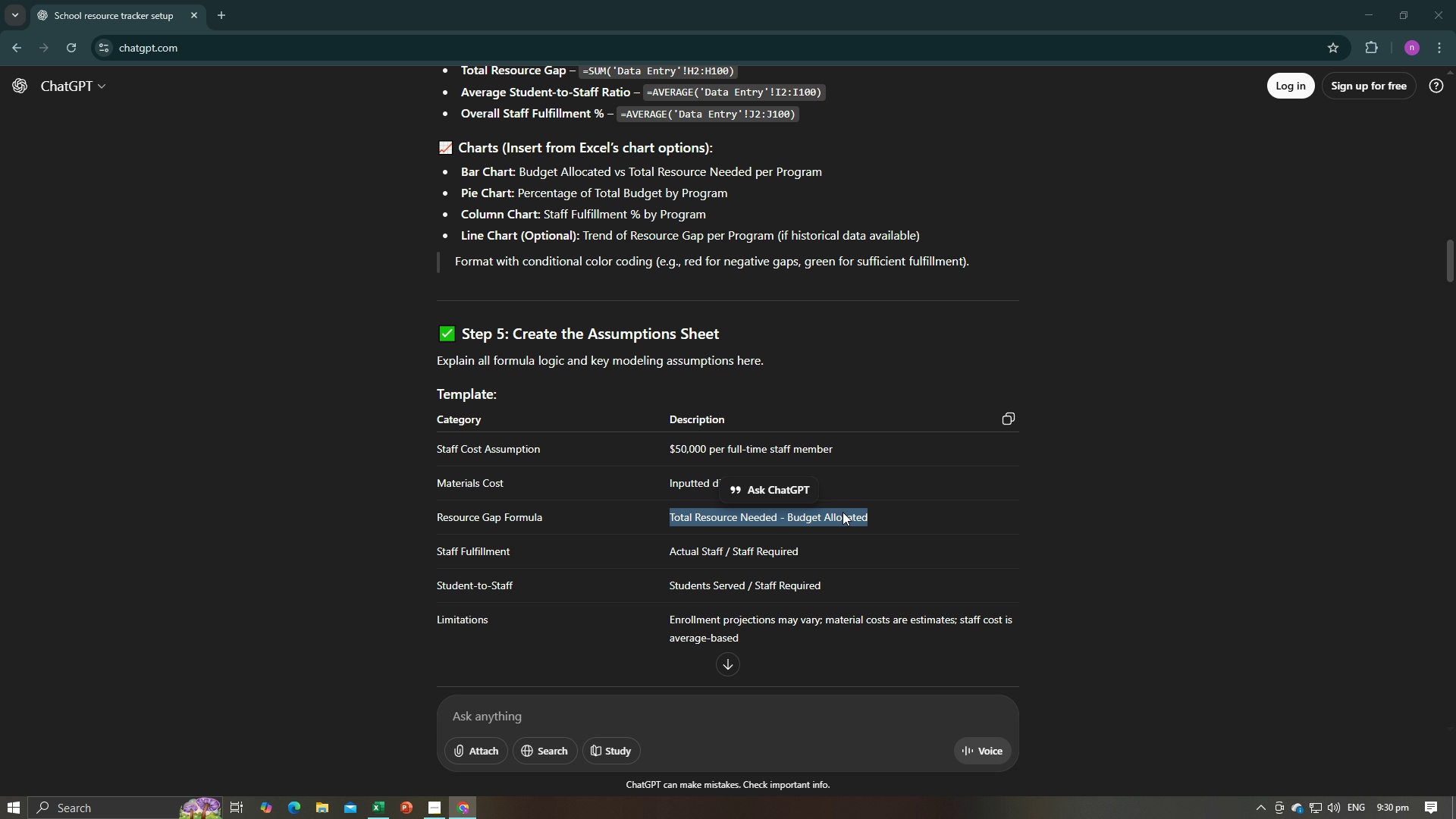 
key(Alt+Tab)
 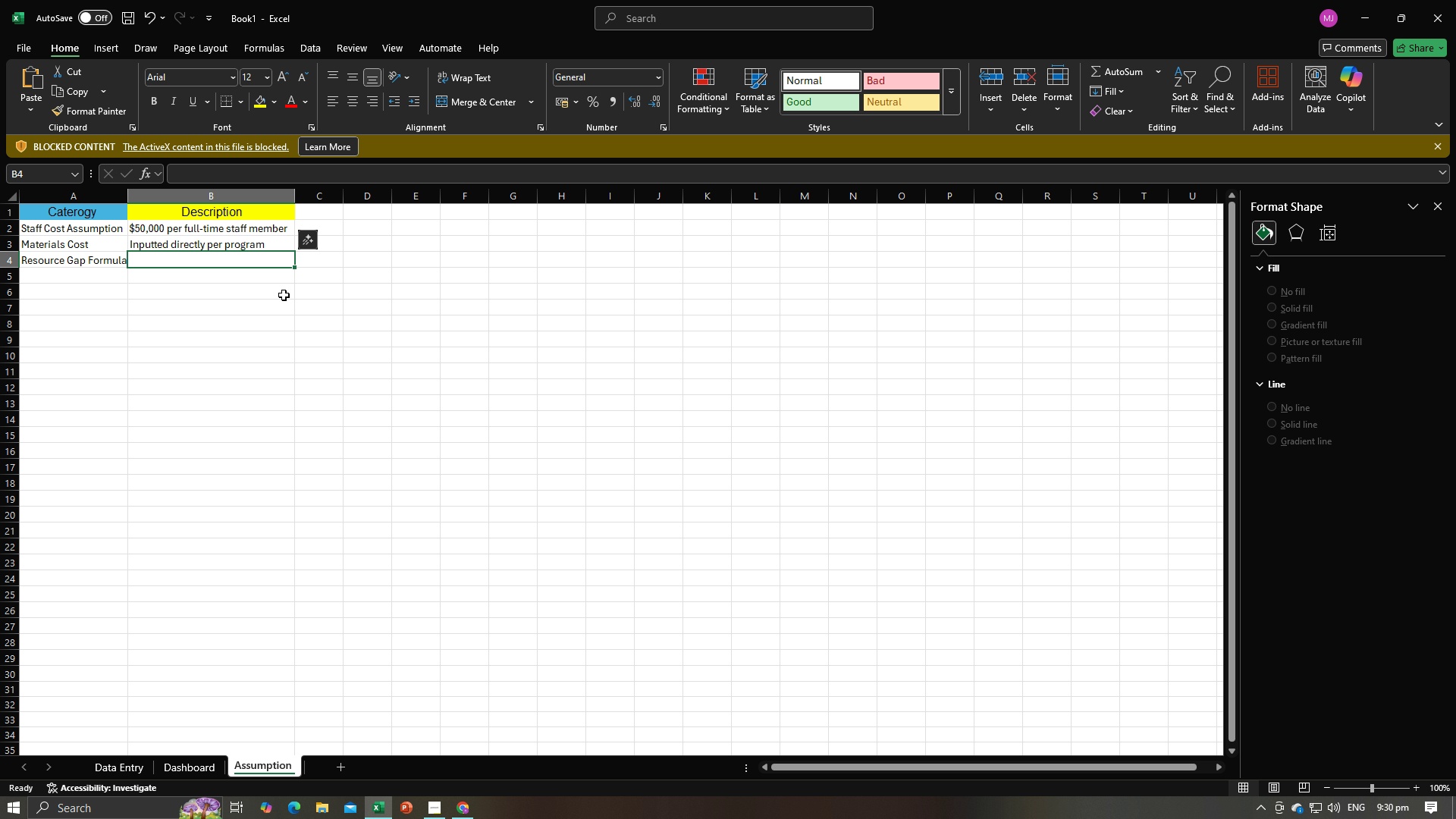 
key(Control+V)
 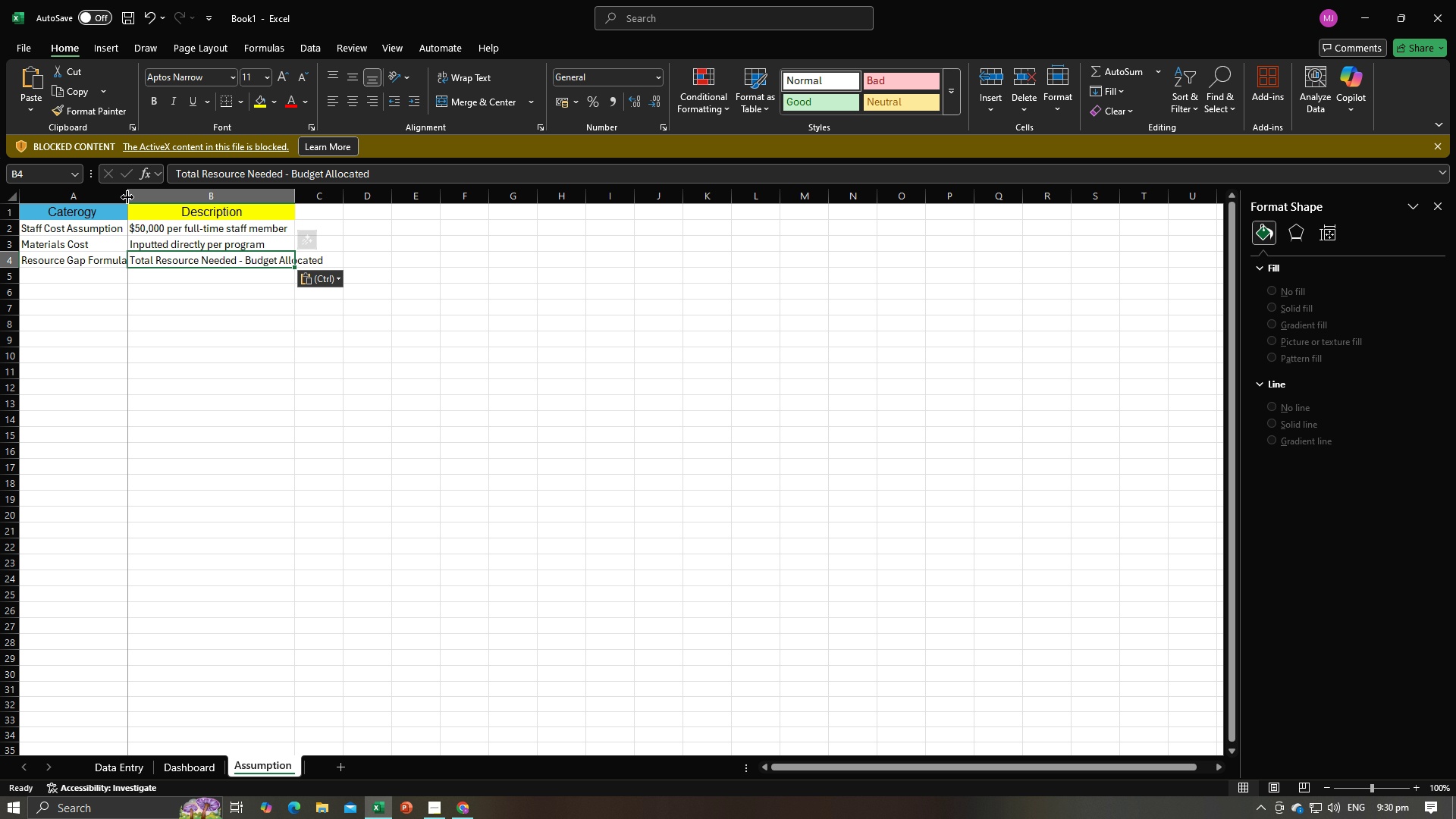 
double_click([127, 197])
 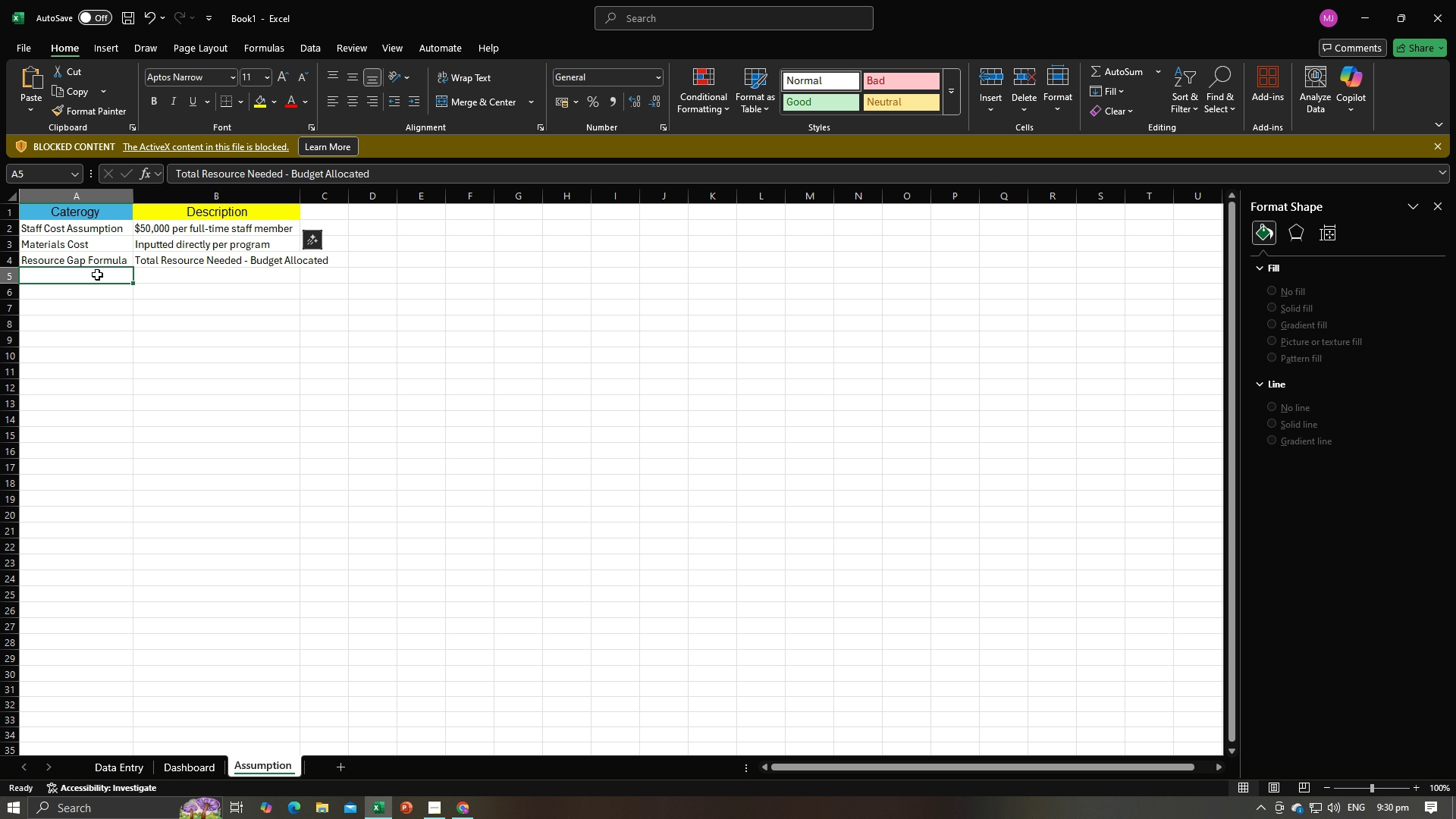 
left_click([97, 275])
 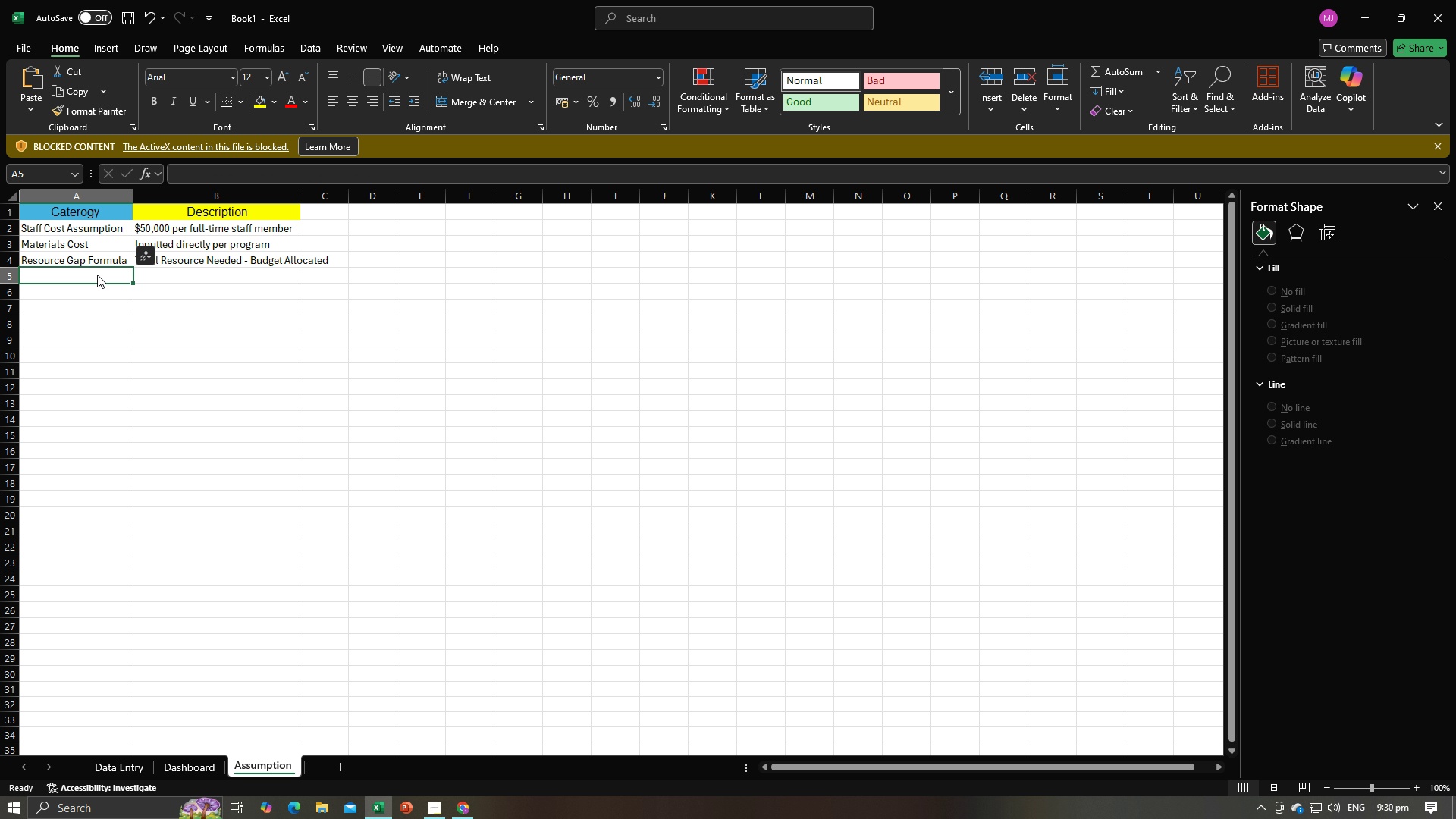 
key(Alt+AltLeft)
 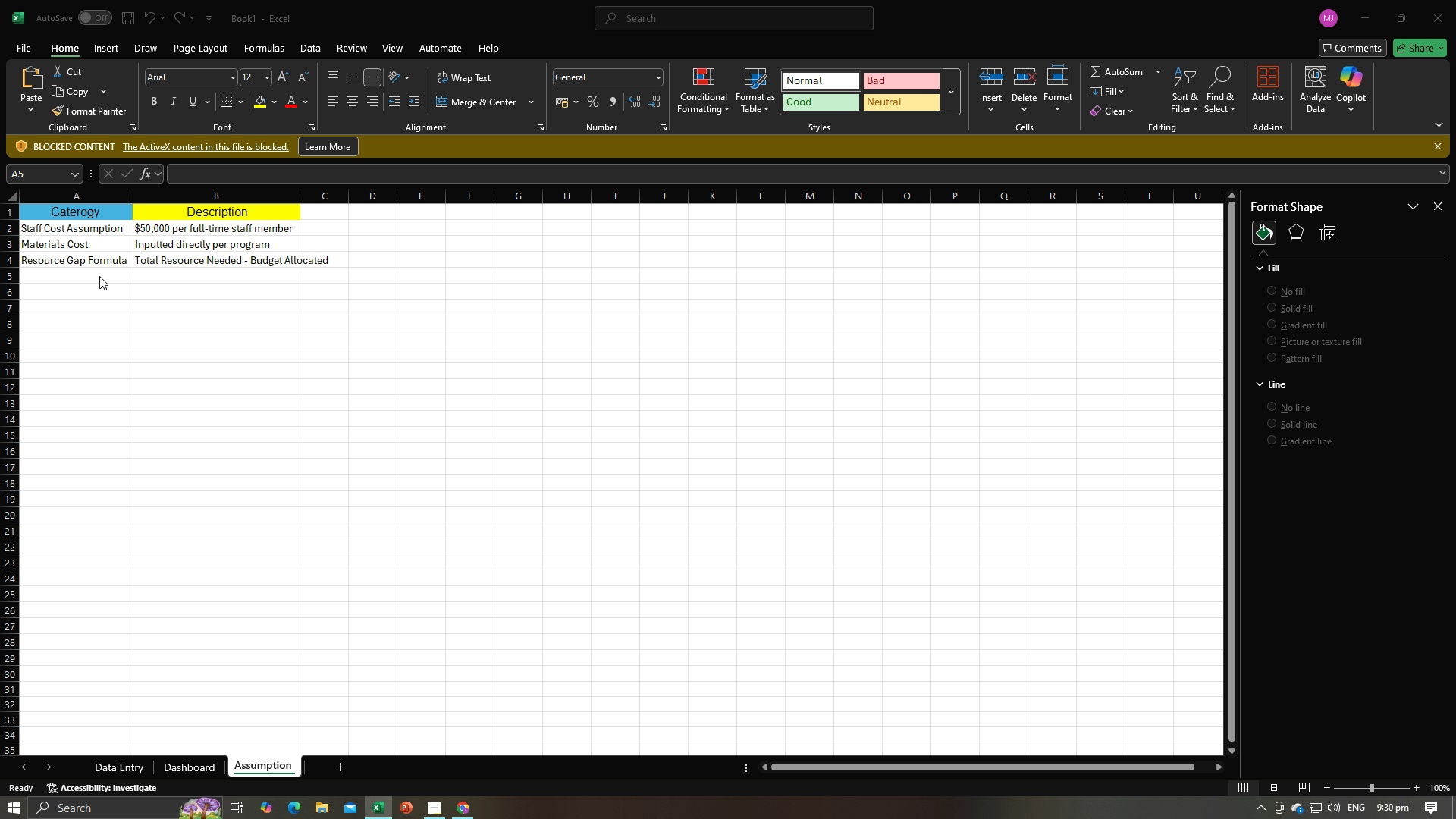 
key(Alt+Tab)
 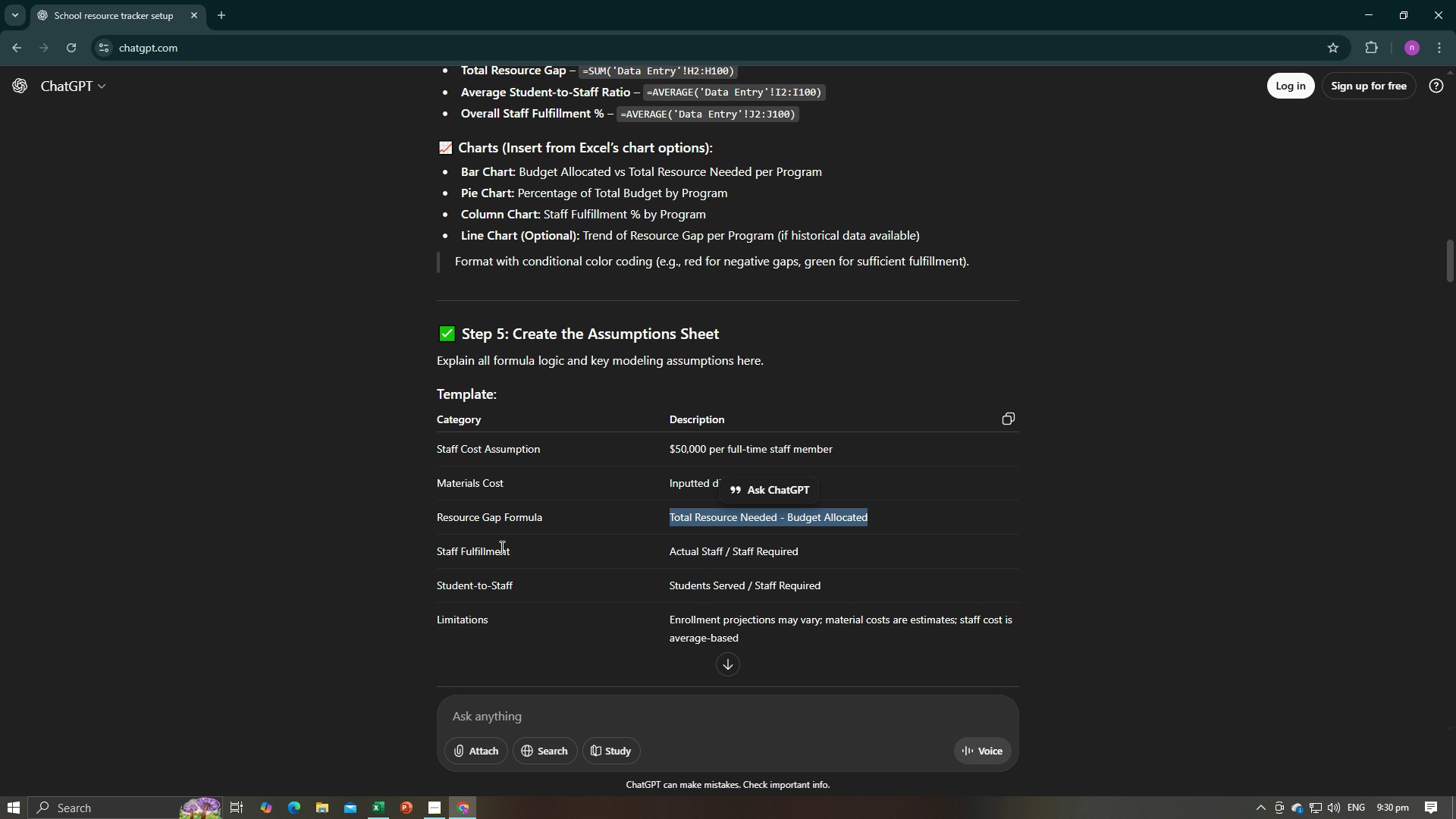 
mouse_move([462, 548])
 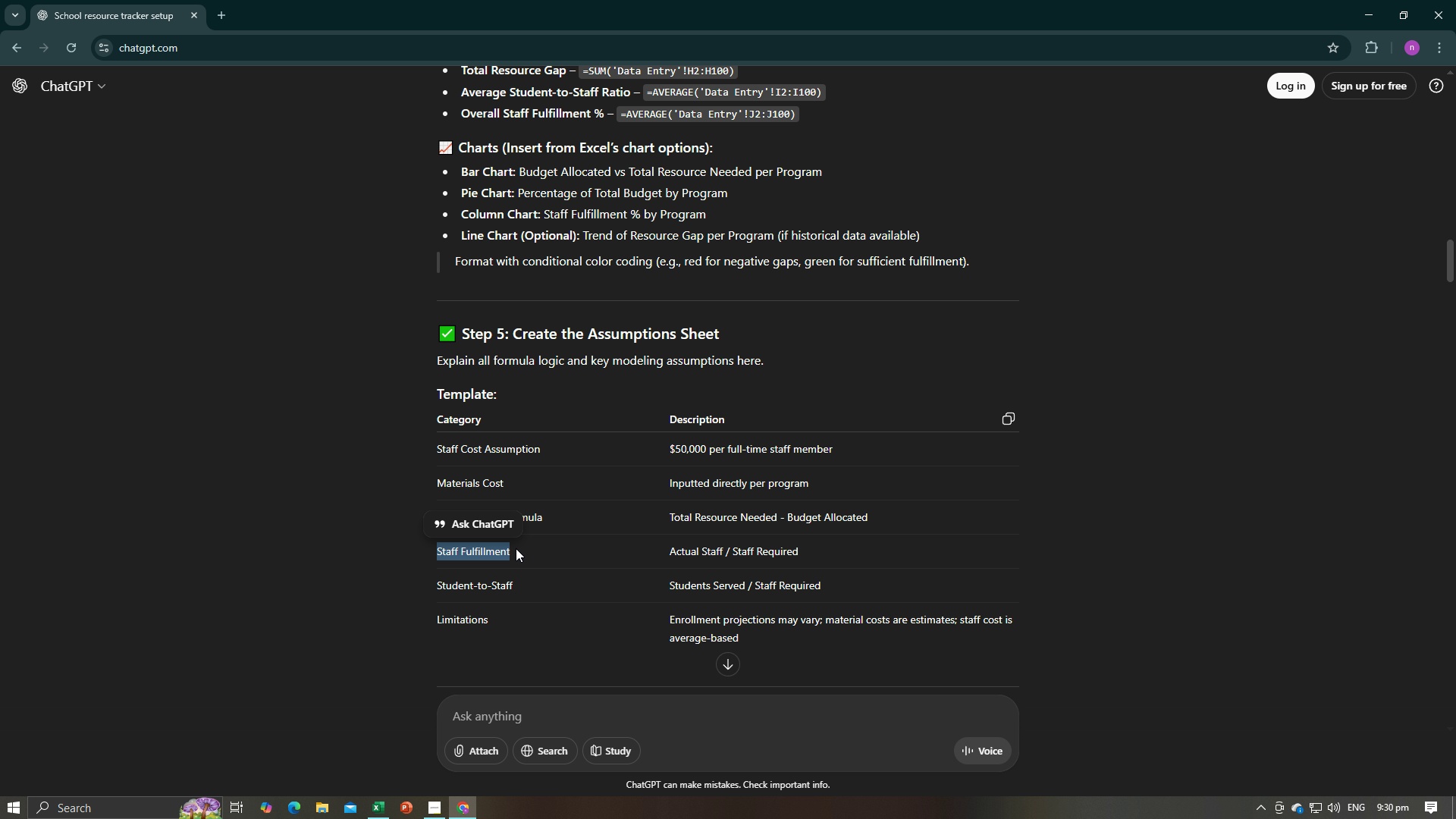 
key(Control+C)
 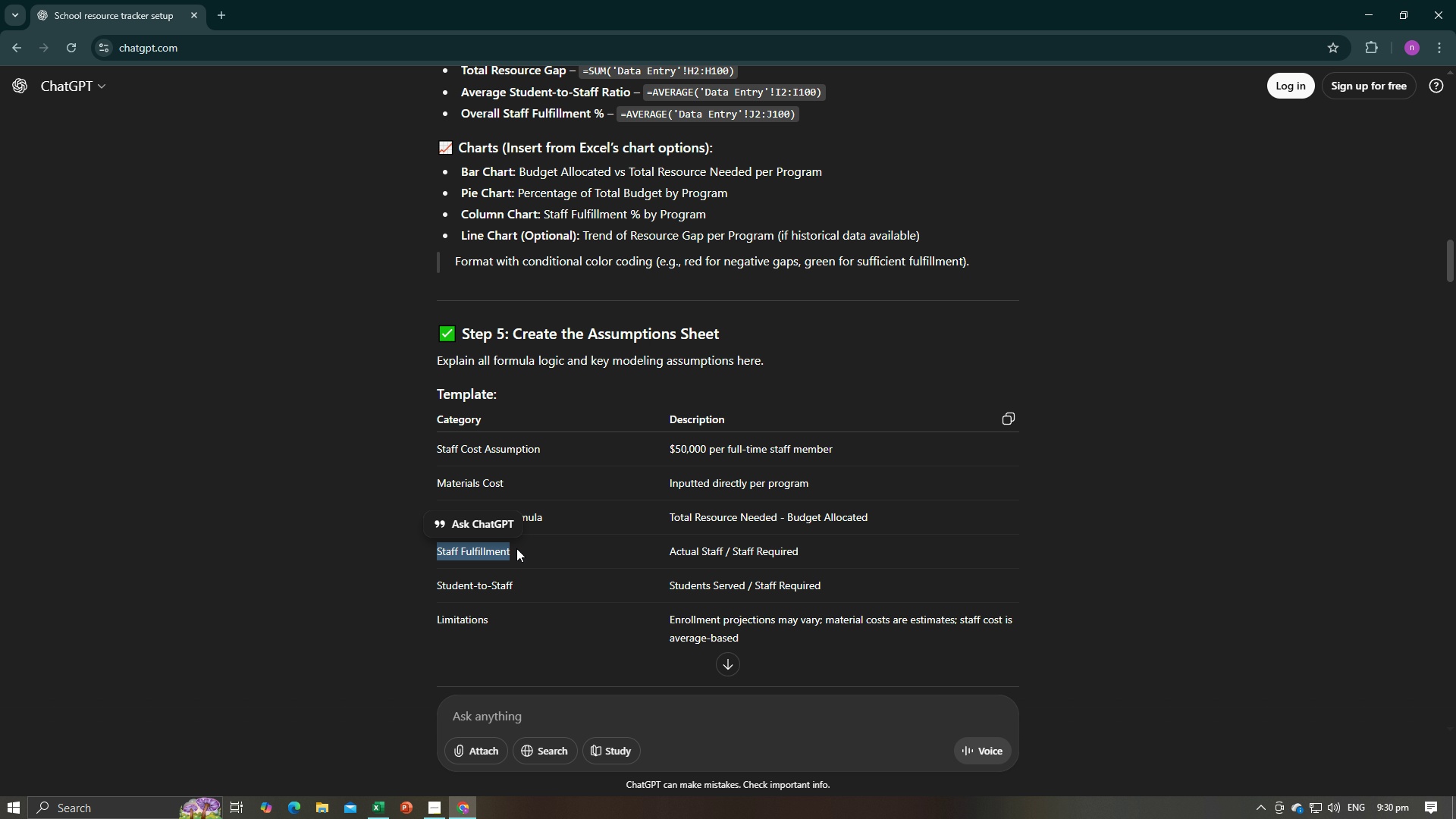 
key(Control+C)
 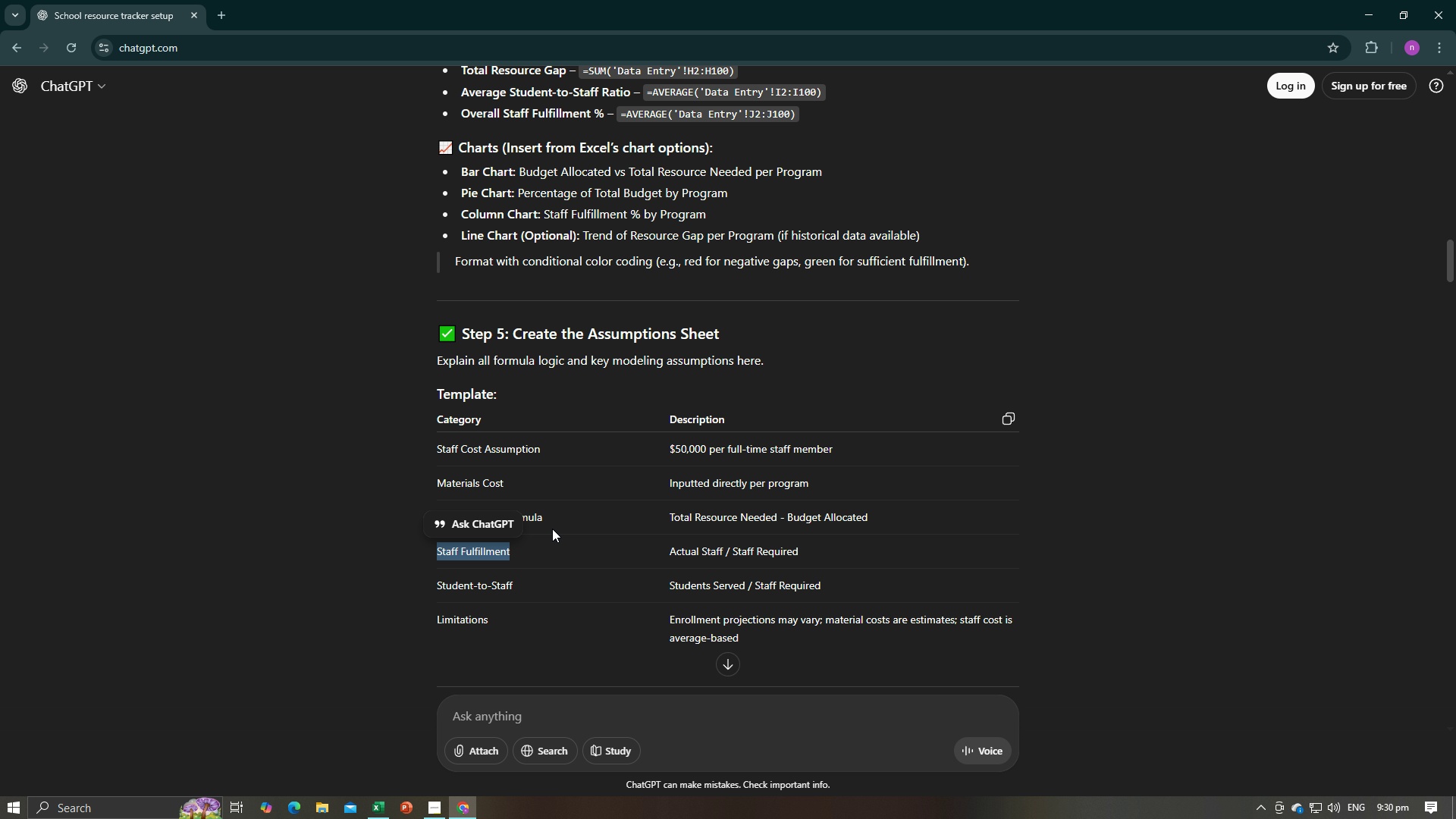 
key(Alt+AltLeft)
 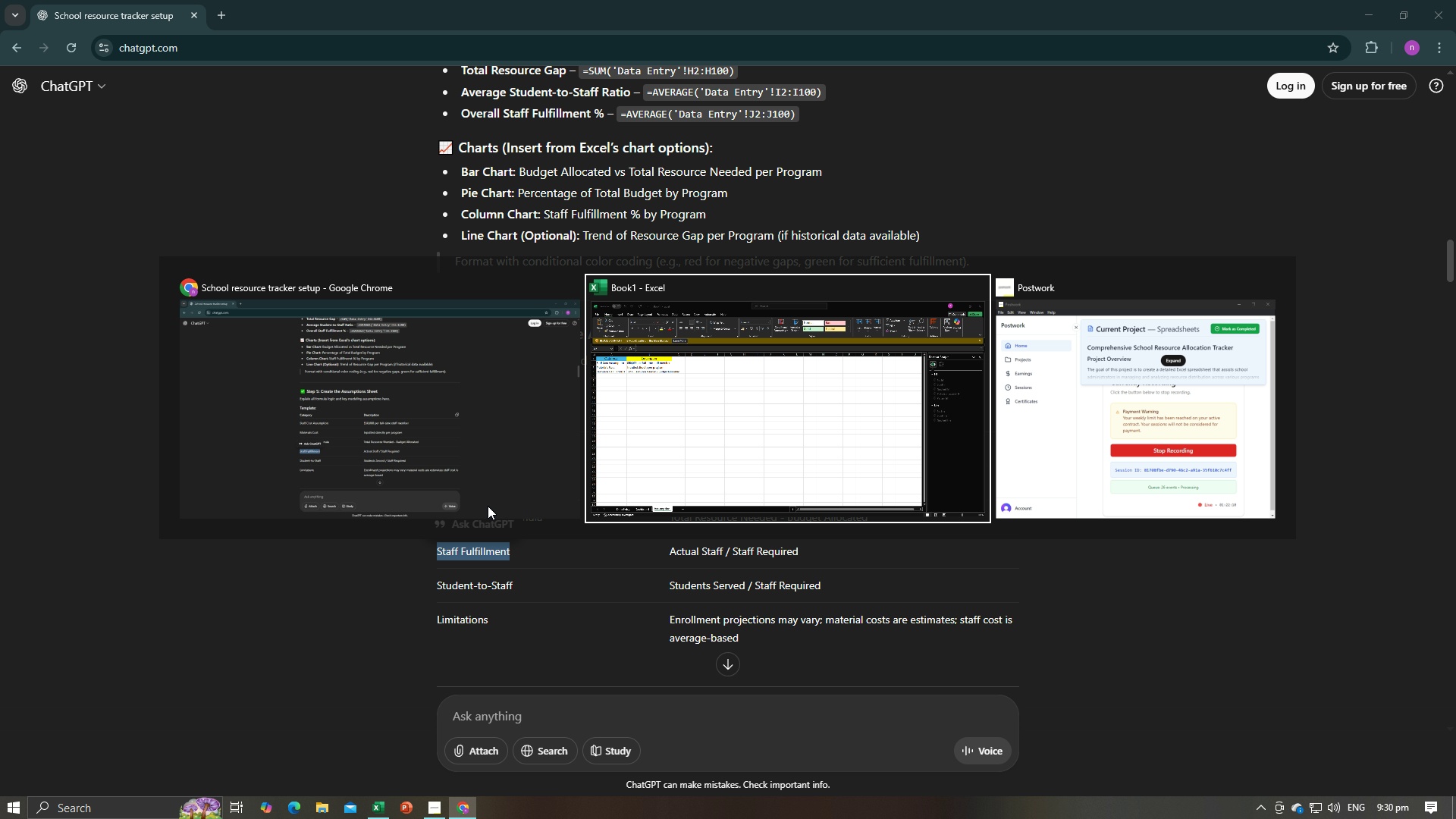 
key(Alt+Tab)
 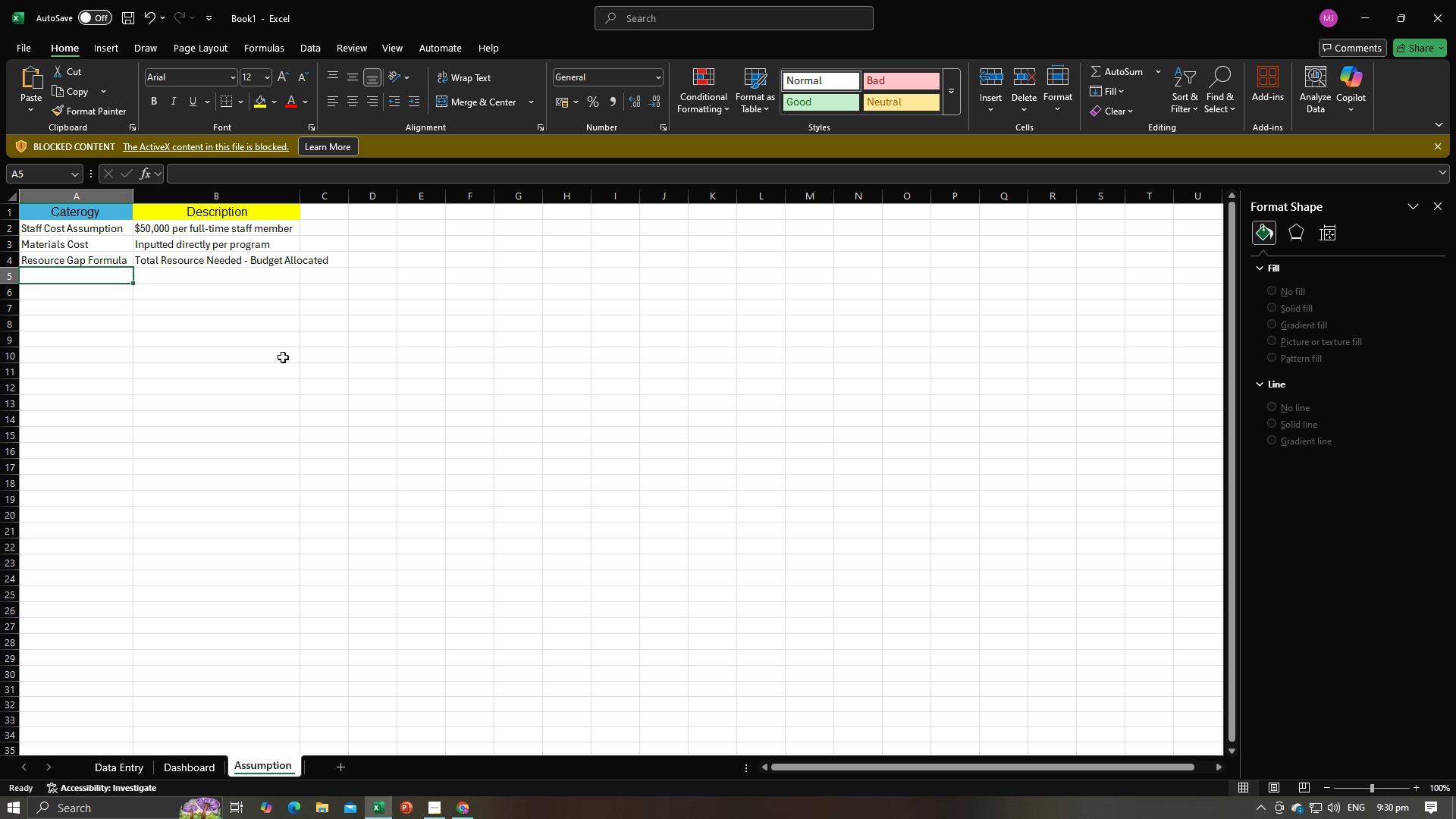 
key(Control+V)
 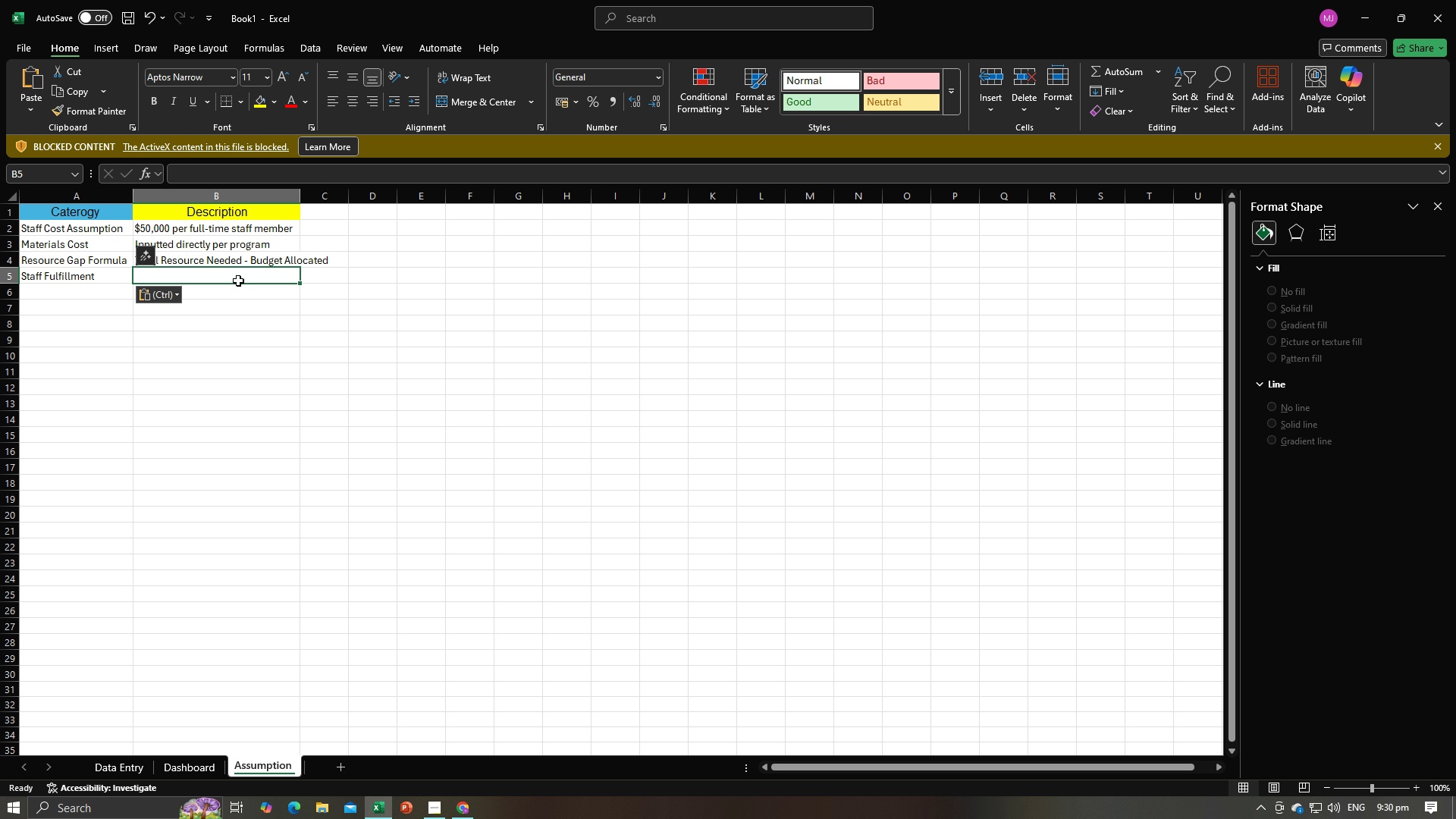 
left_click([238, 281])
 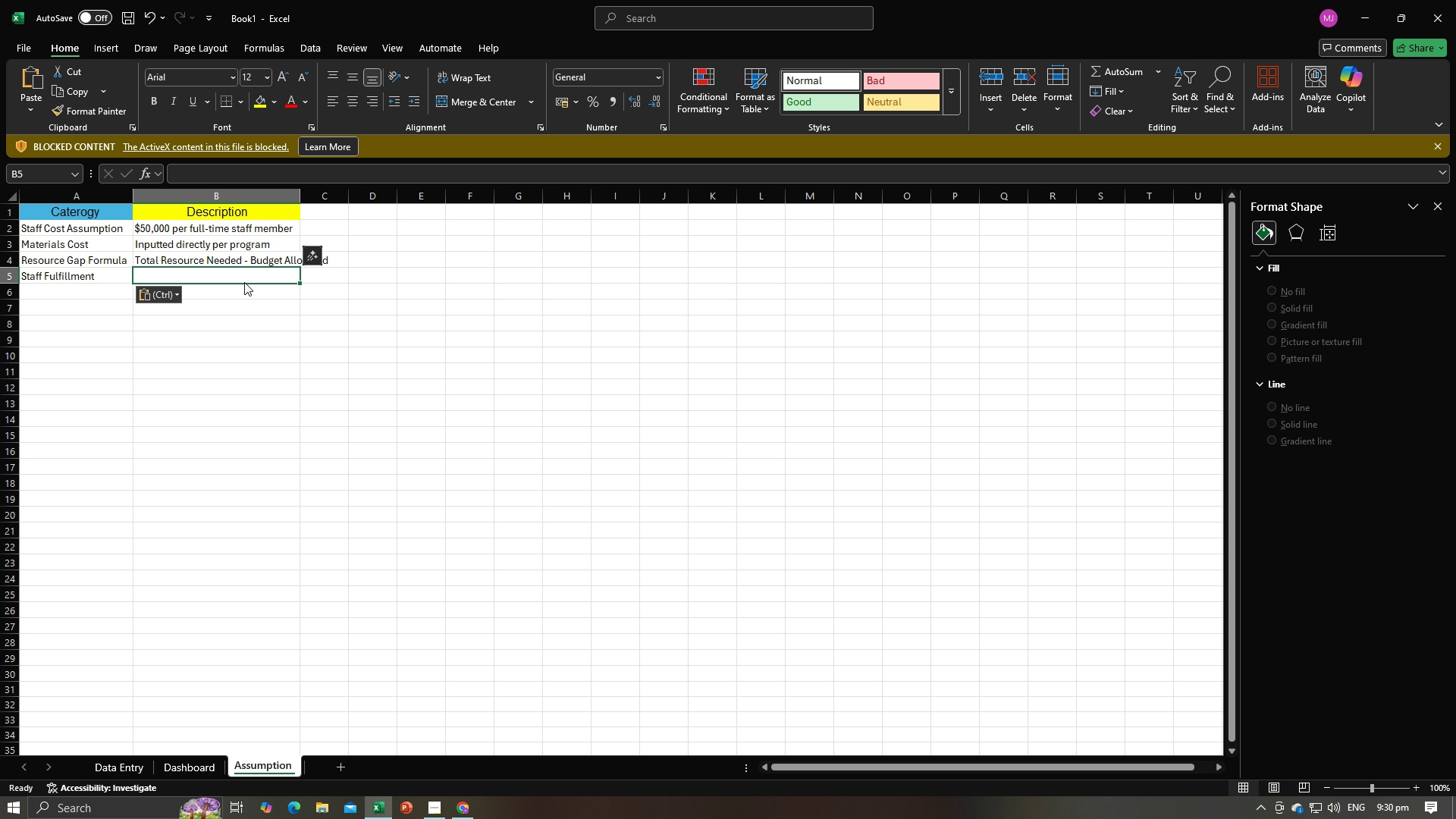 
key(Alt+AltLeft)
 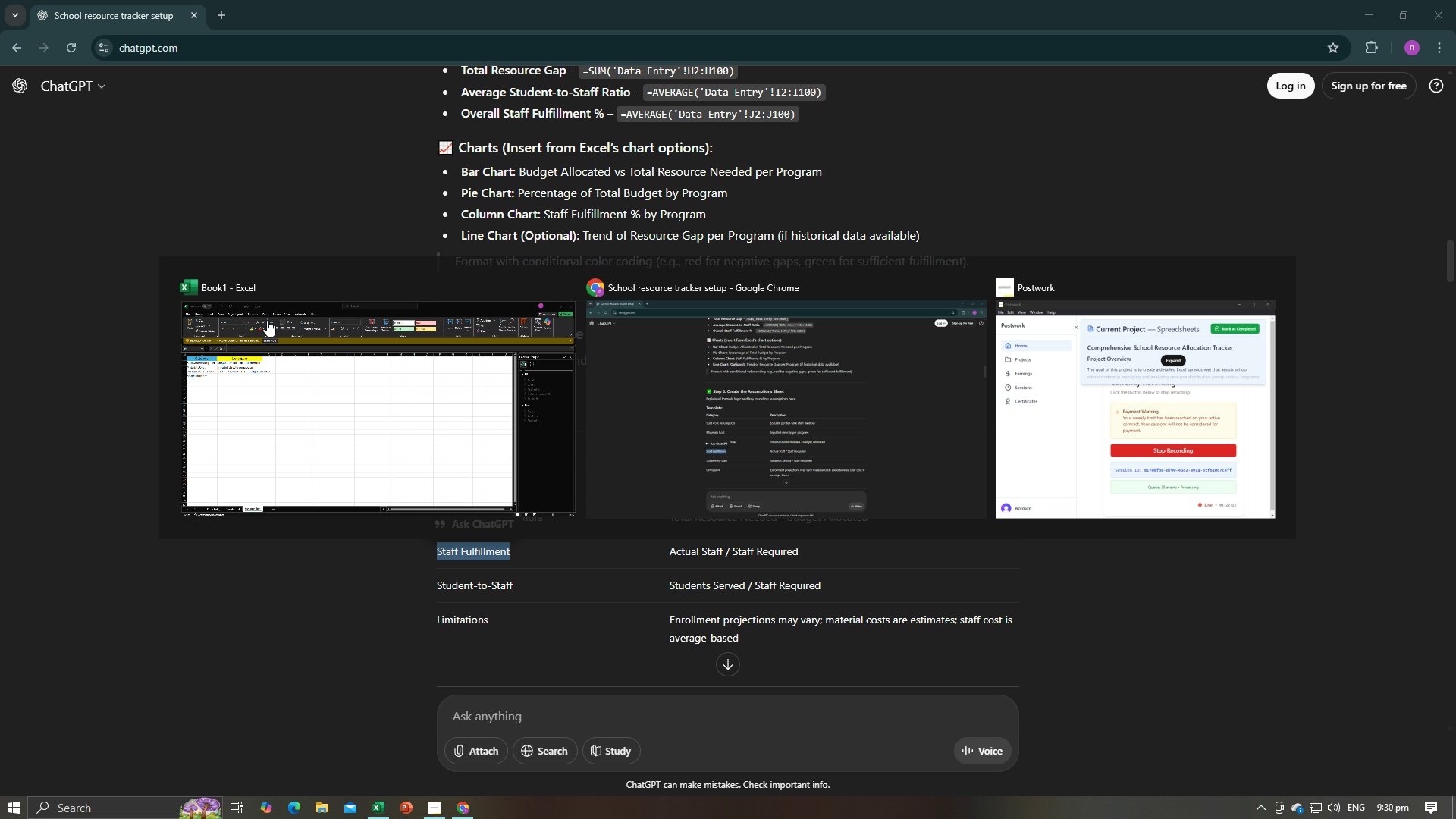 
key(Alt+Tab)
 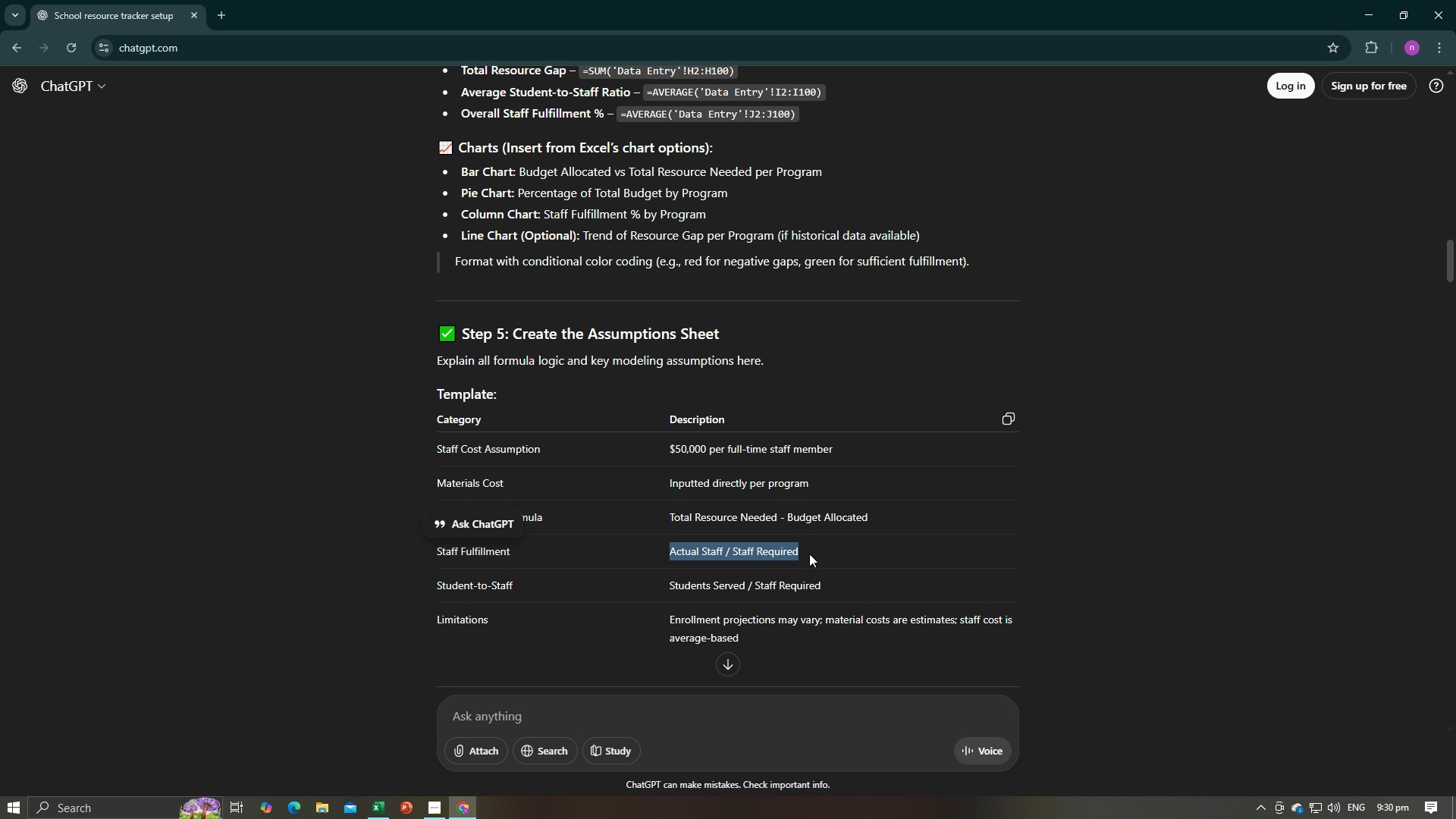 
key(Control+C)
 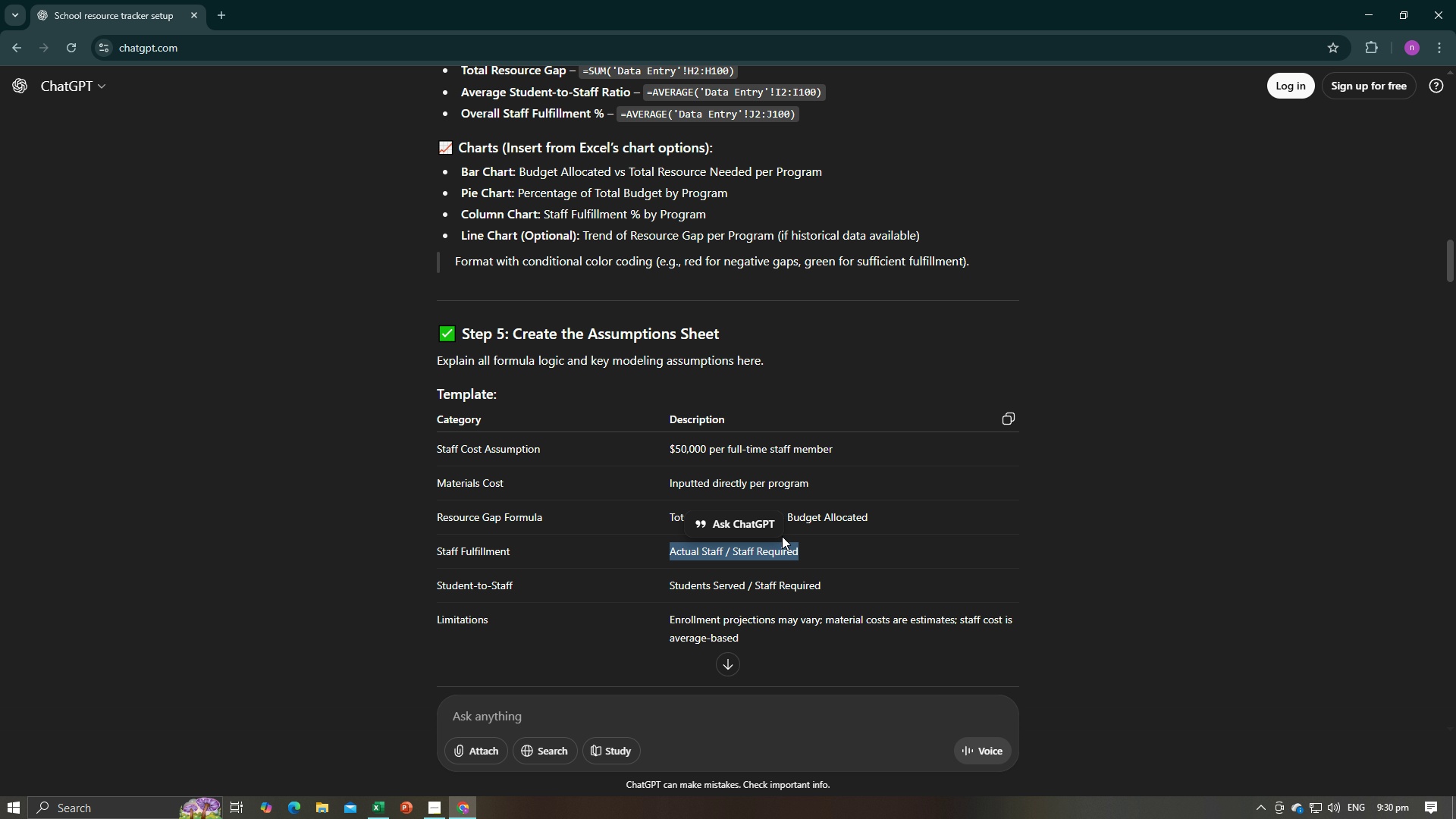 
key(Alt+AltLeft)
 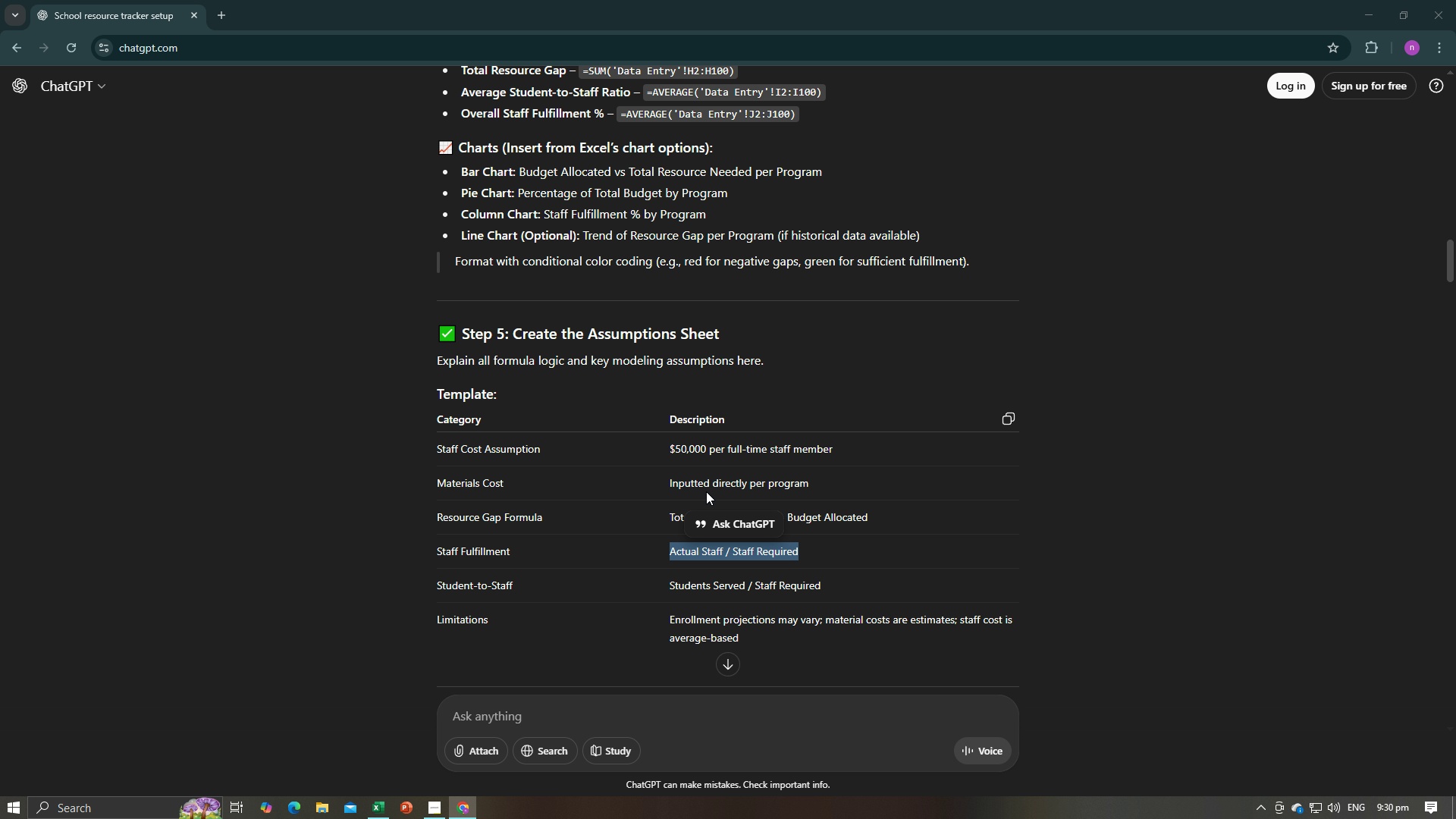 
key(Alt+Tab)
 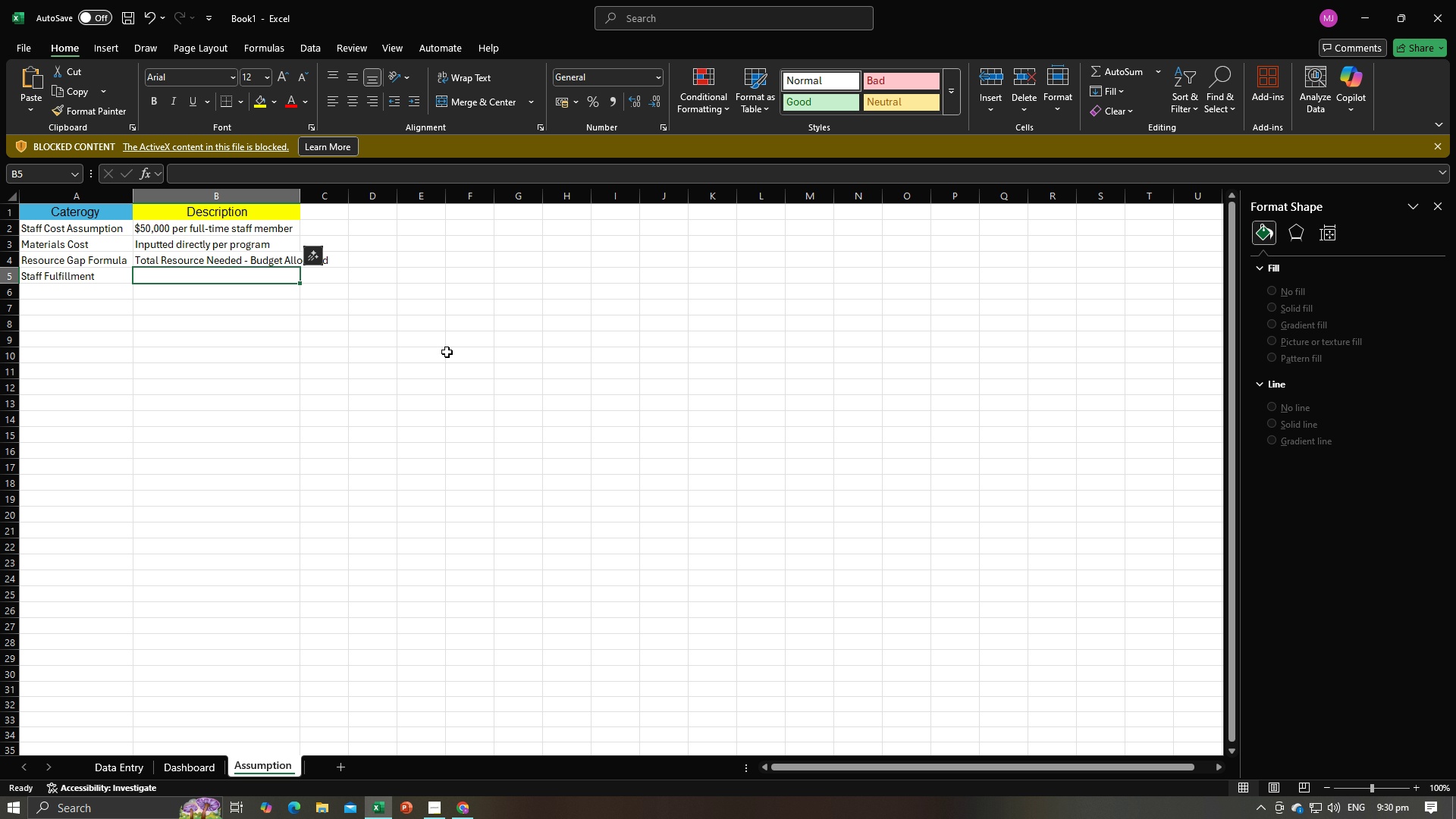 
key(Control+V)
 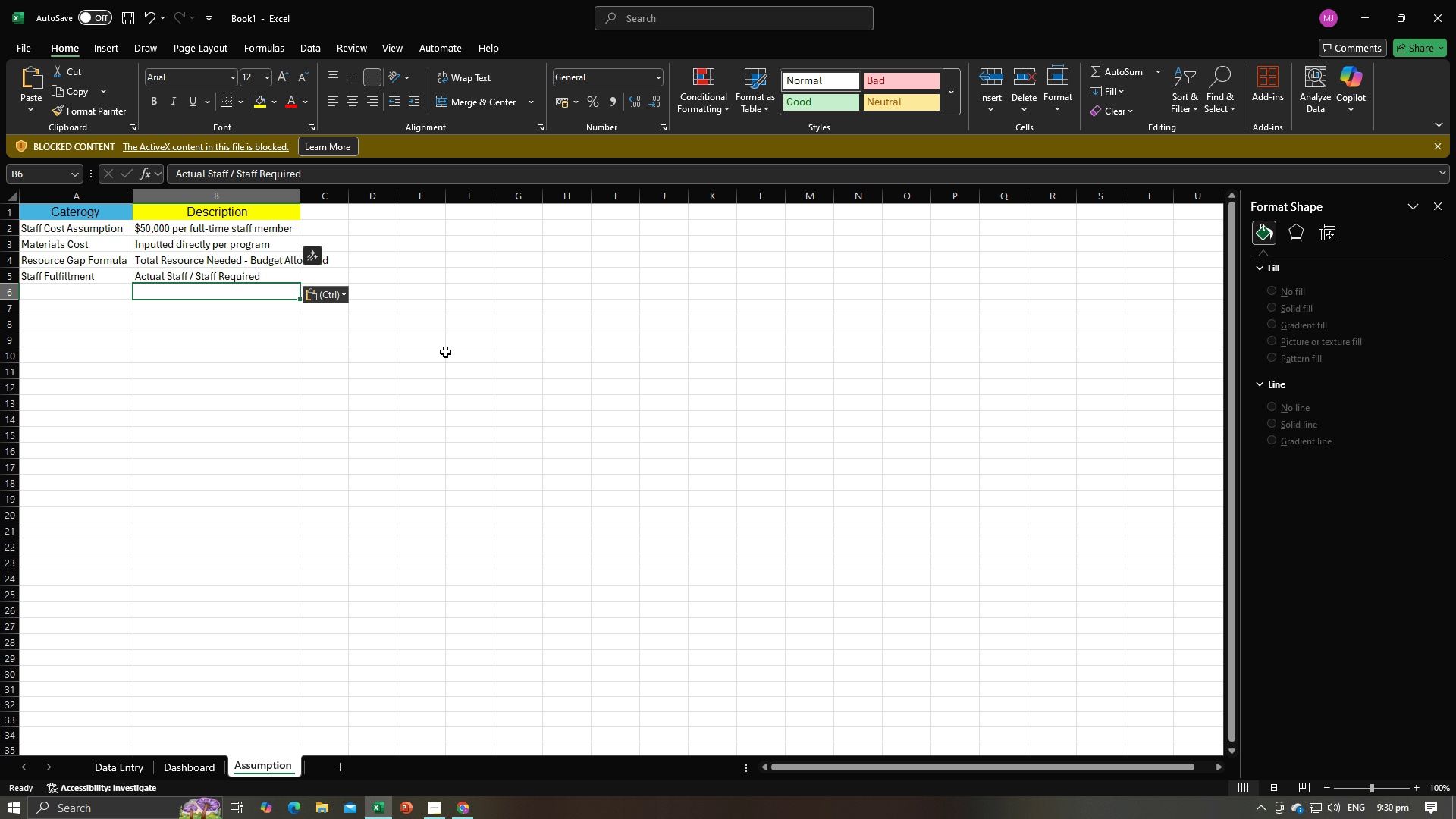 
key(Enter)
 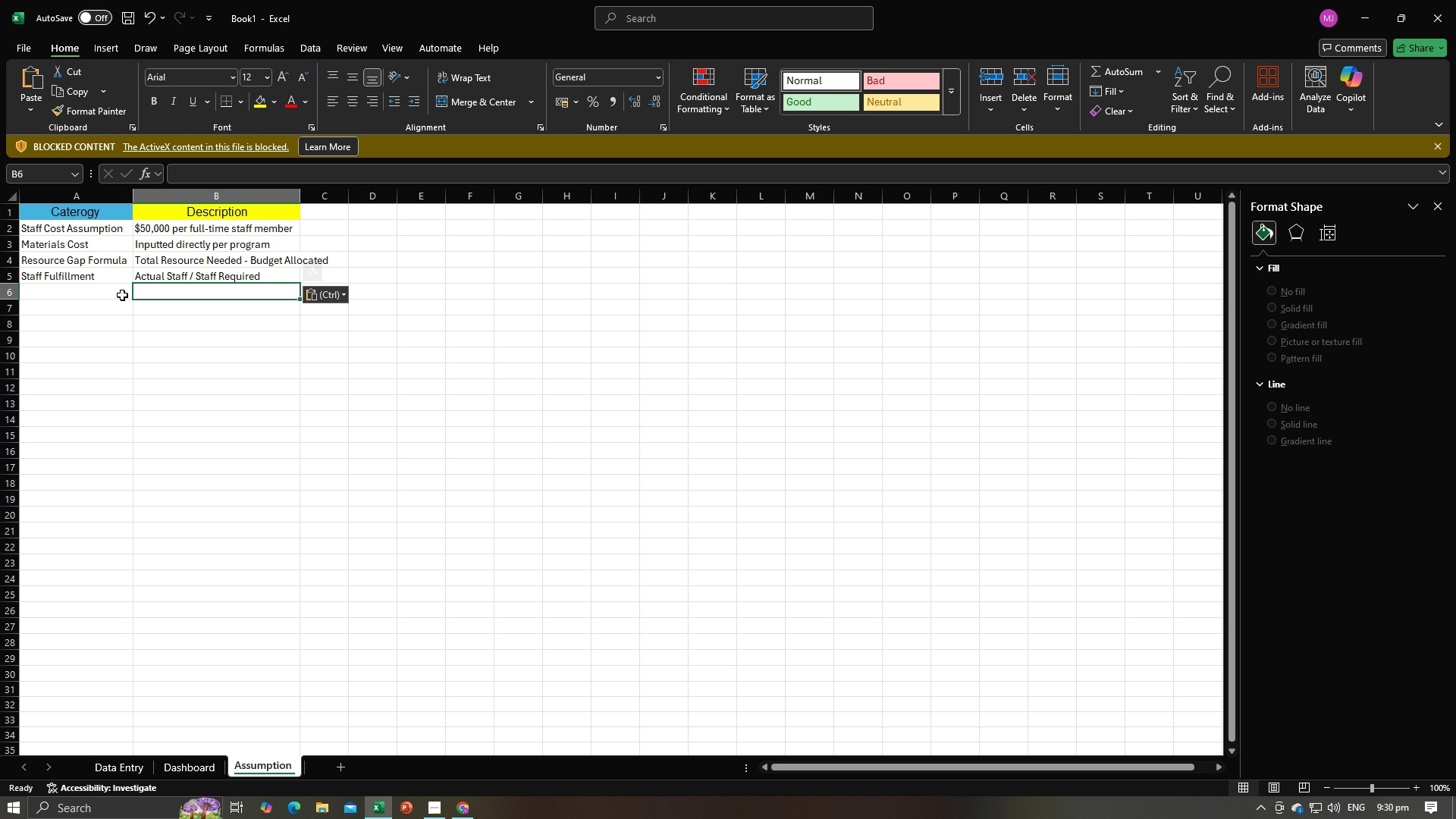 
left_click([122, 295])
 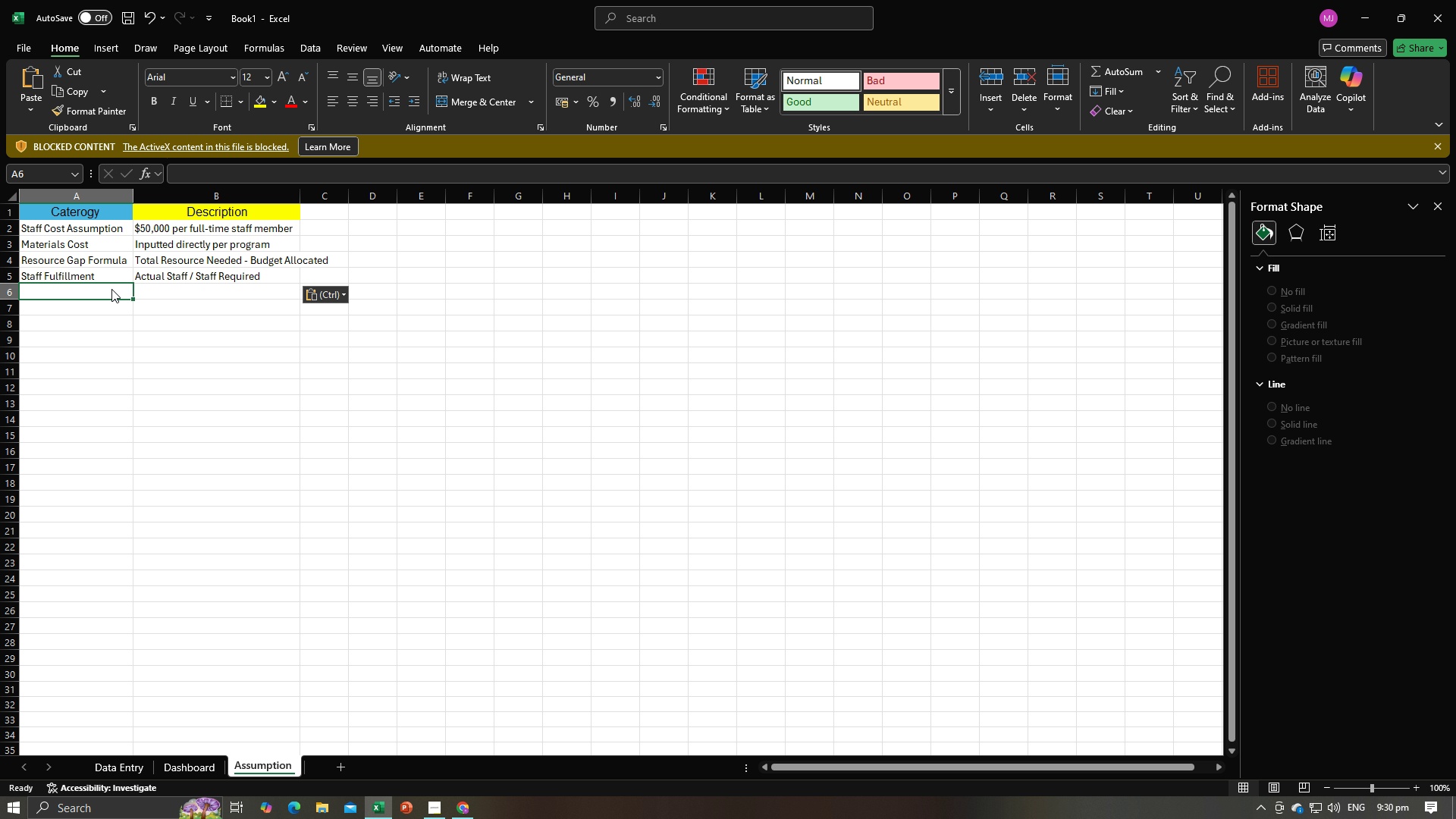 
key(Alt+AltLeft)
 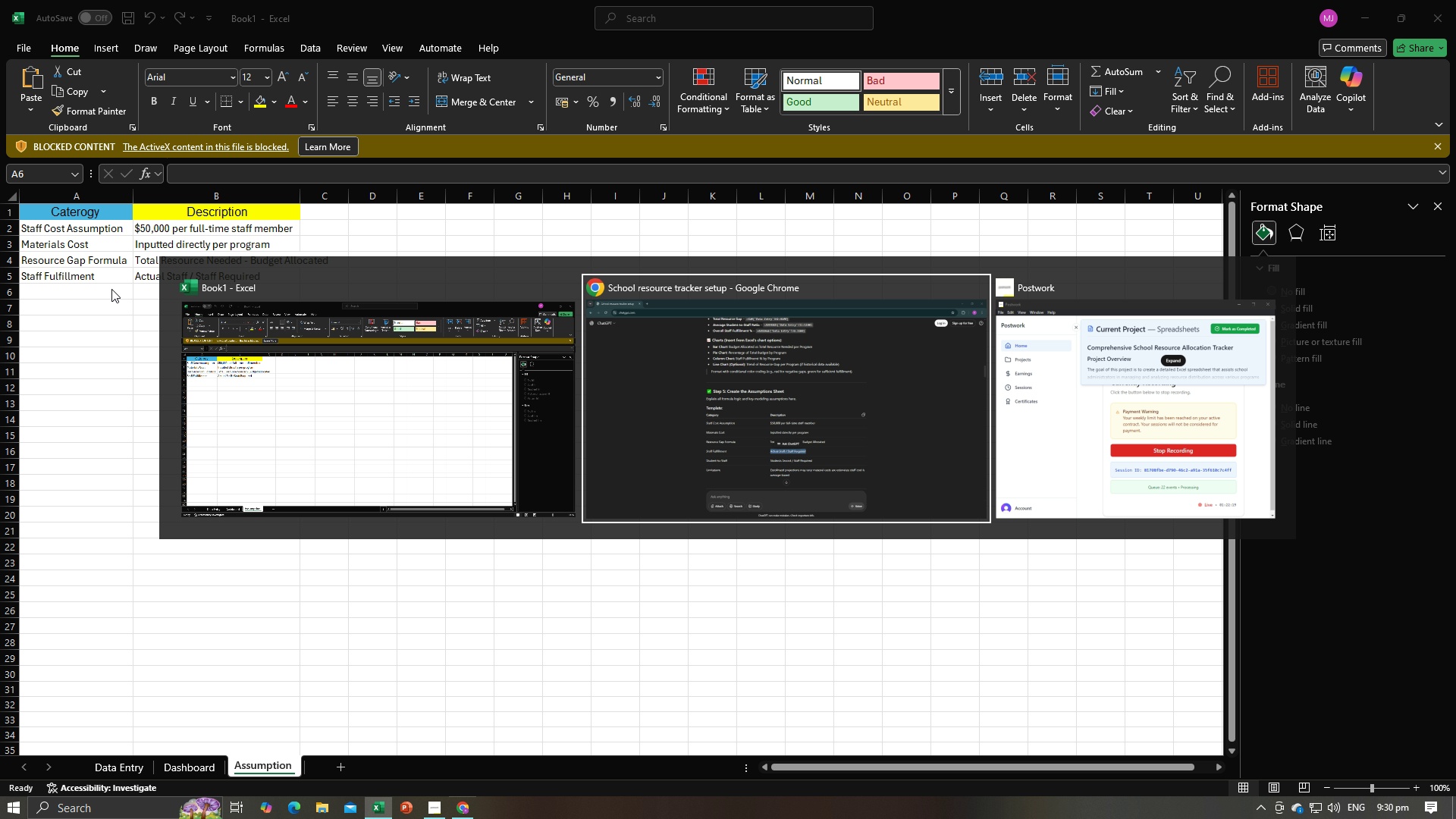 
key(Alt+Tab)
 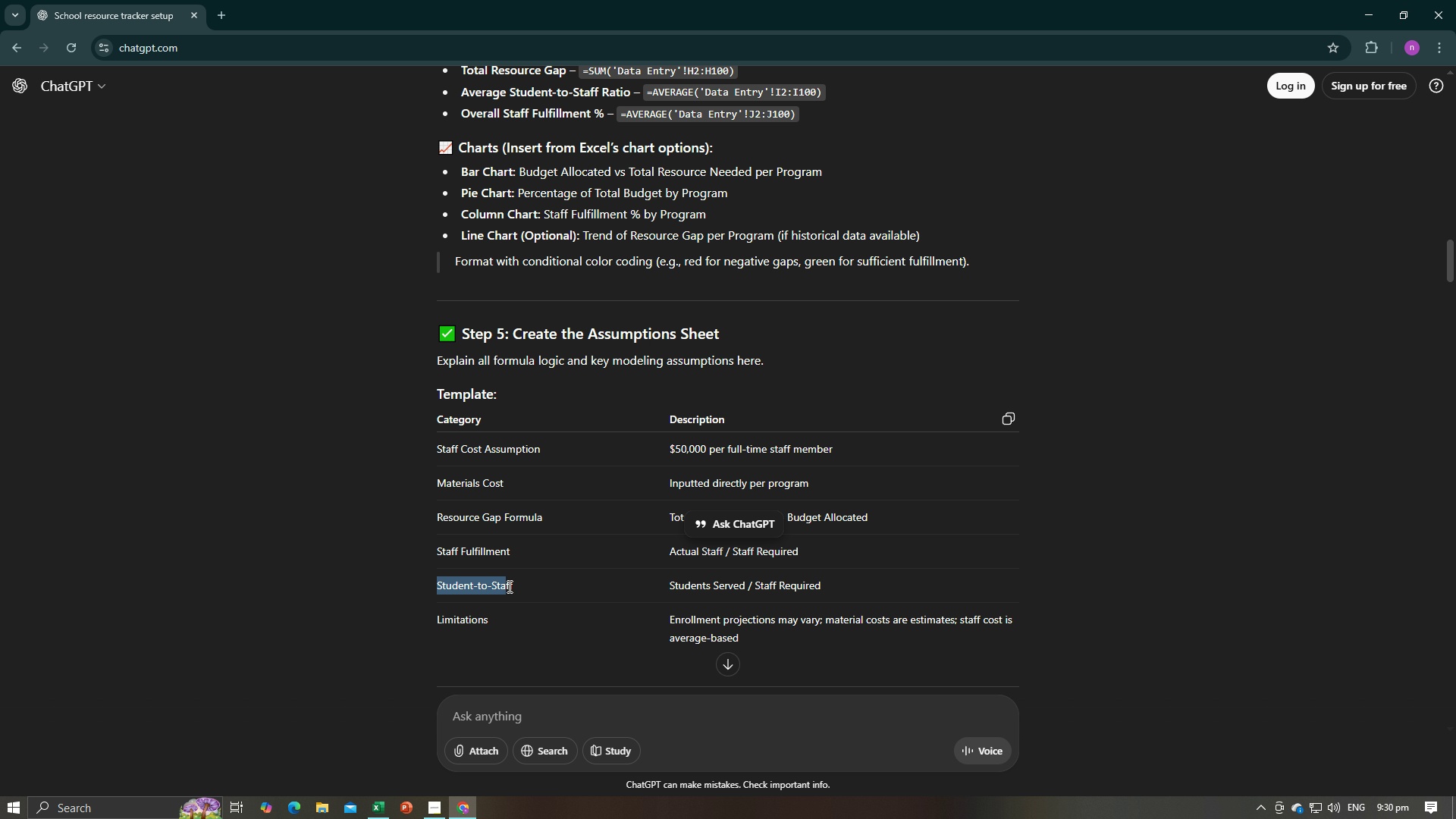 
key(Control+C)
 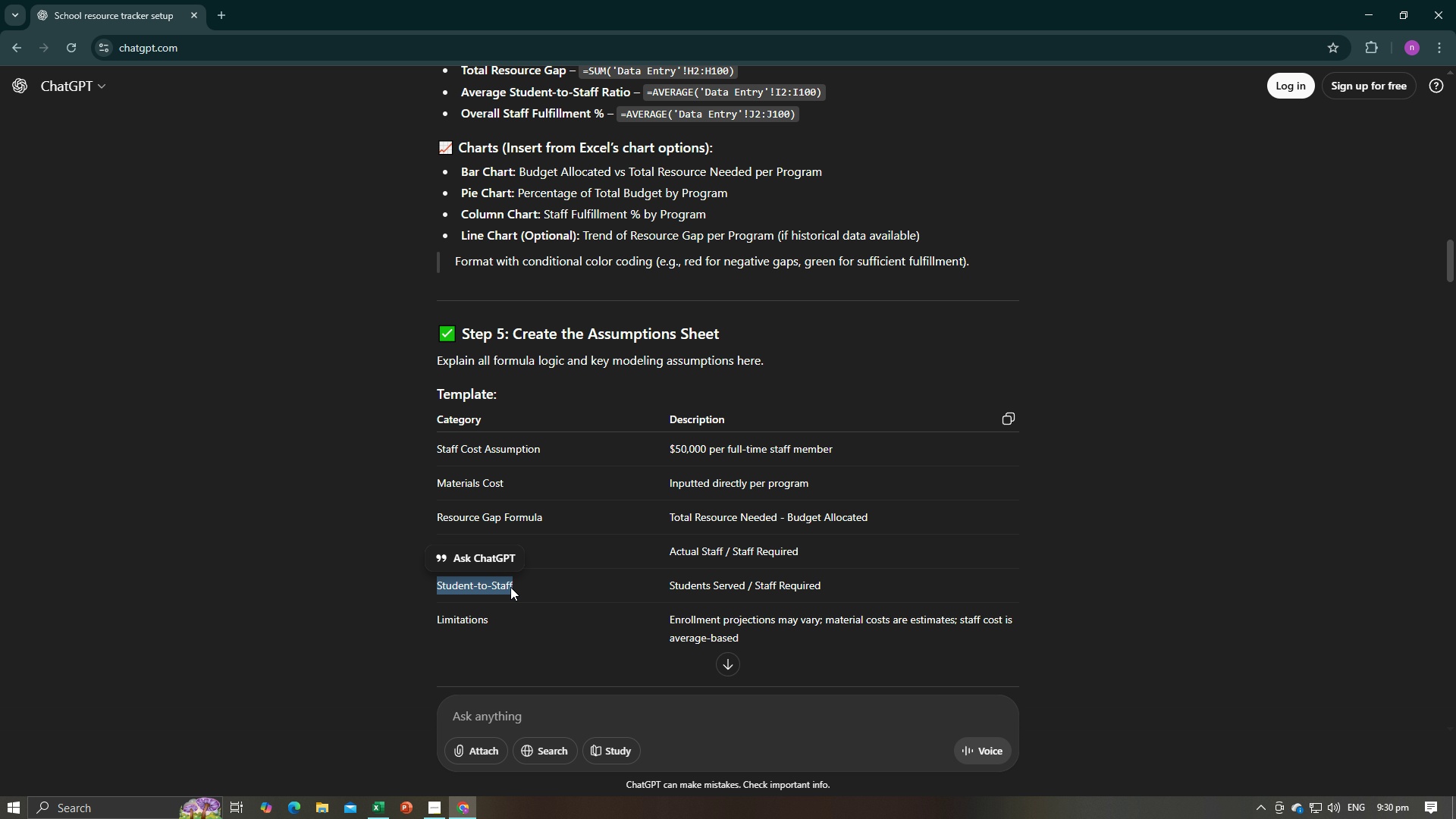 
key(Alt+AltLeft)
 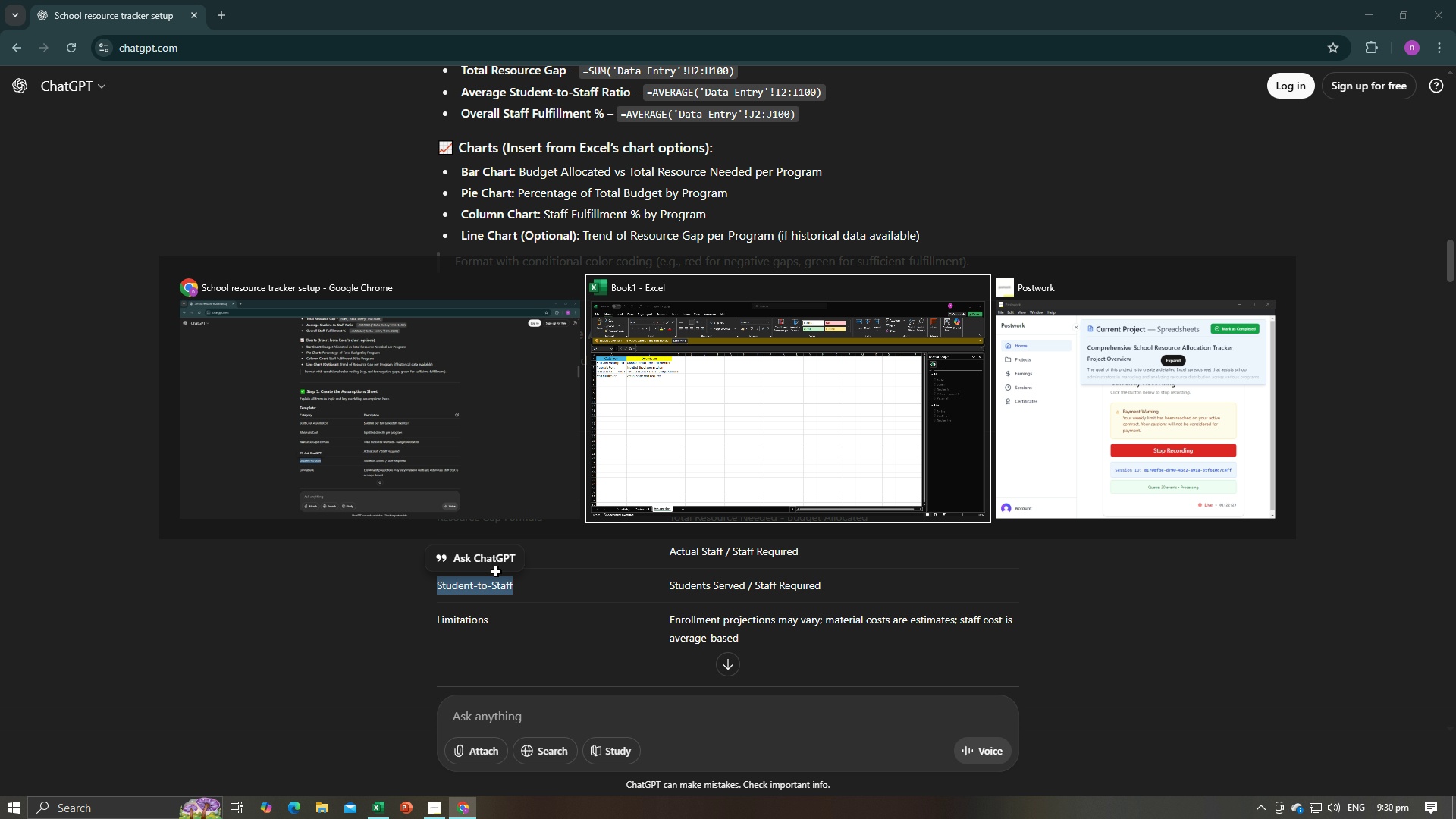 
key(Alt+Tab)
 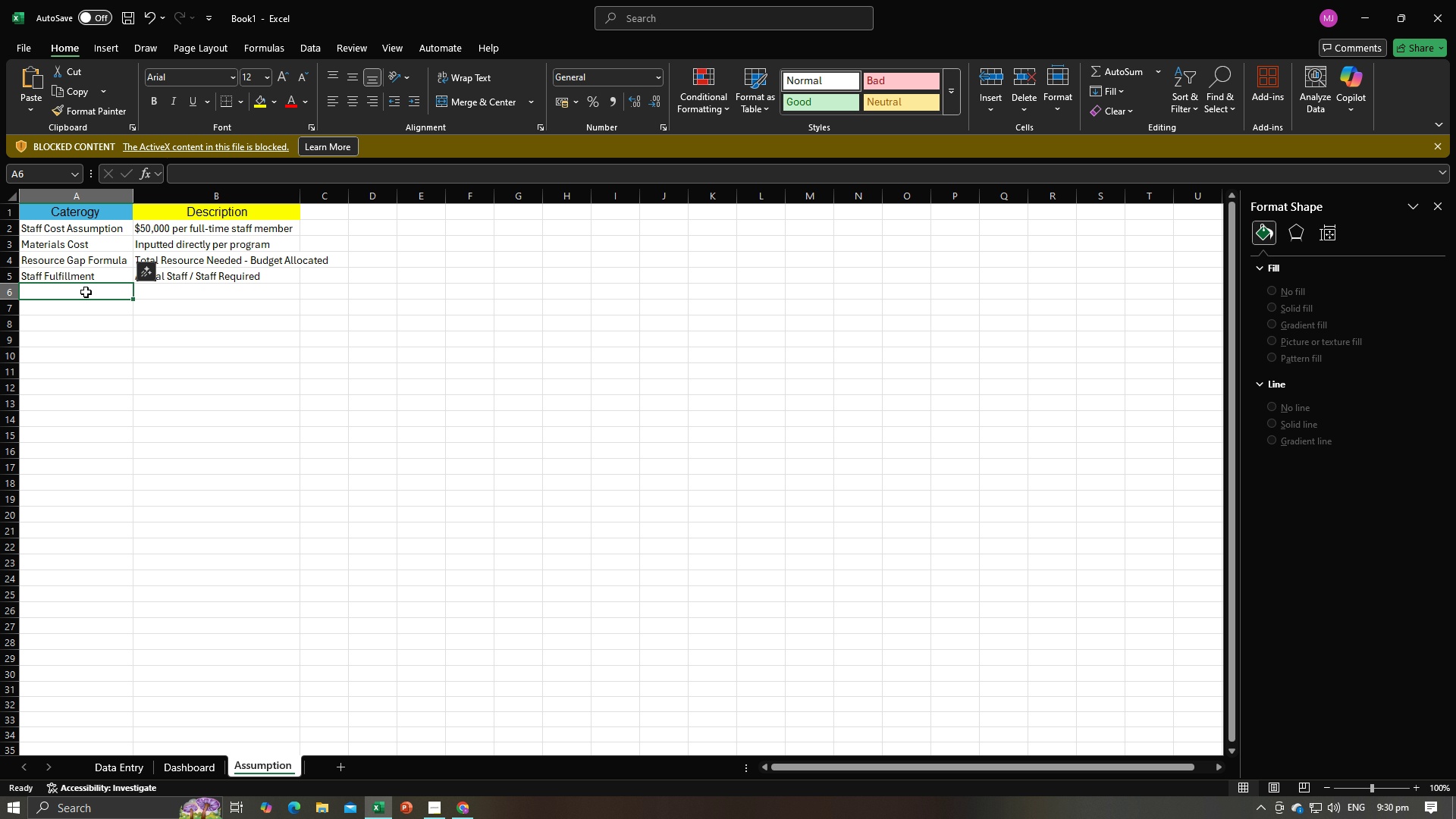 
key(Control+V)
 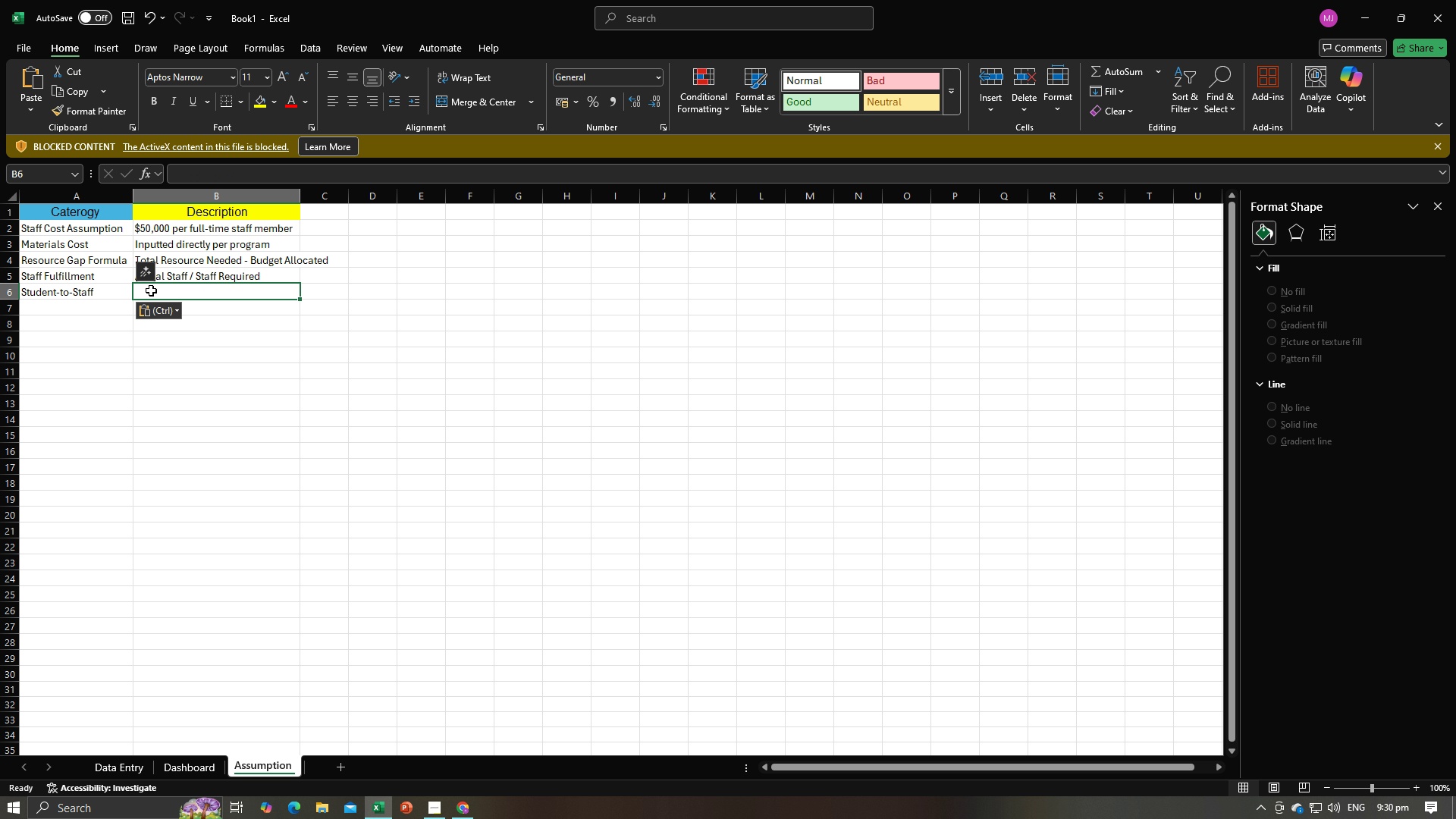 
key(Alt+AltLeft)
 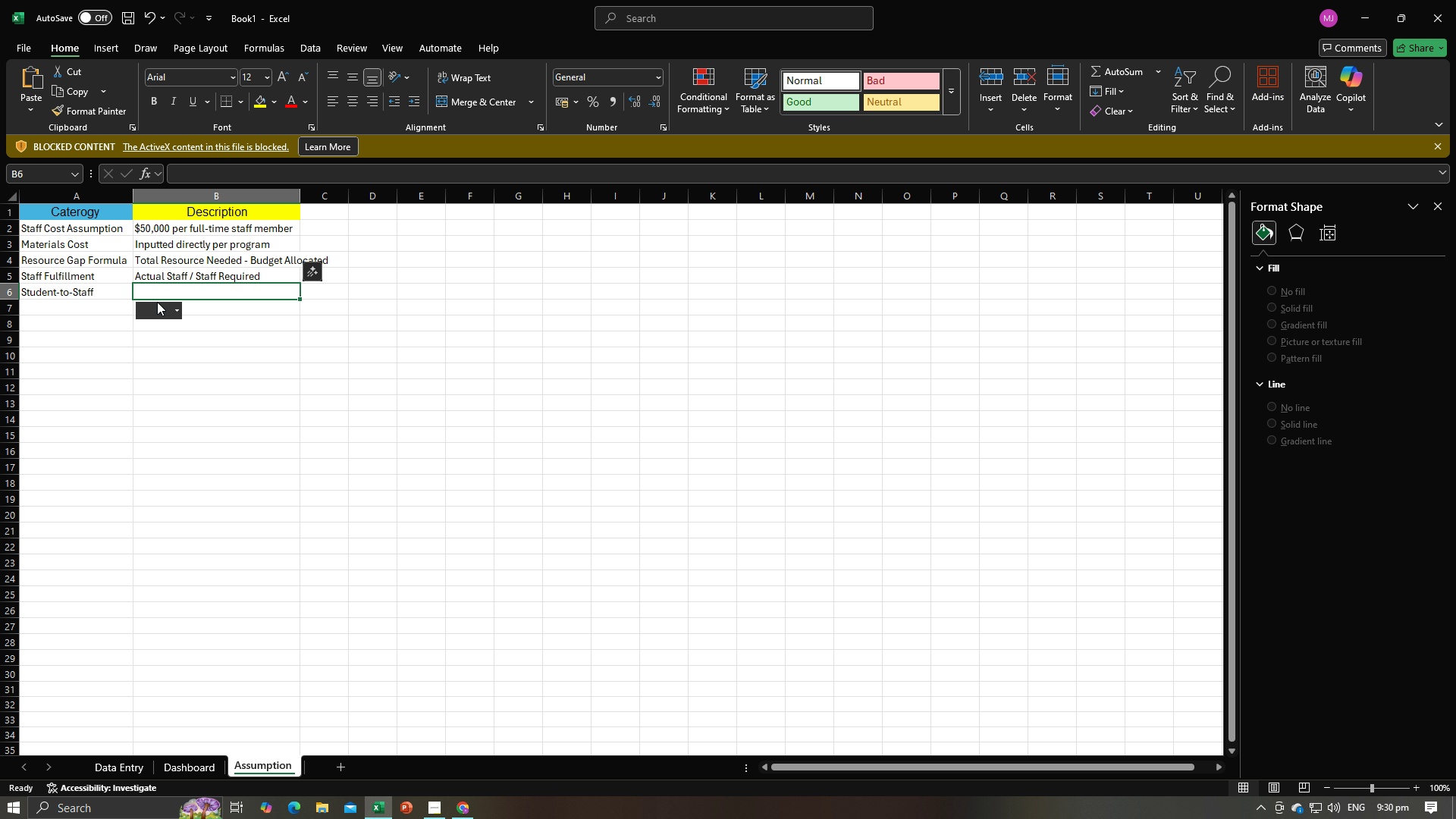 
key(Alt+Tab)
 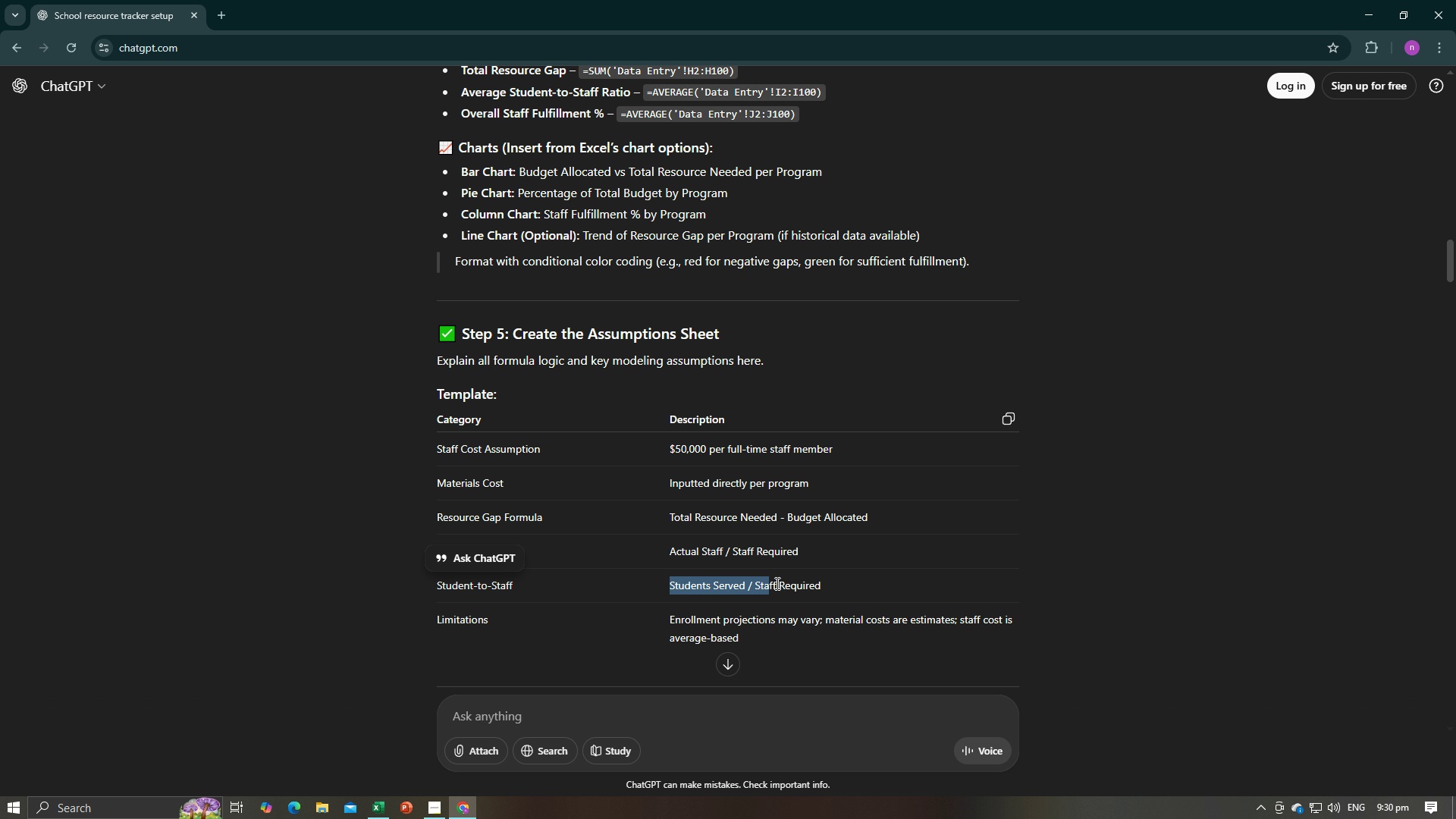 
key(Control+C)
 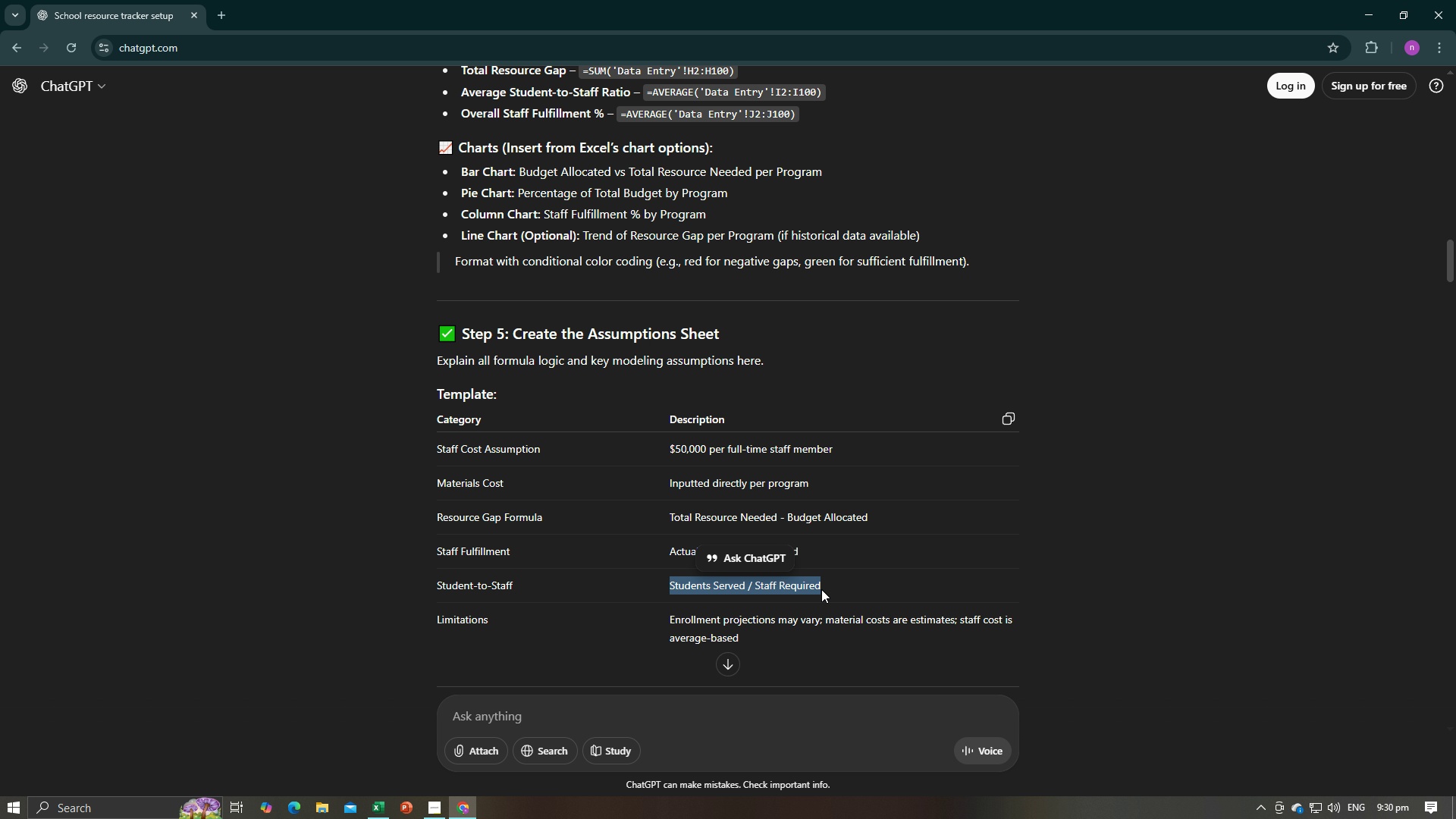 
key(Control+C)
 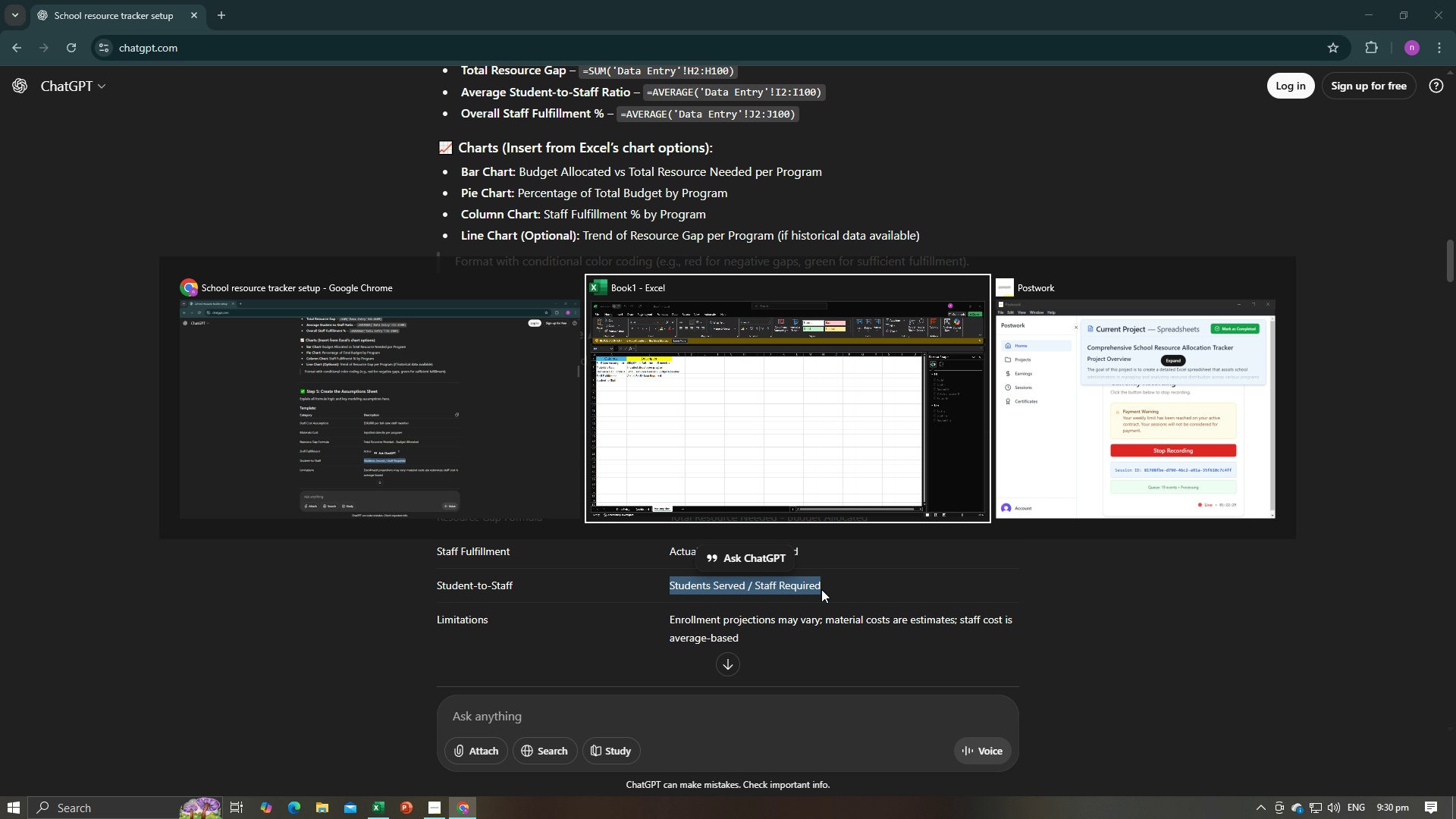 
key(Alt+AltLeft)
 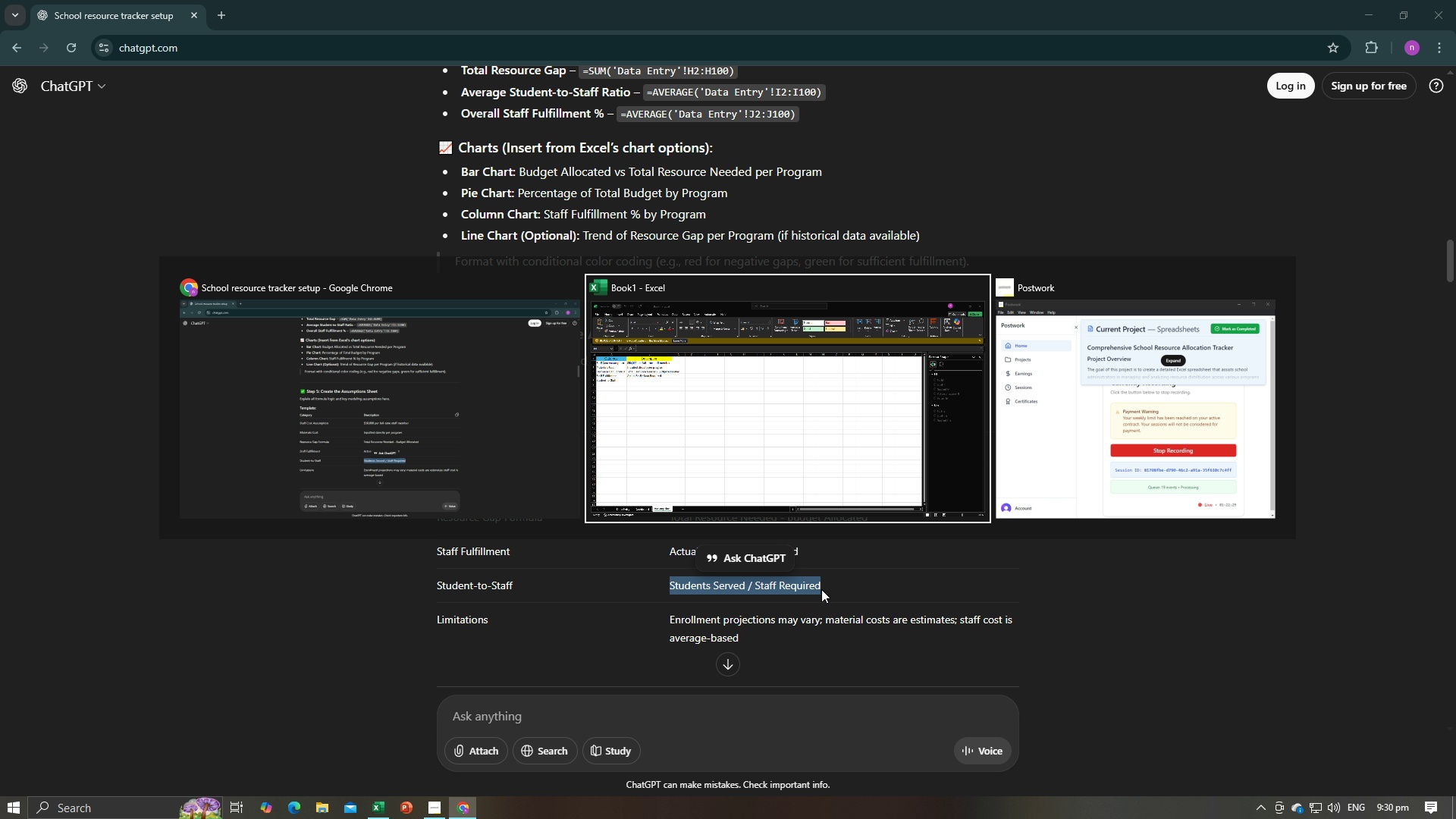 
key(Alt+Tab)
 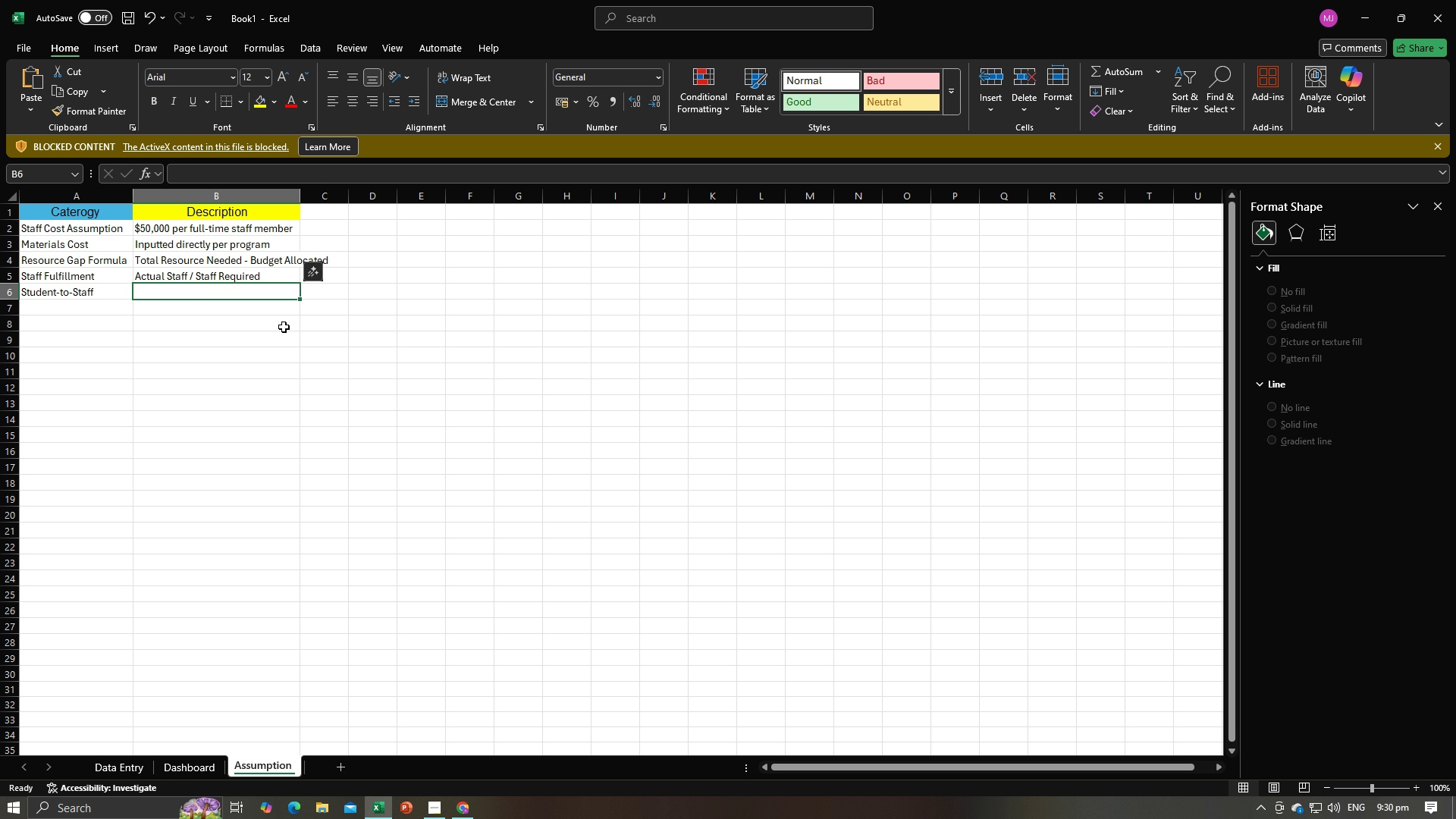 
key(Control+V)
 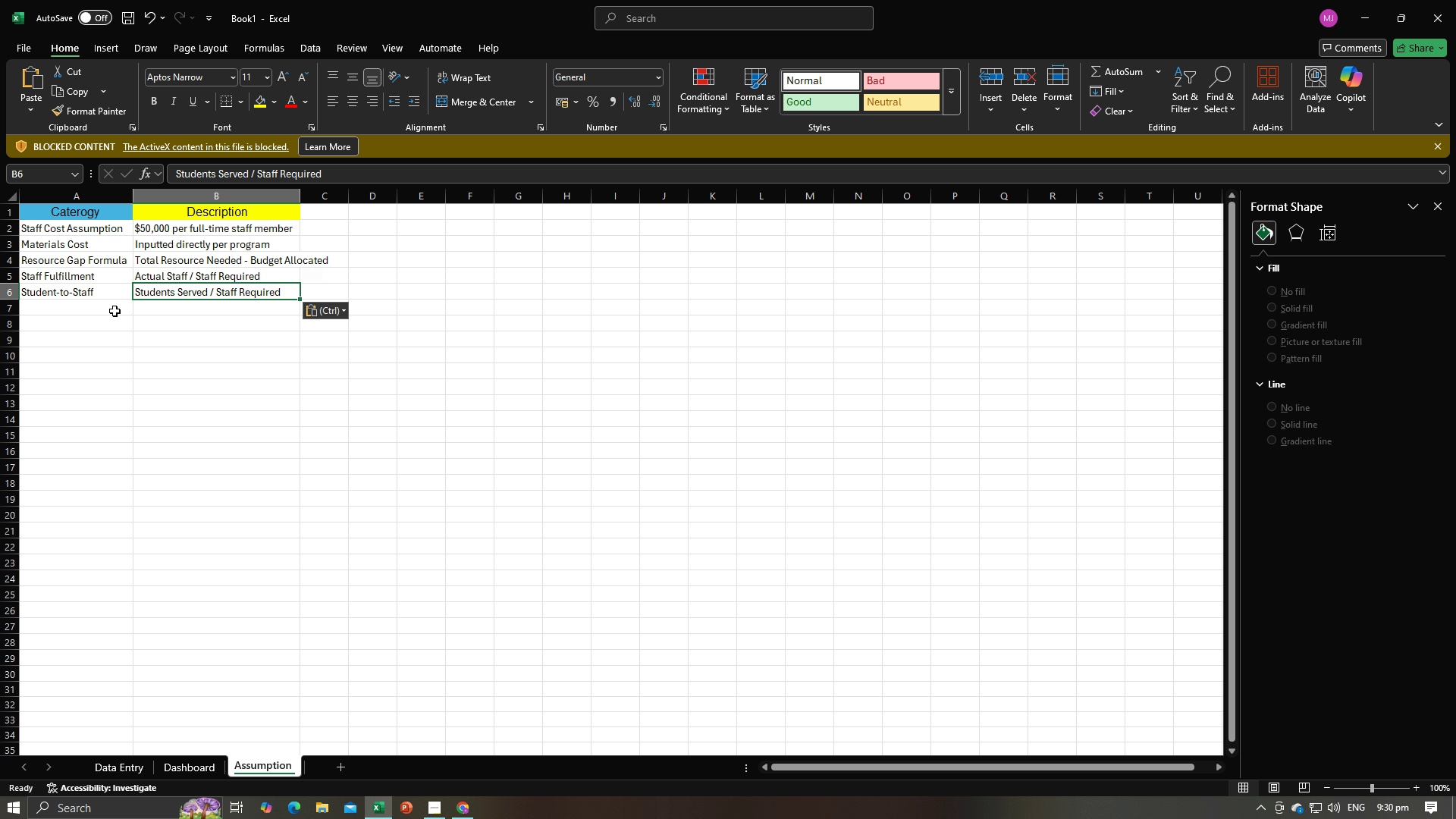 
left_click([115, 309])
 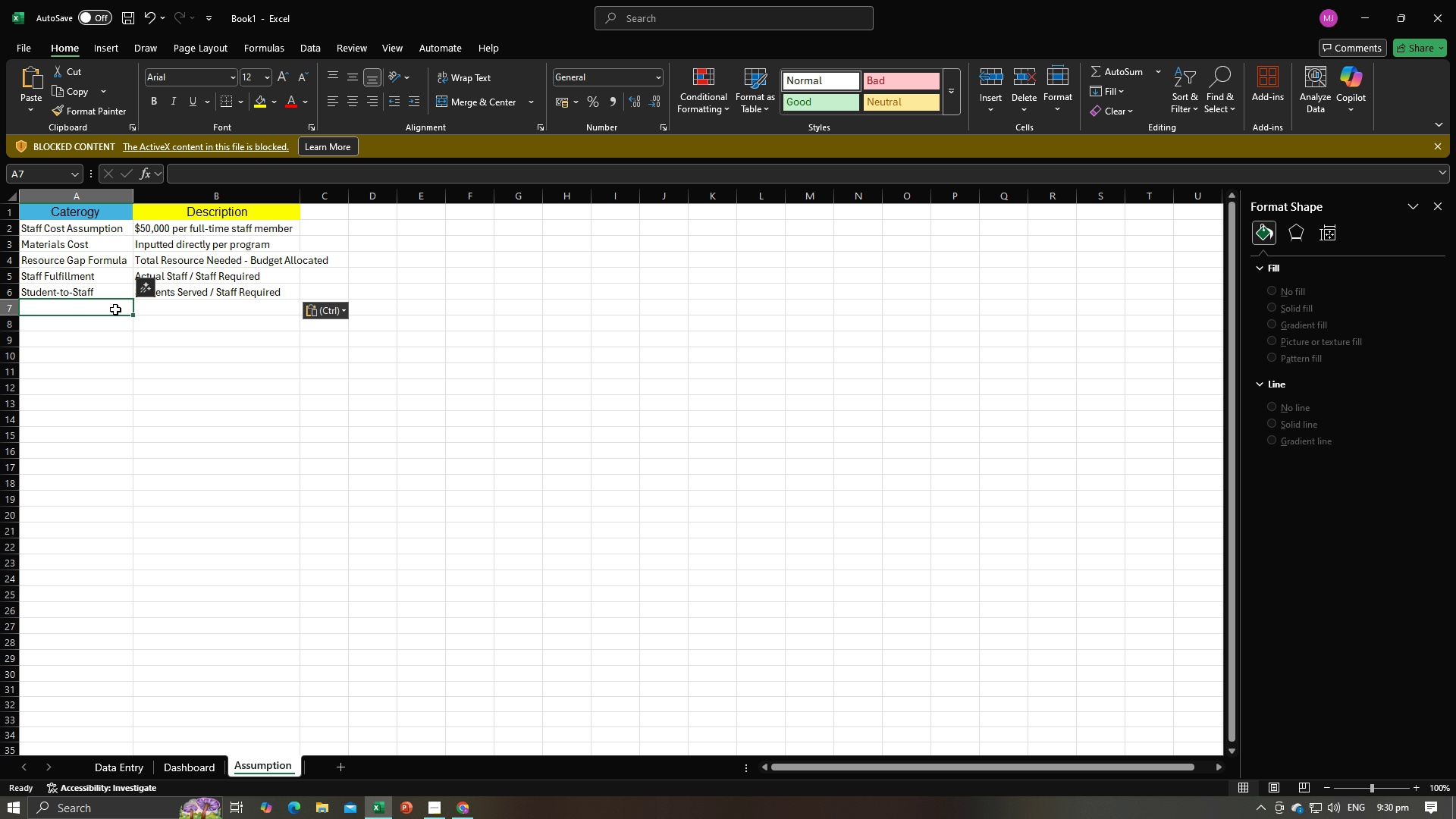 
key(Alt+AltLeft)
 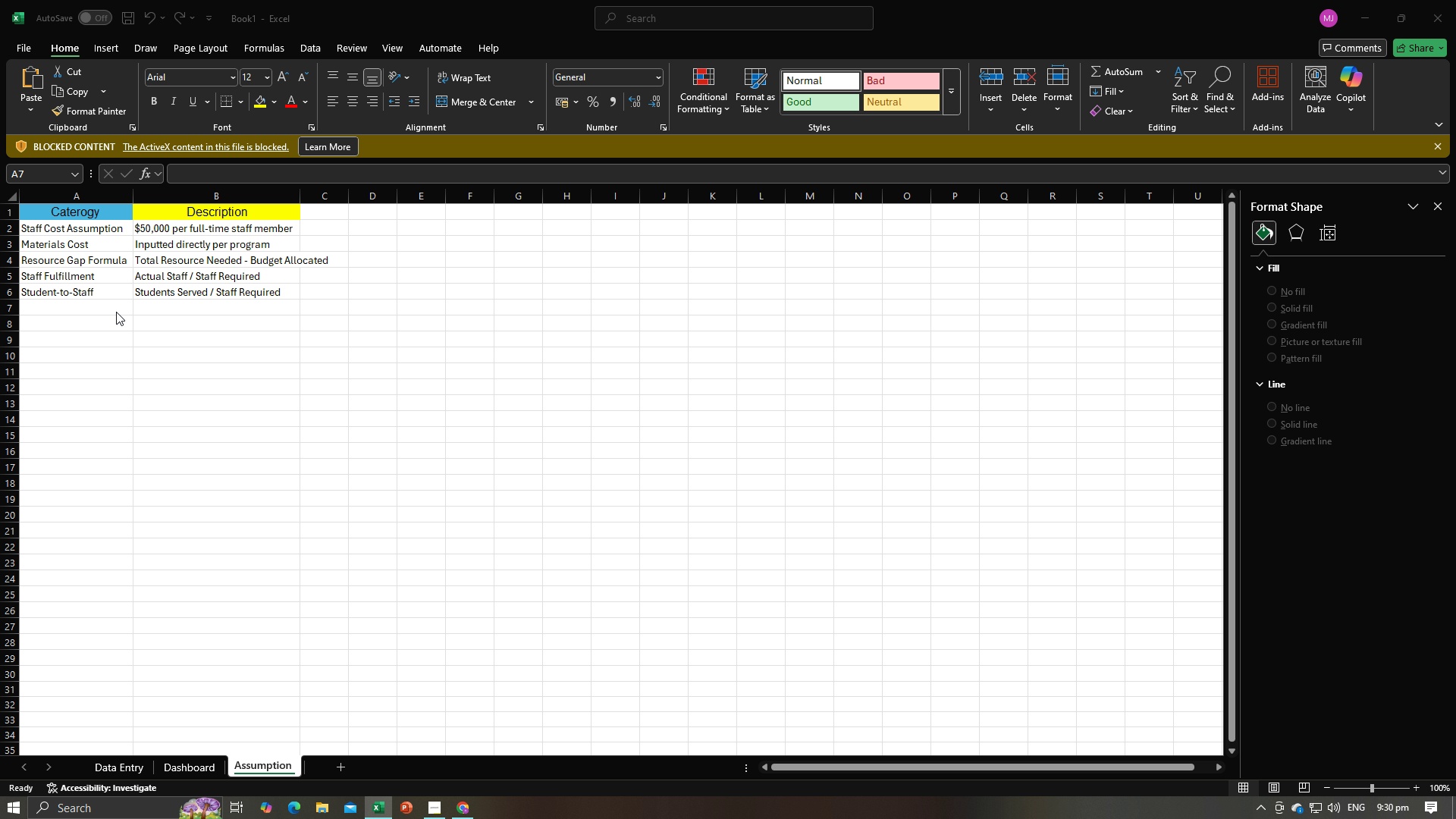 
key(Alt+Tab)
 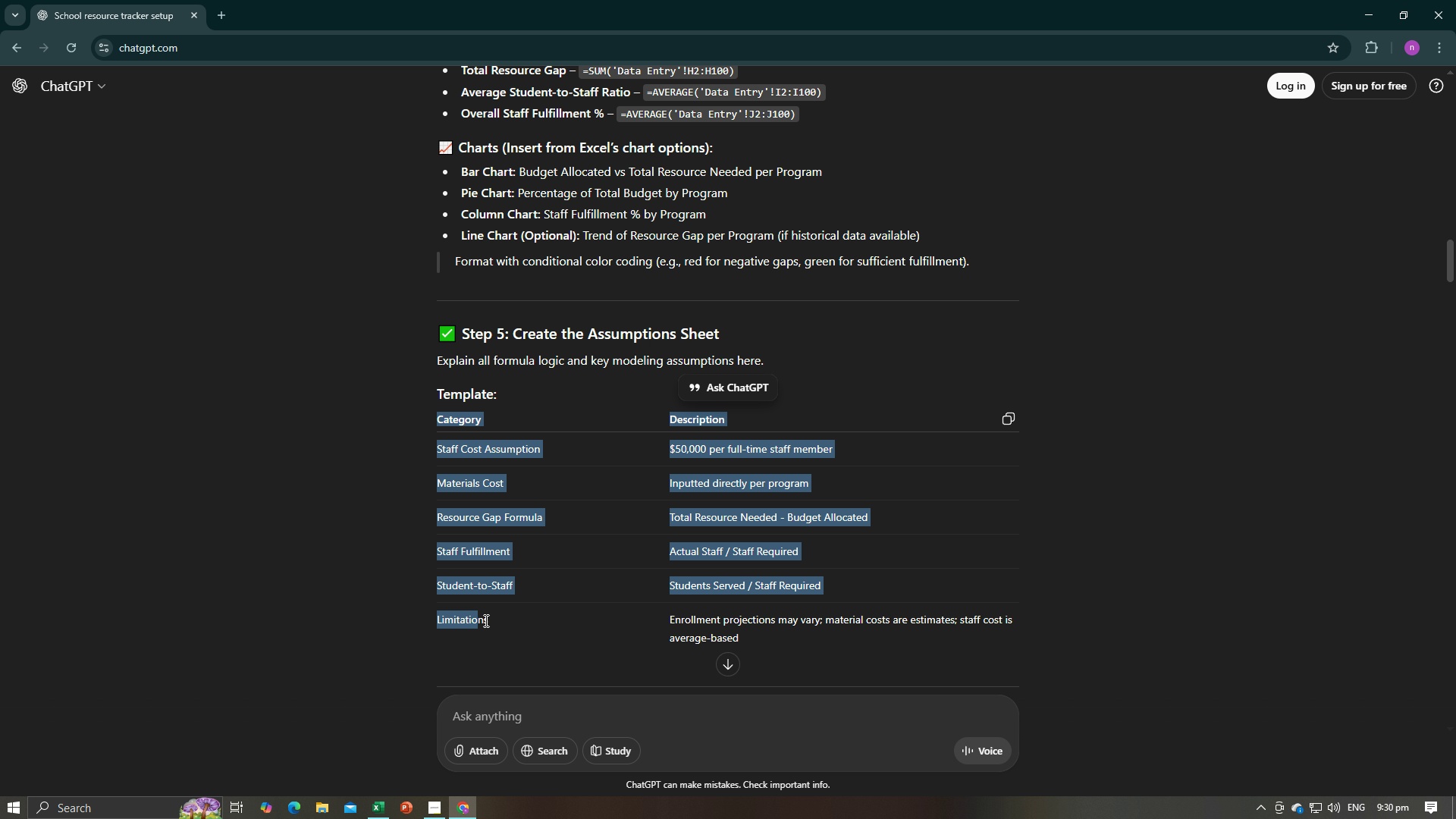 
left_click([490, 620])
 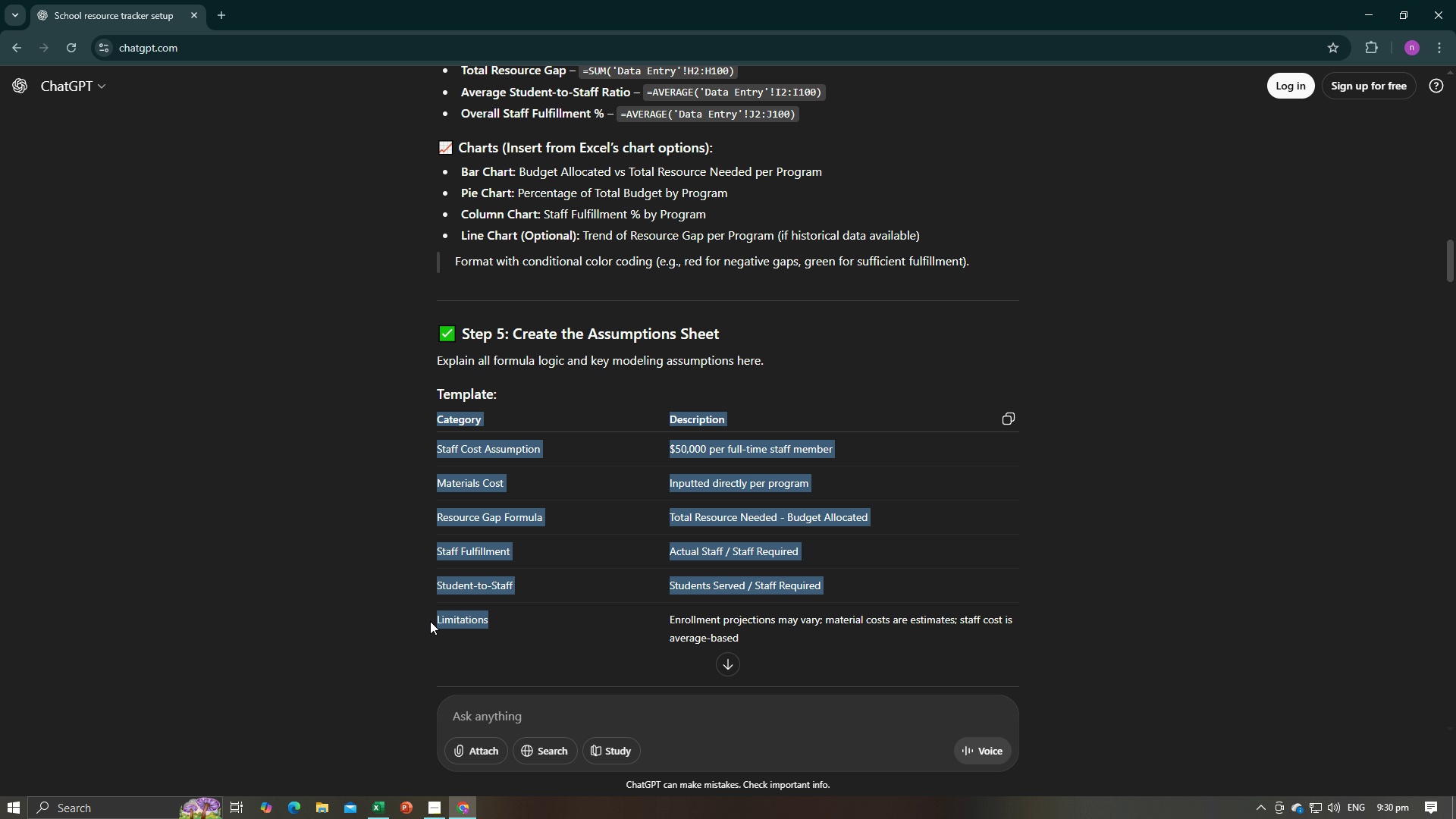 
hold_key(key=ControlLeft, duration=0.37)
 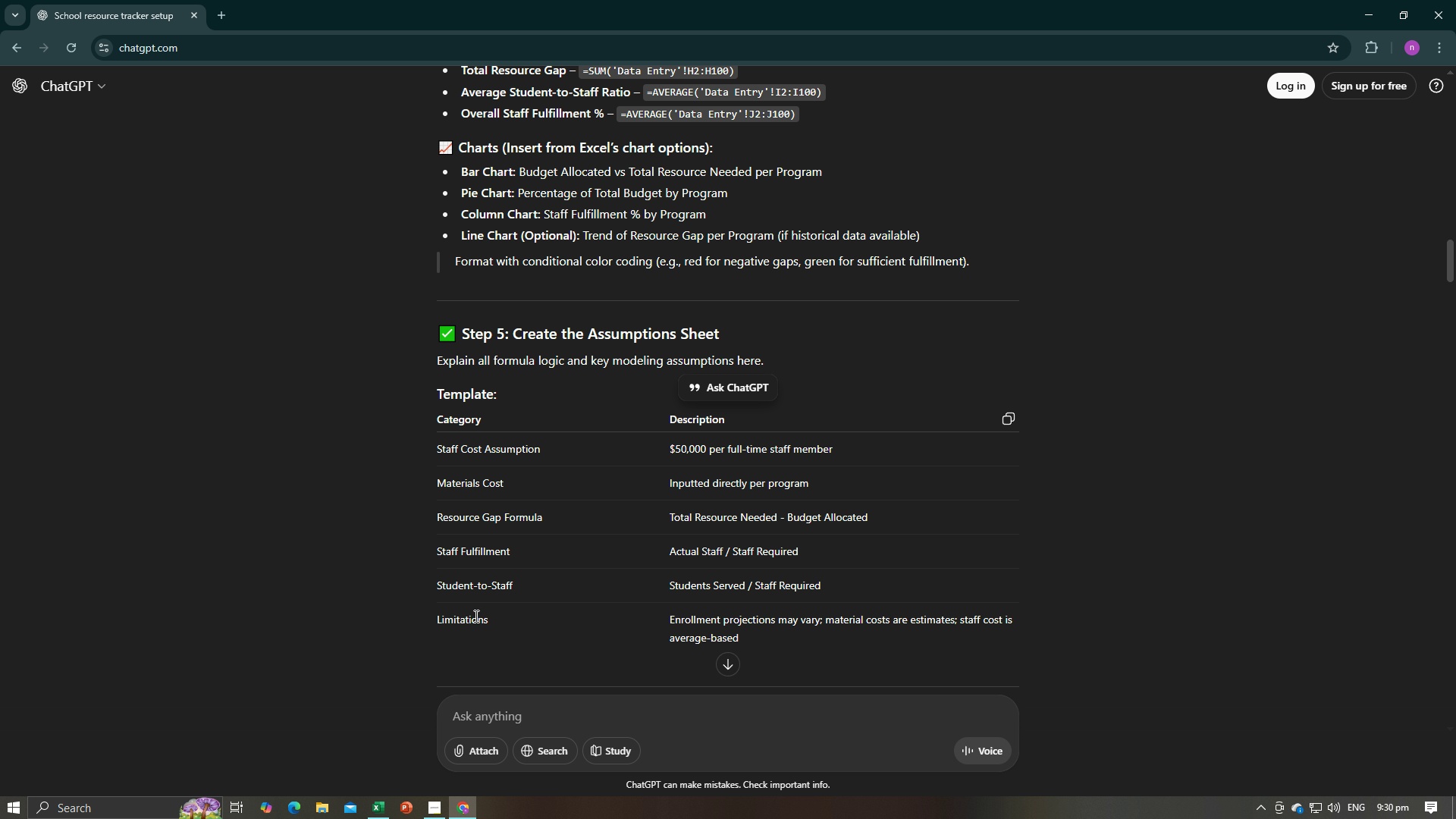 
left_click([475, 616])
 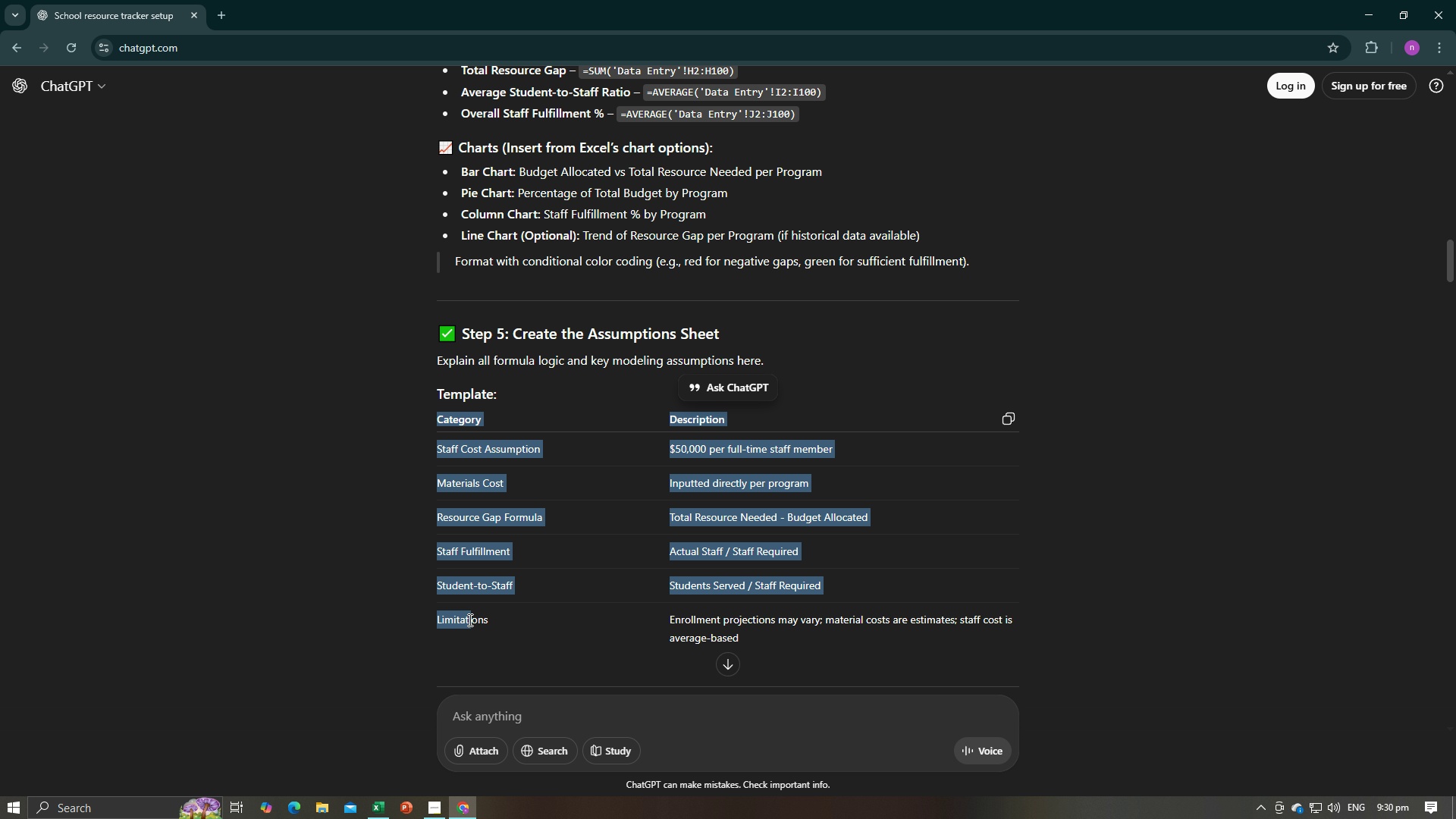 
left_click([461, 623])
 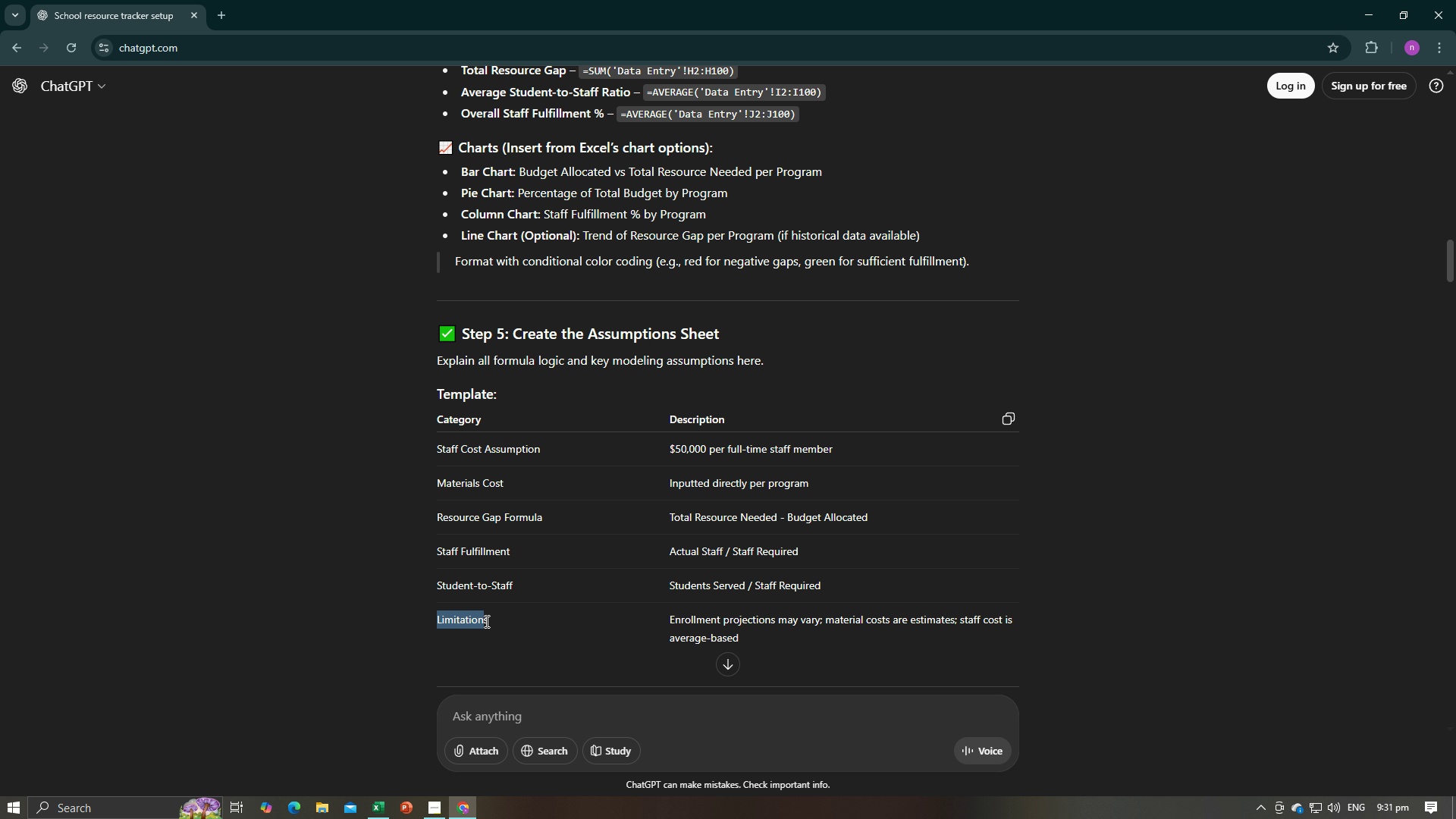 
key(Control+C)
 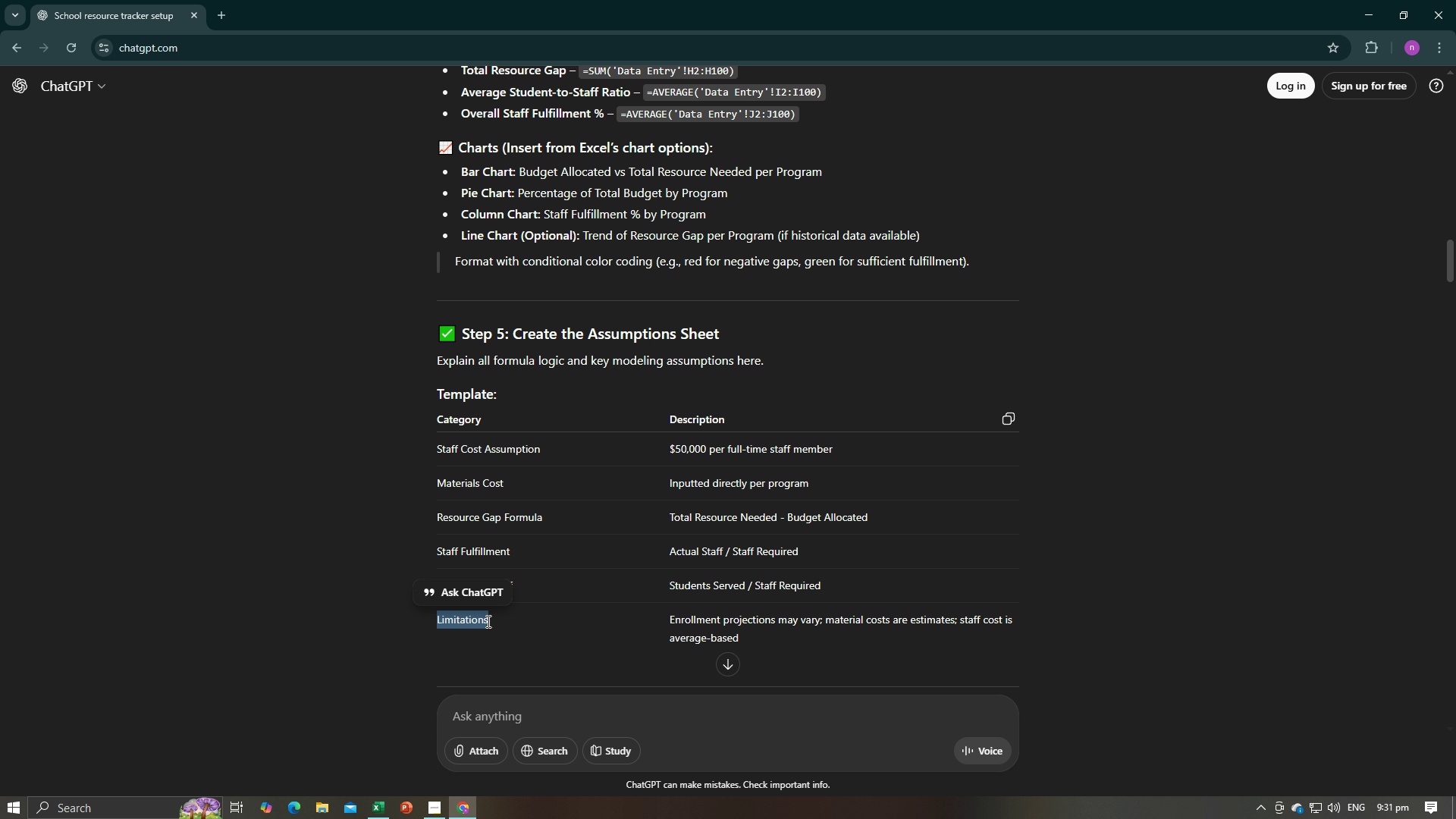 
key(Control+C)
 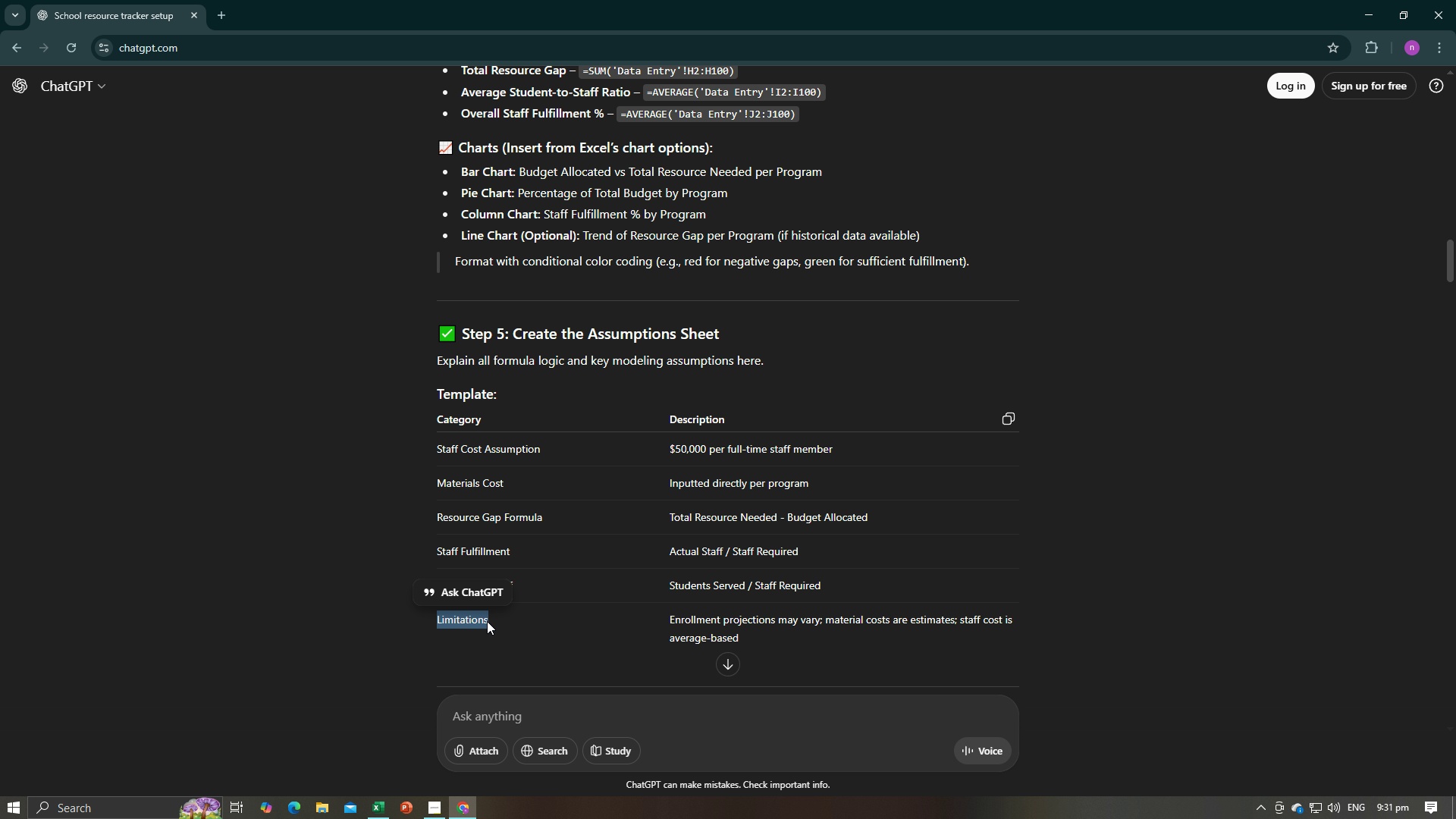 
key(Alt+AltLeft)
 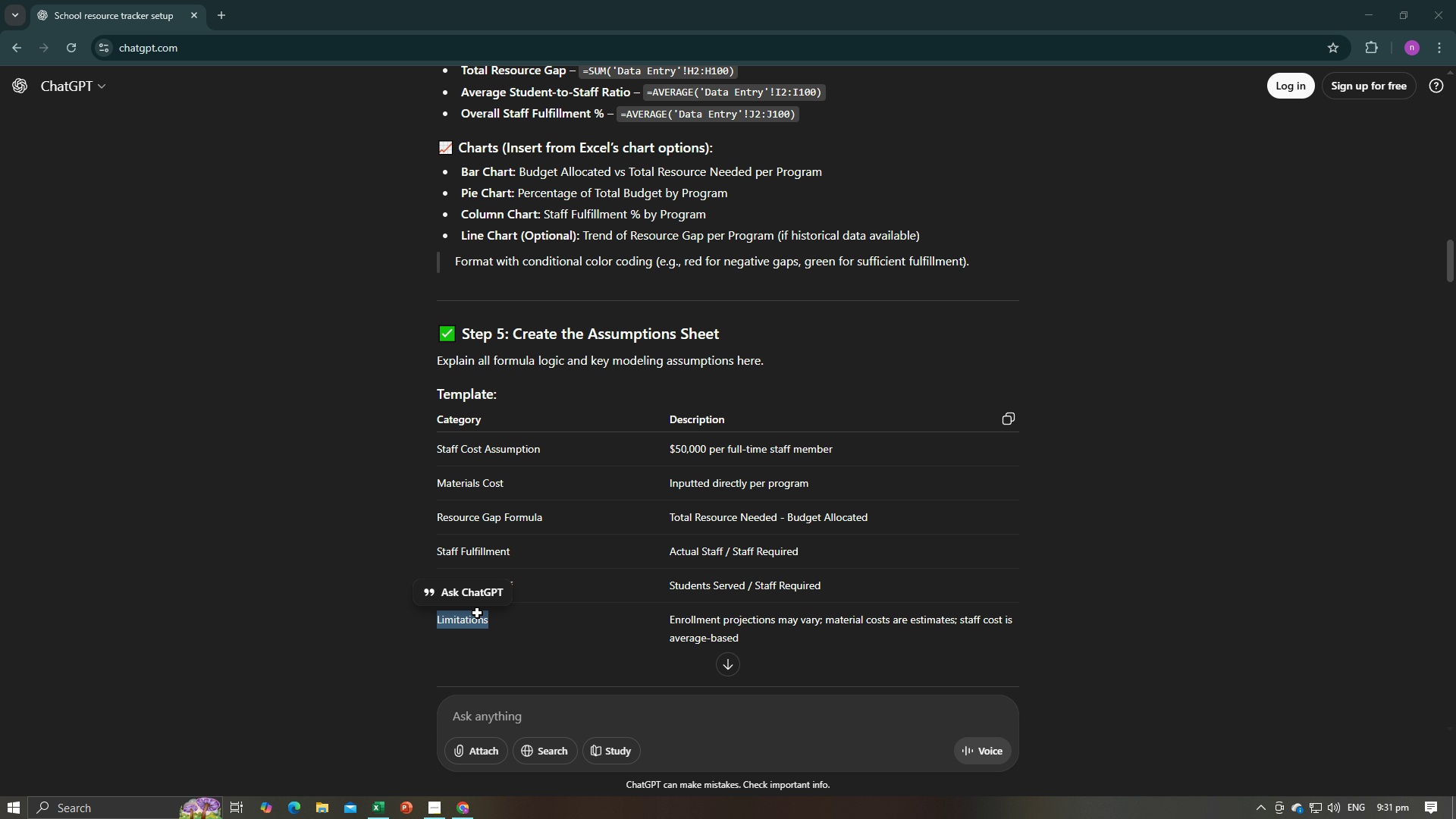 
key(Alt+Tab)
 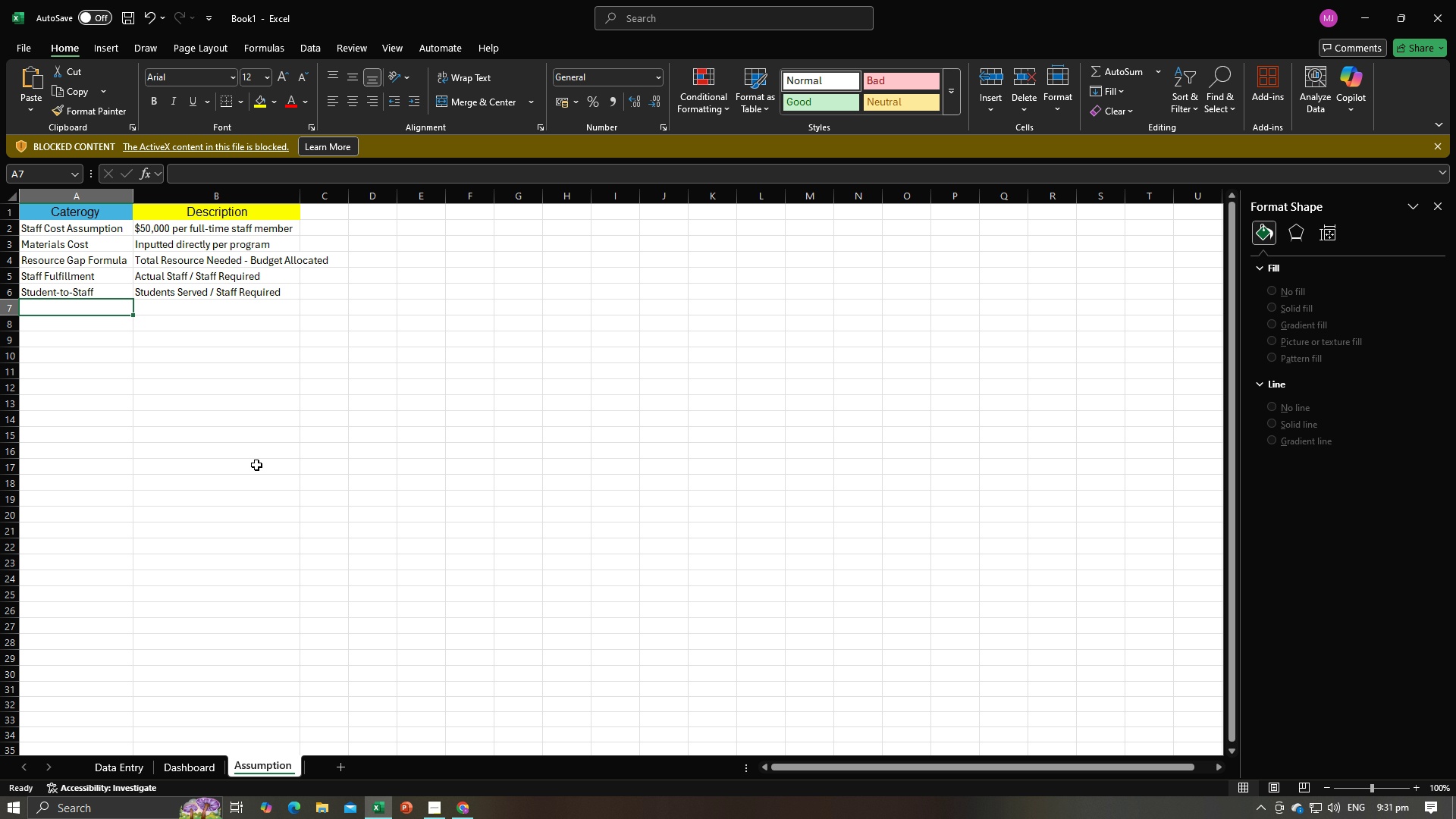 
key(Control+V)
 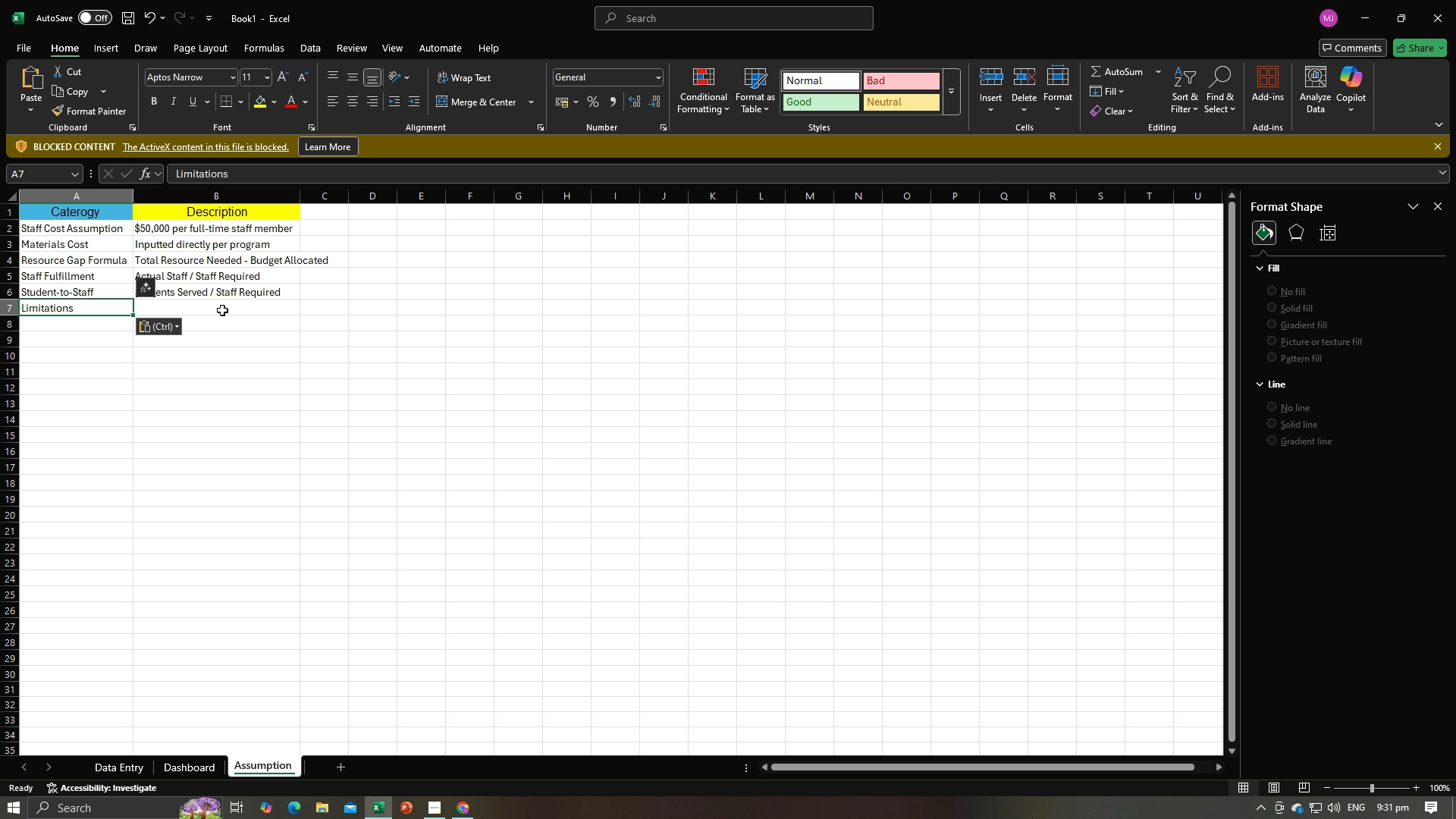 
left_click([222, 310])
 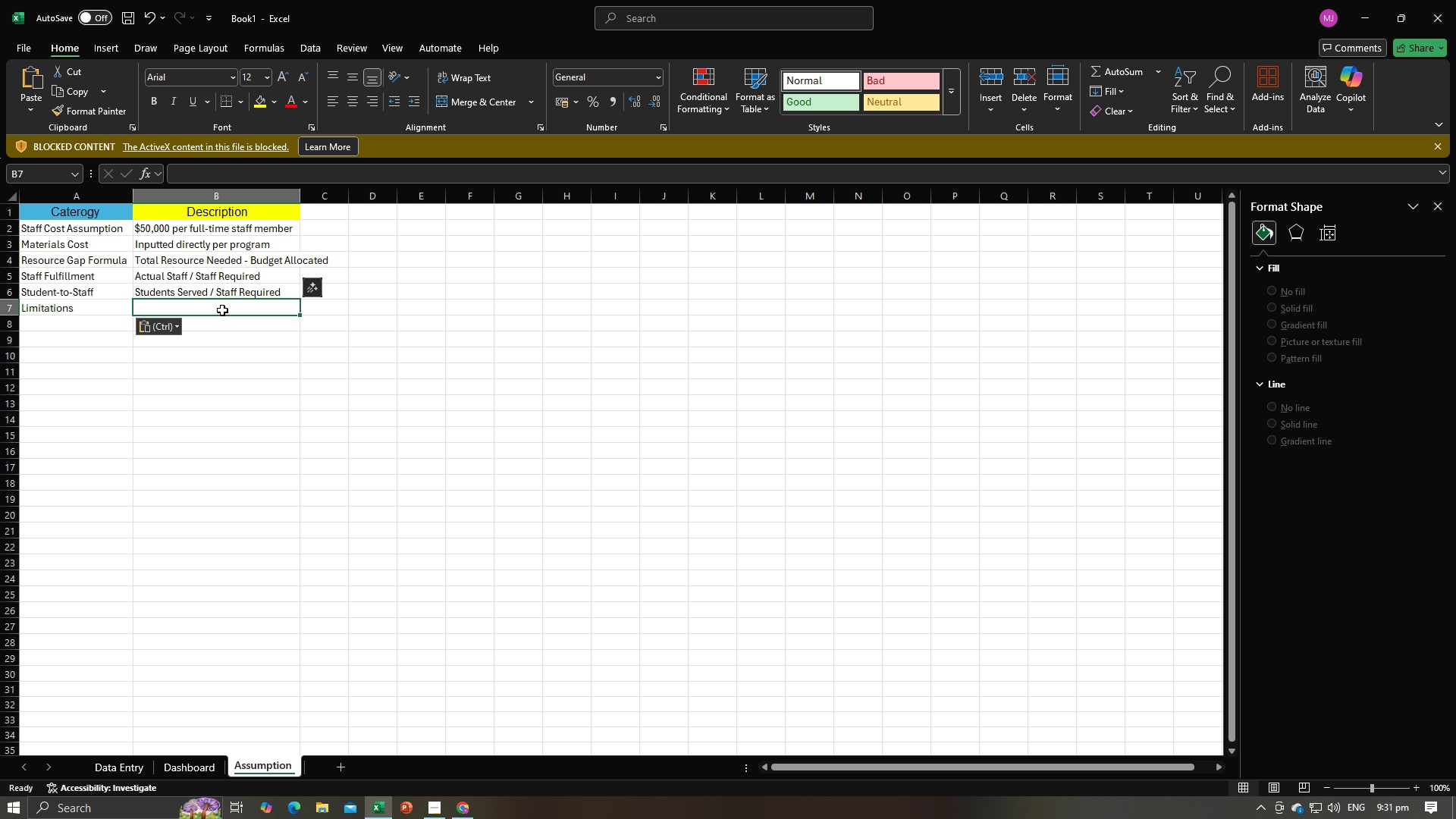 
key(Alt+AltLeft)
 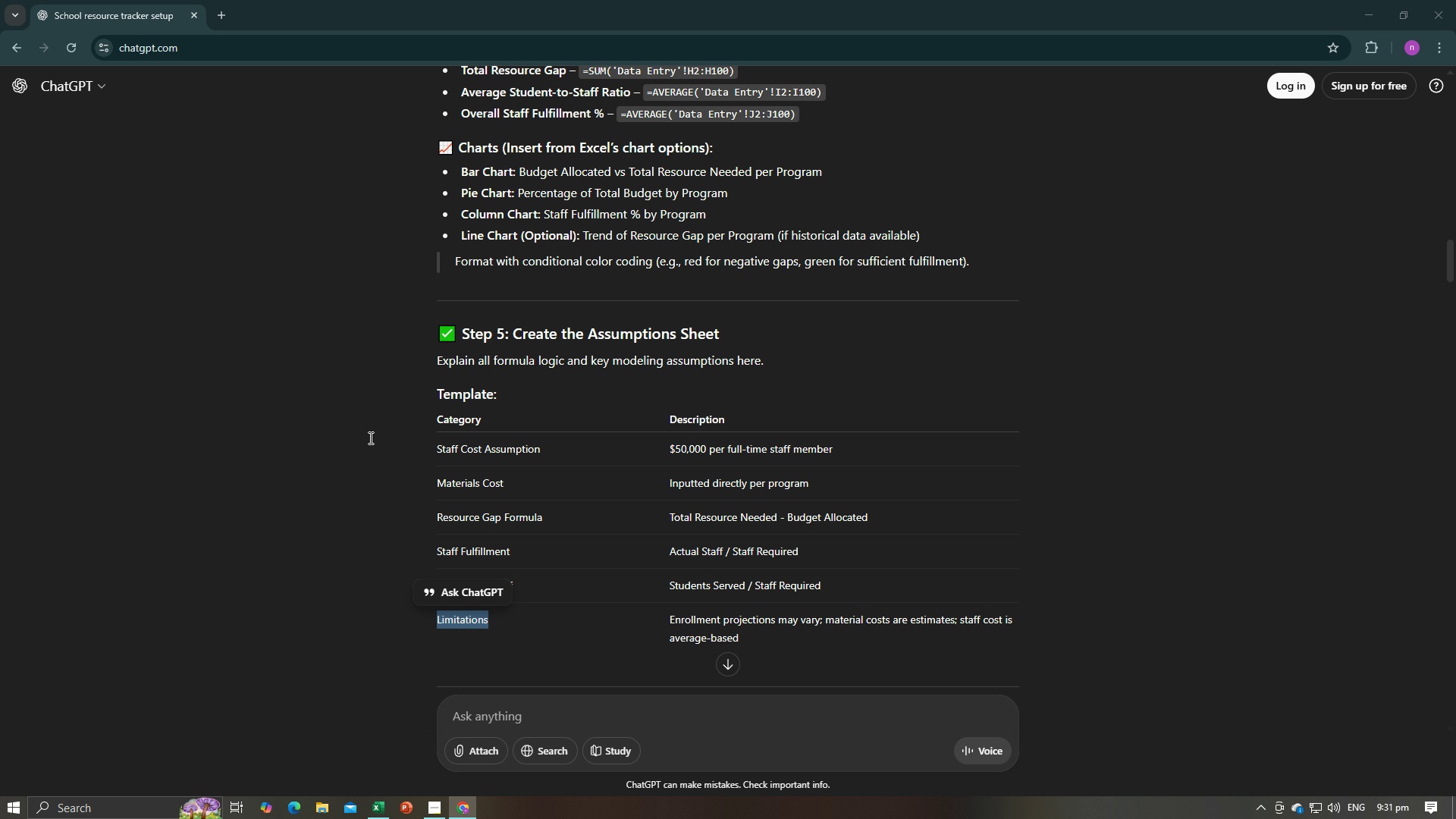 
key(Alt+Tab)
 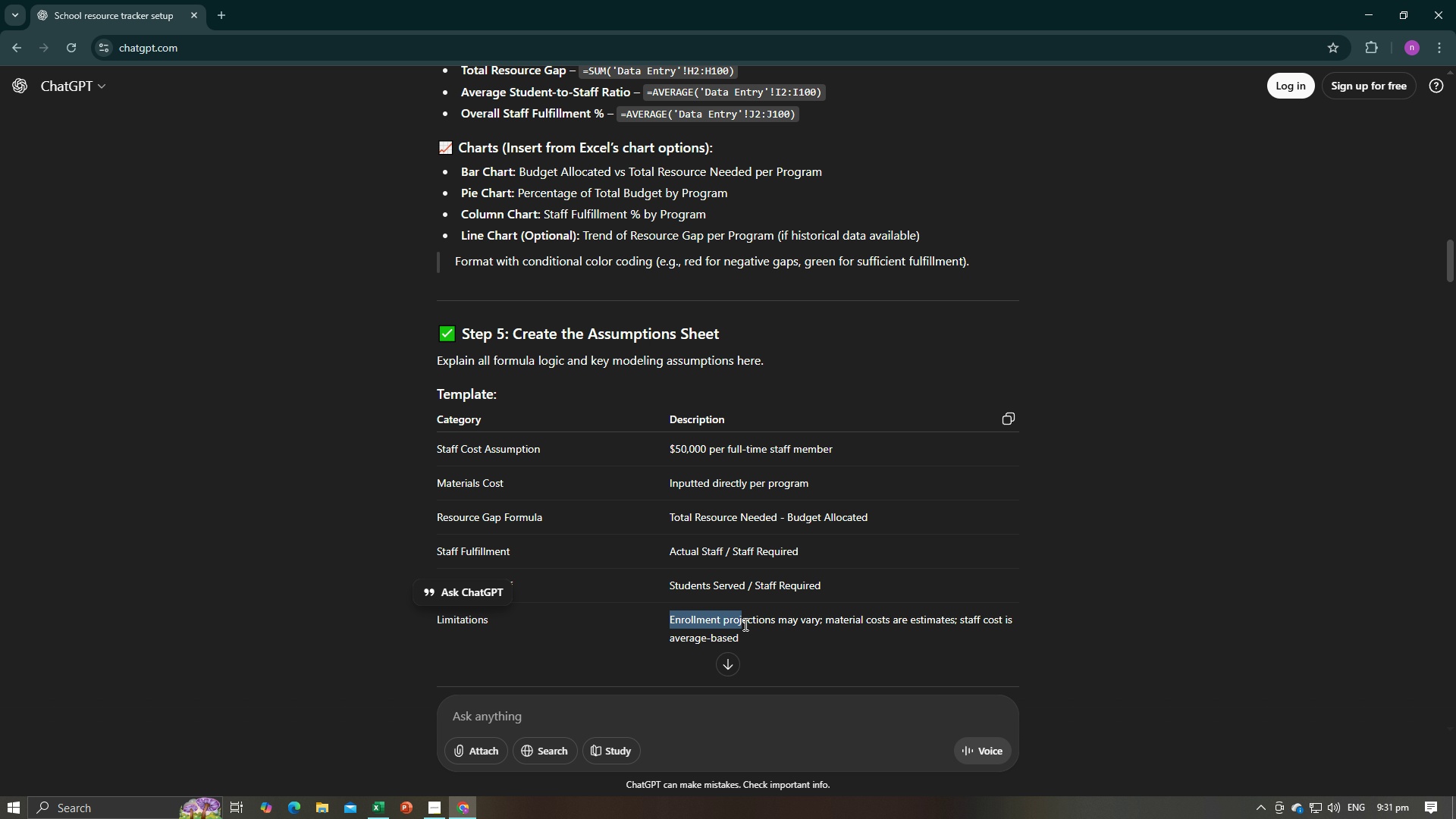 
key(Control+C)
 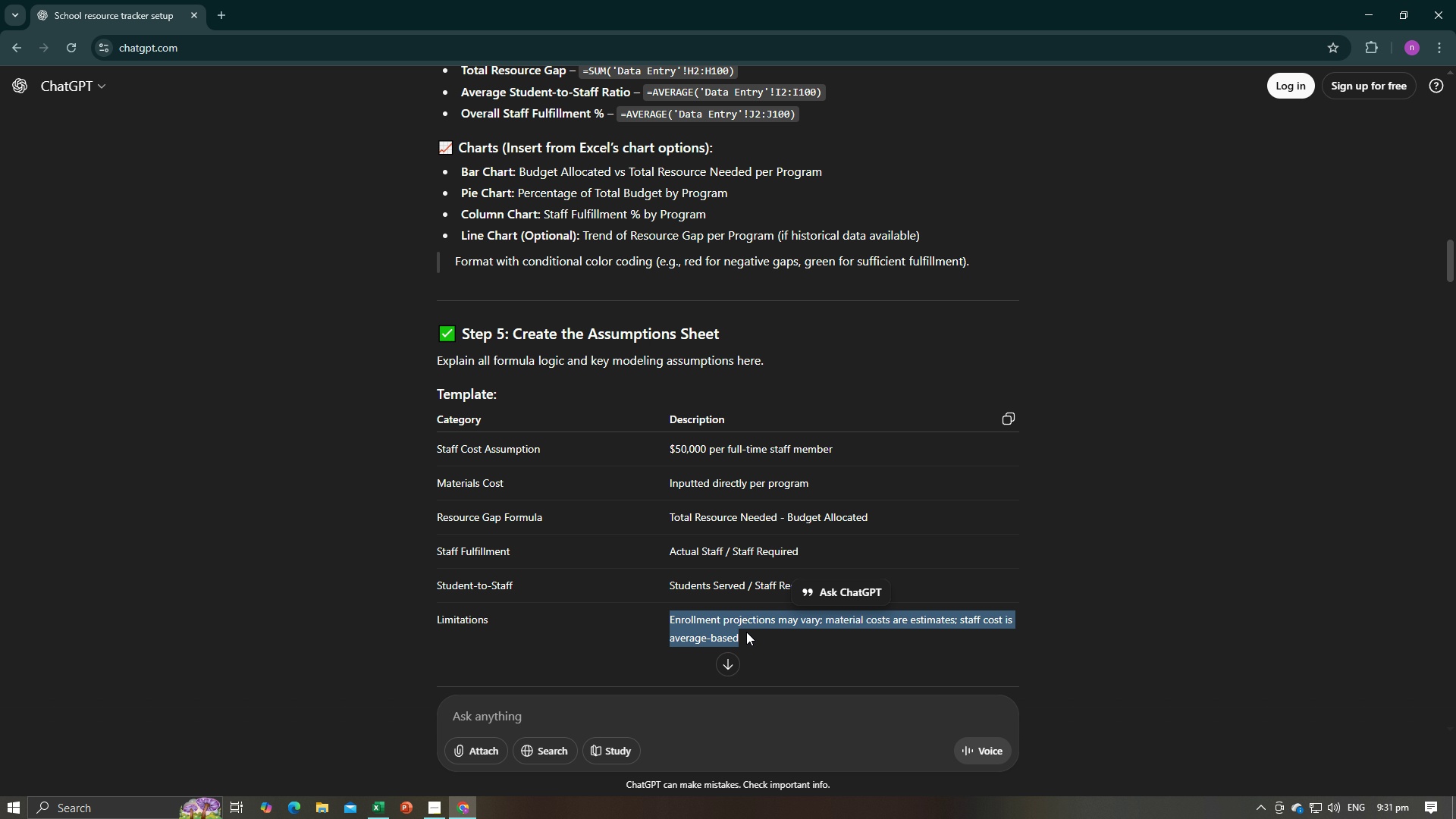 
key(Control+C)
 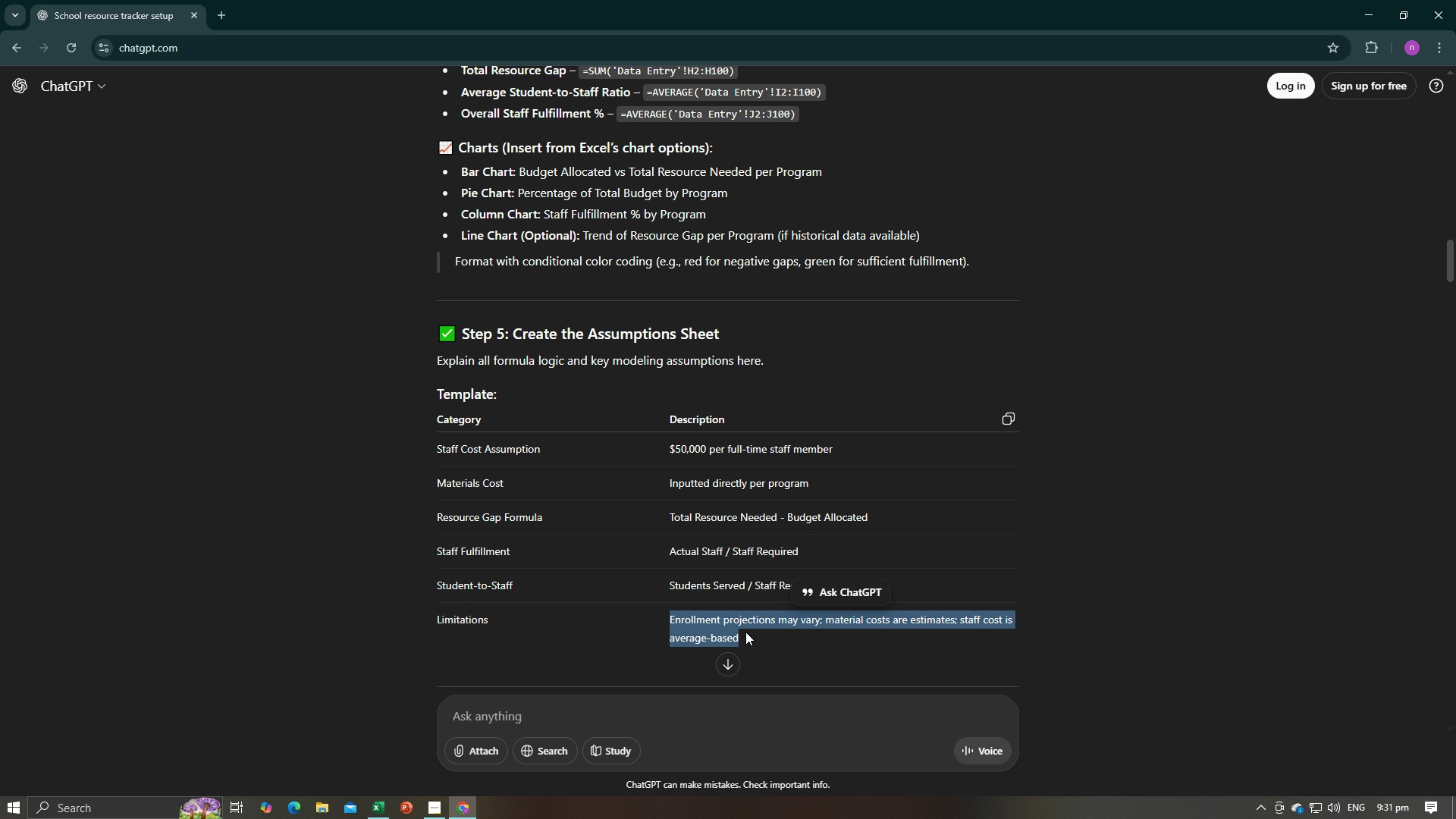 
key(Alt+AltLeft)
 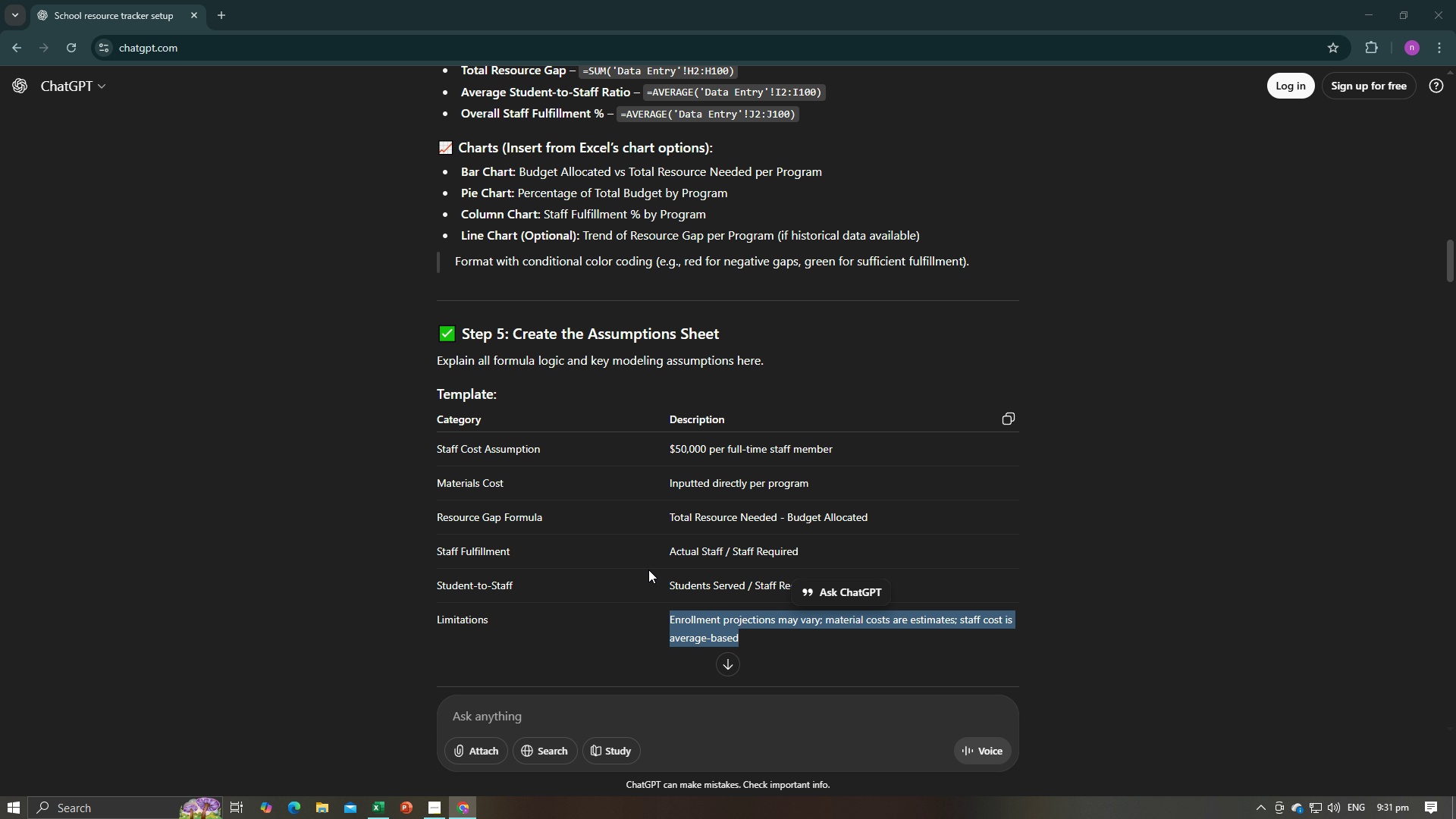 
key(Alt+Tab)
 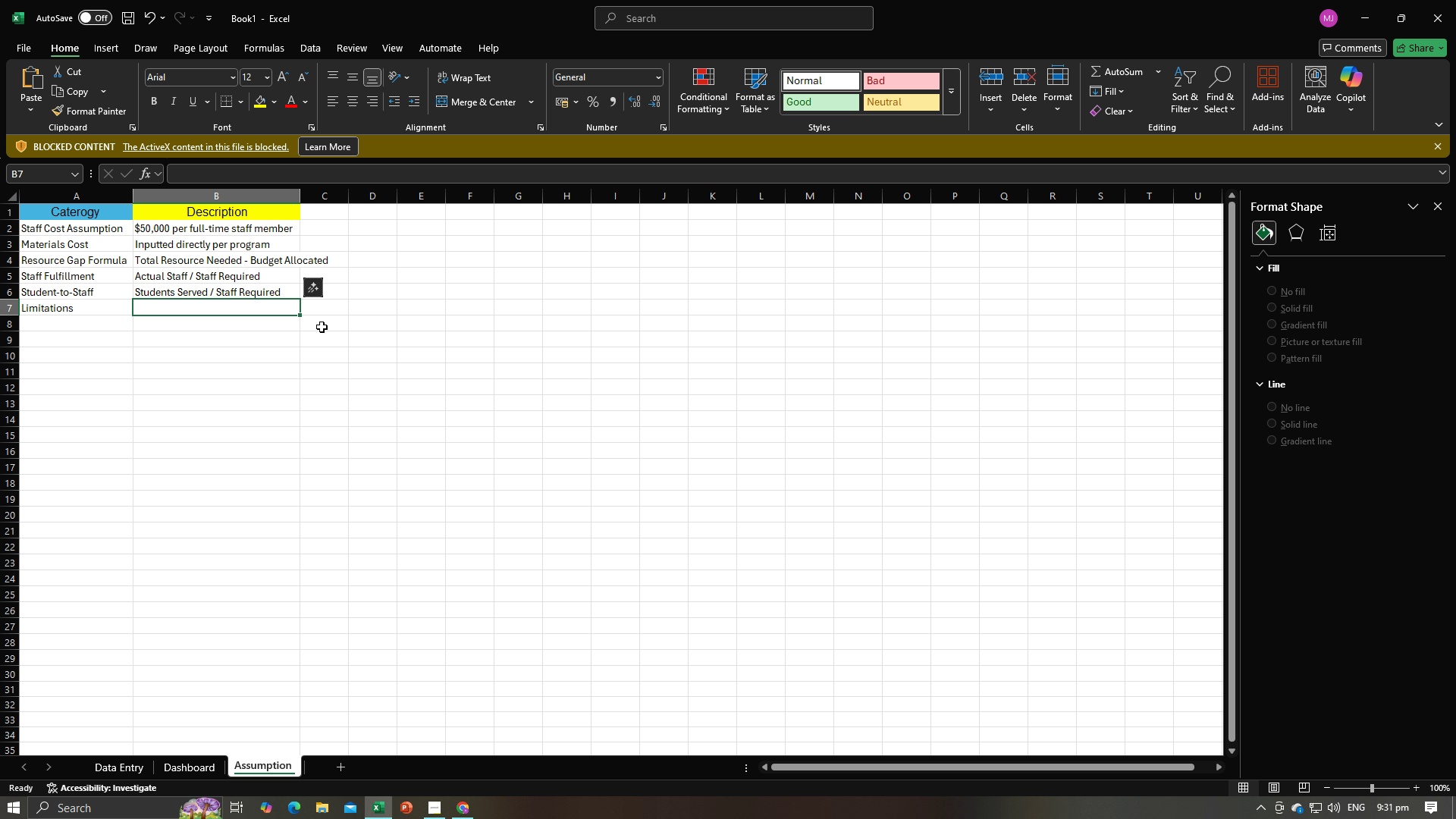 
key(Control+V)
 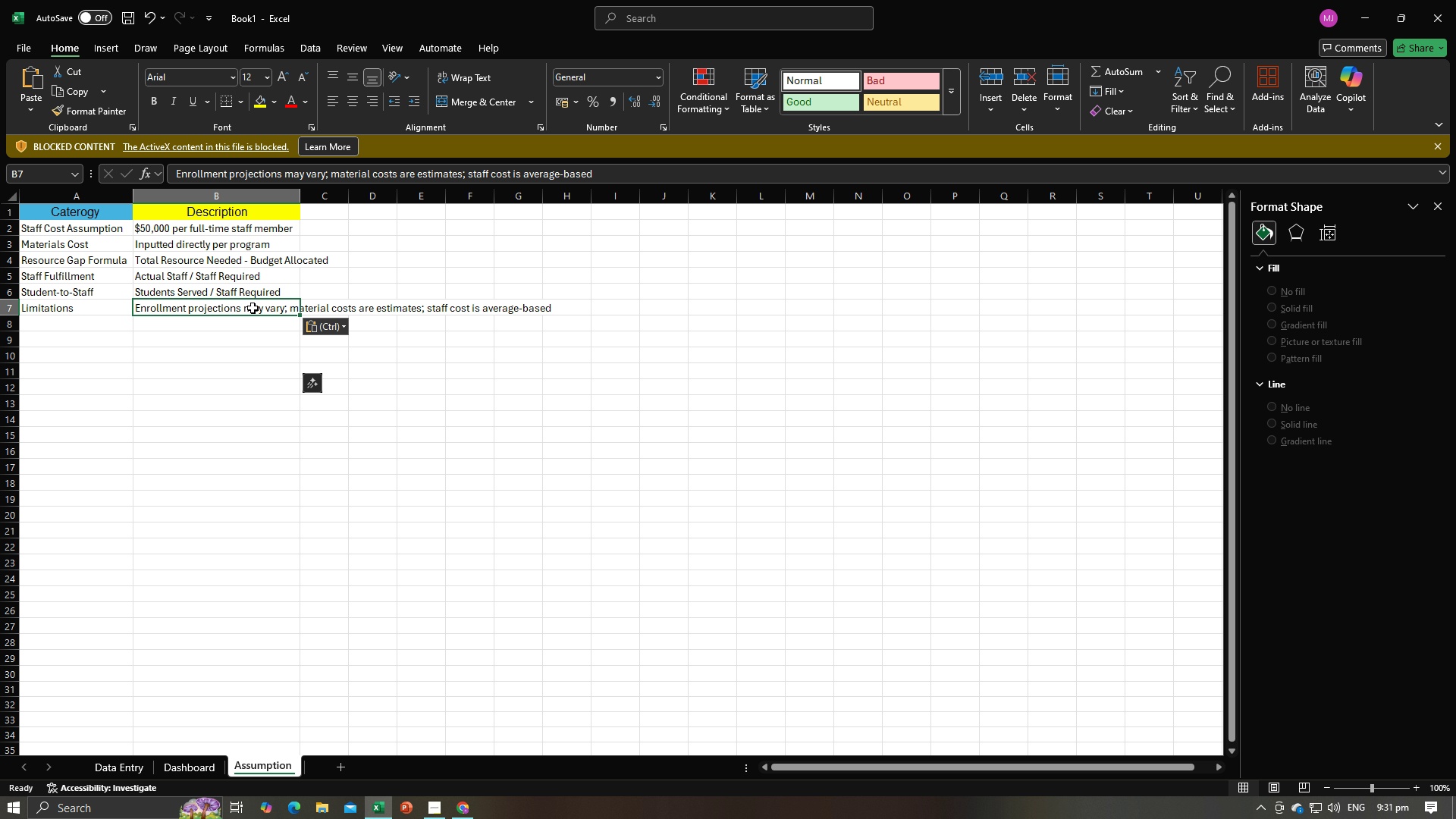 
left_click([253, 308])
 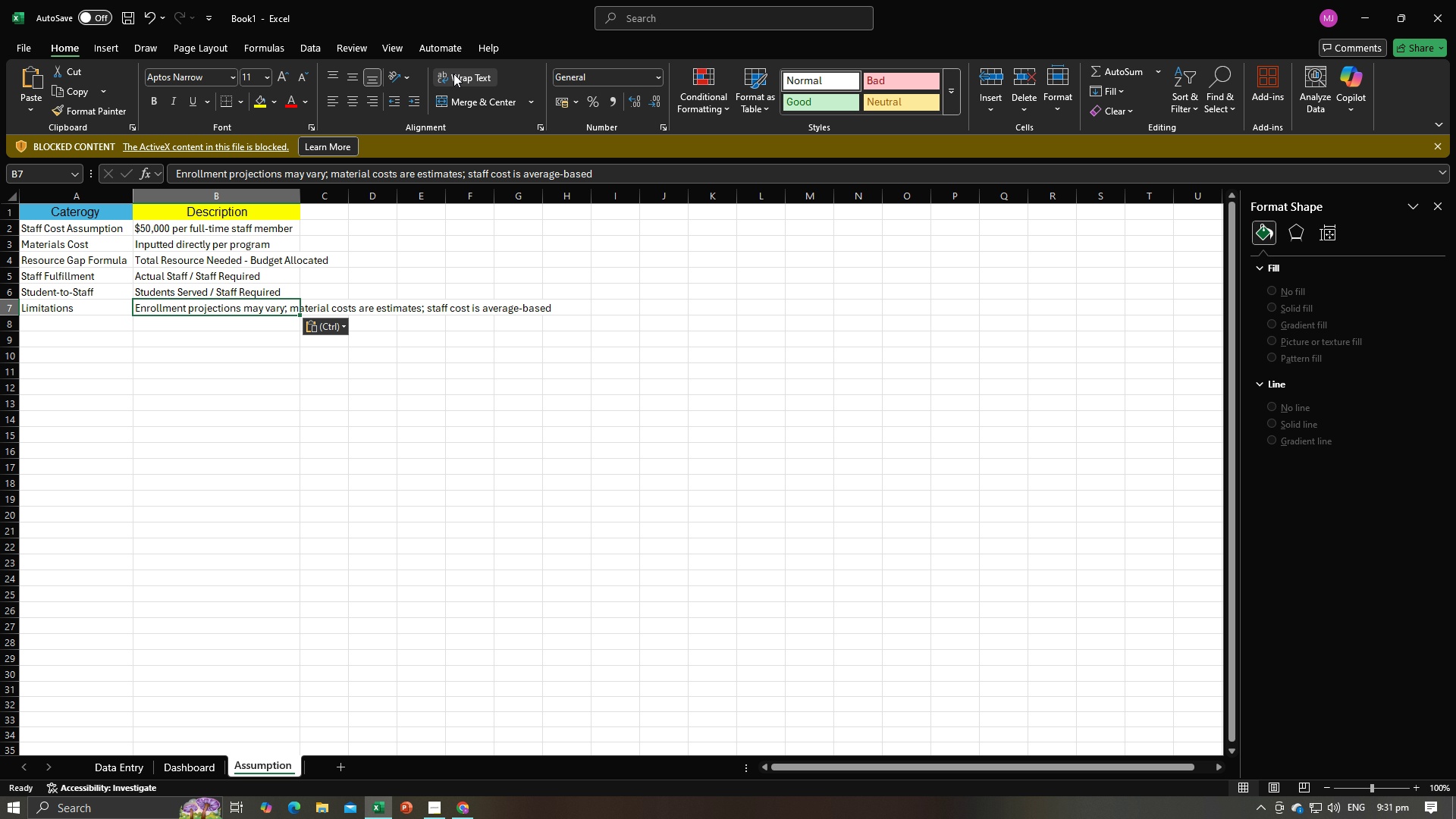 
left_click([453, 74])
 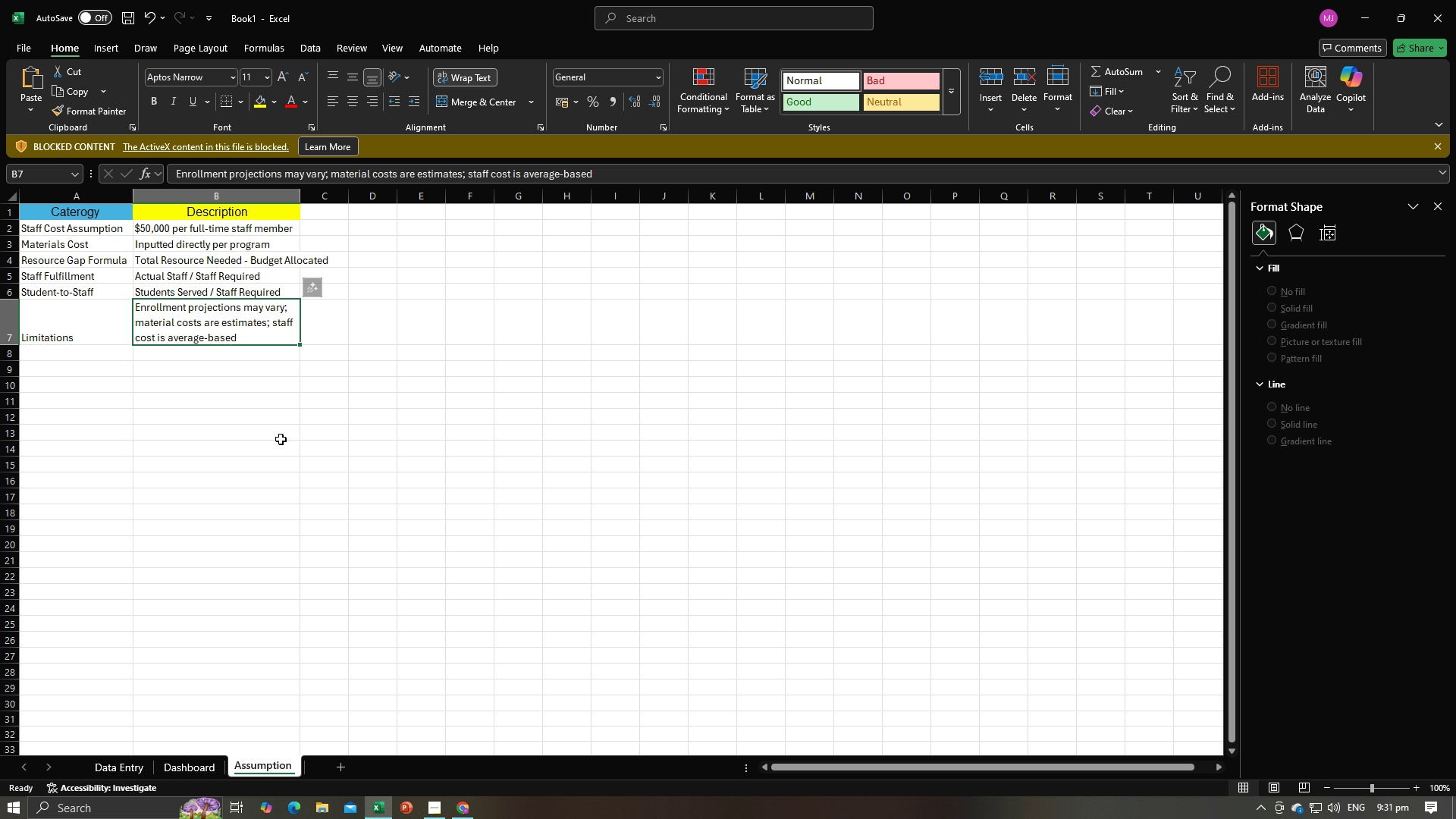 
left_click([284, 439])
 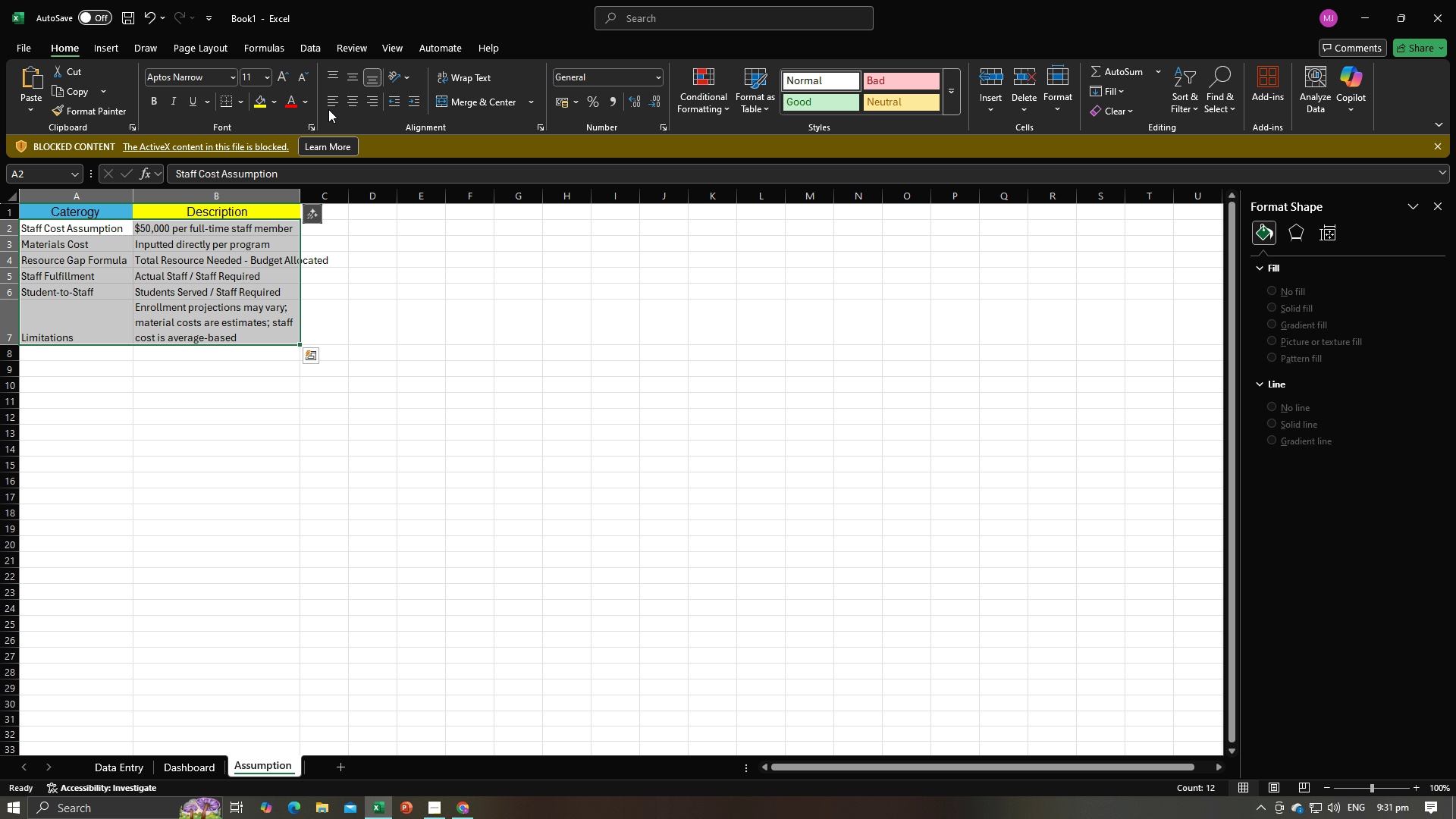 
double_click([355, 74])
 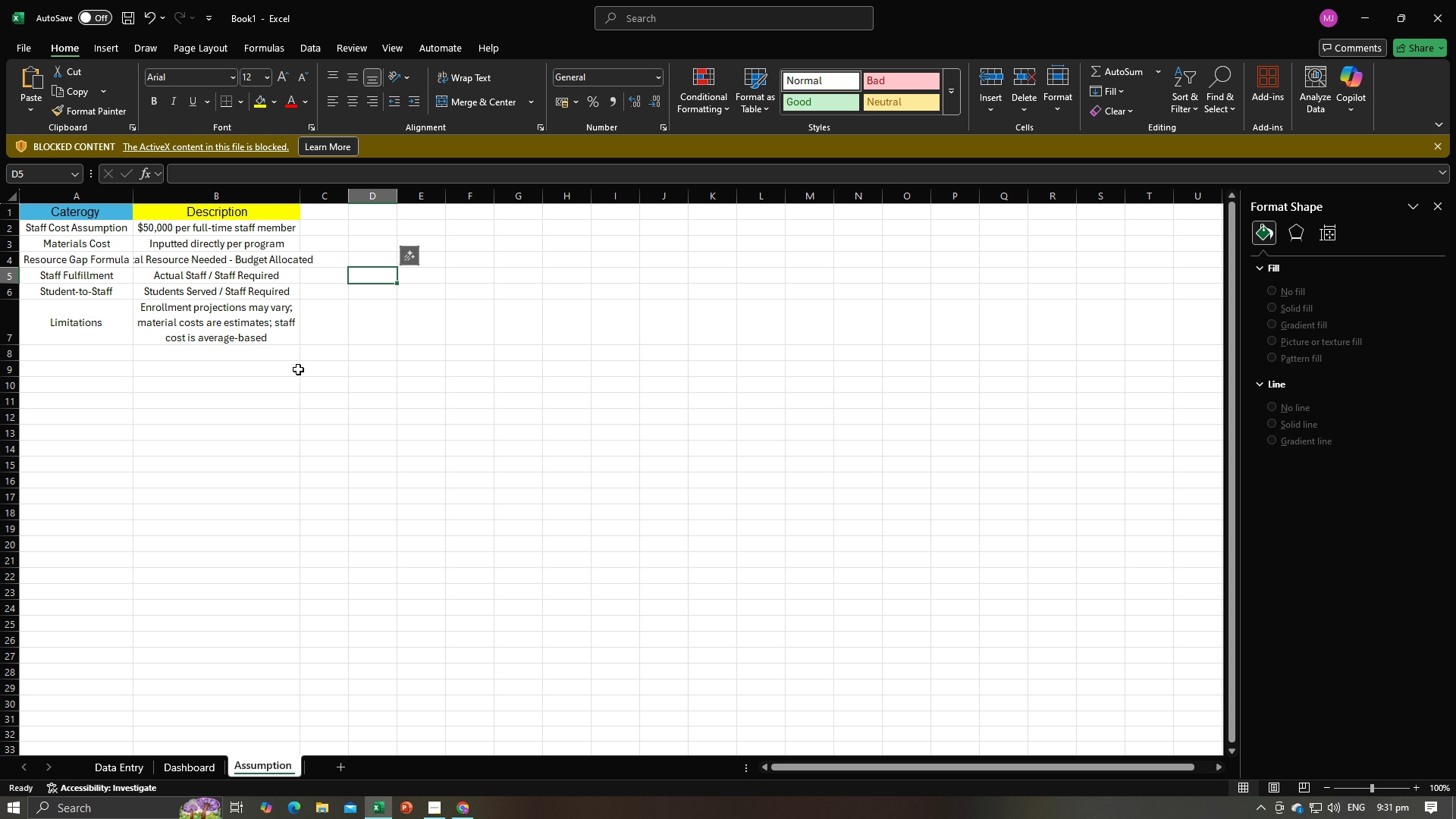 
key(Alt+AltLeft)
 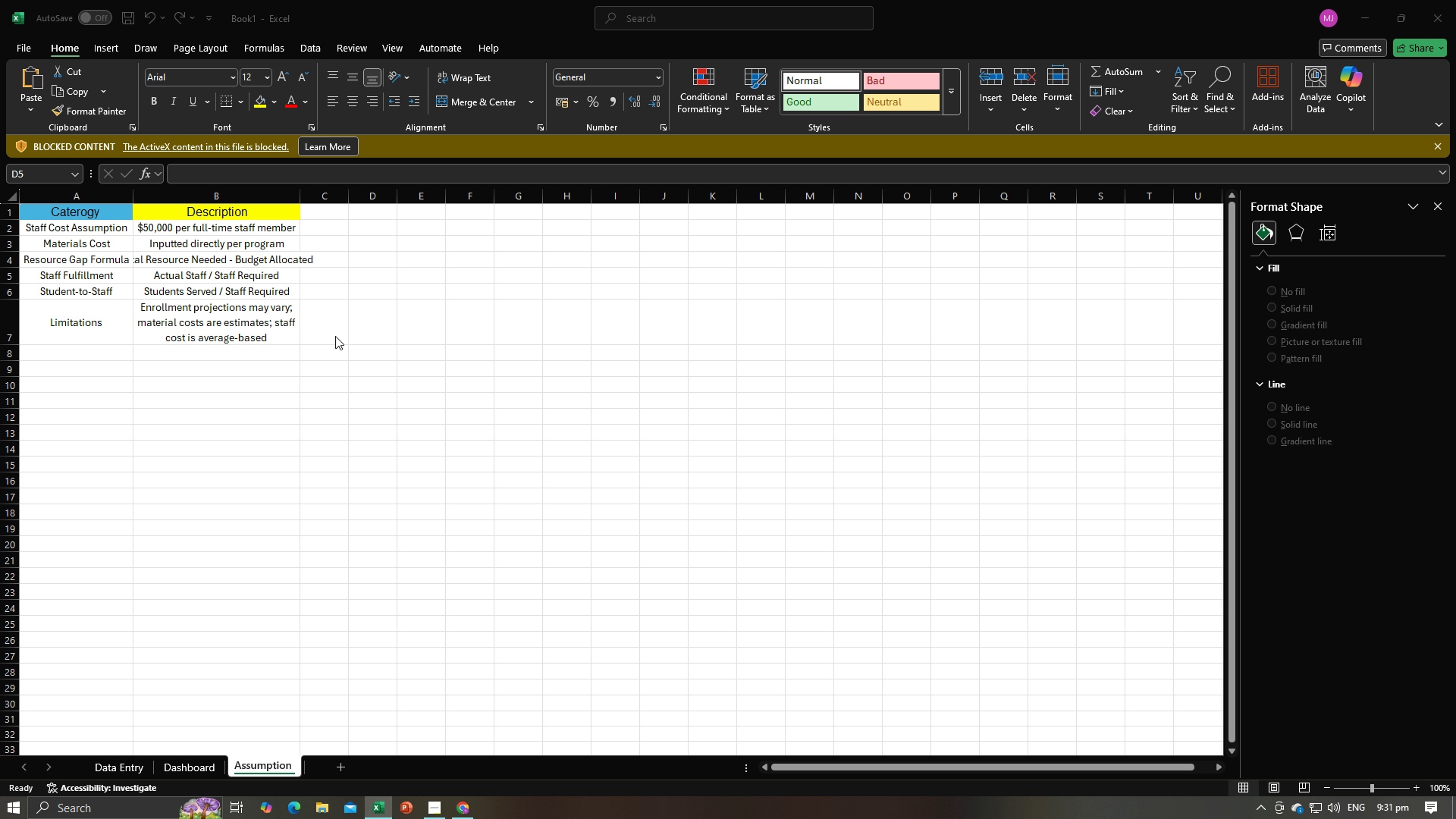 
key(Alt+Tab)
 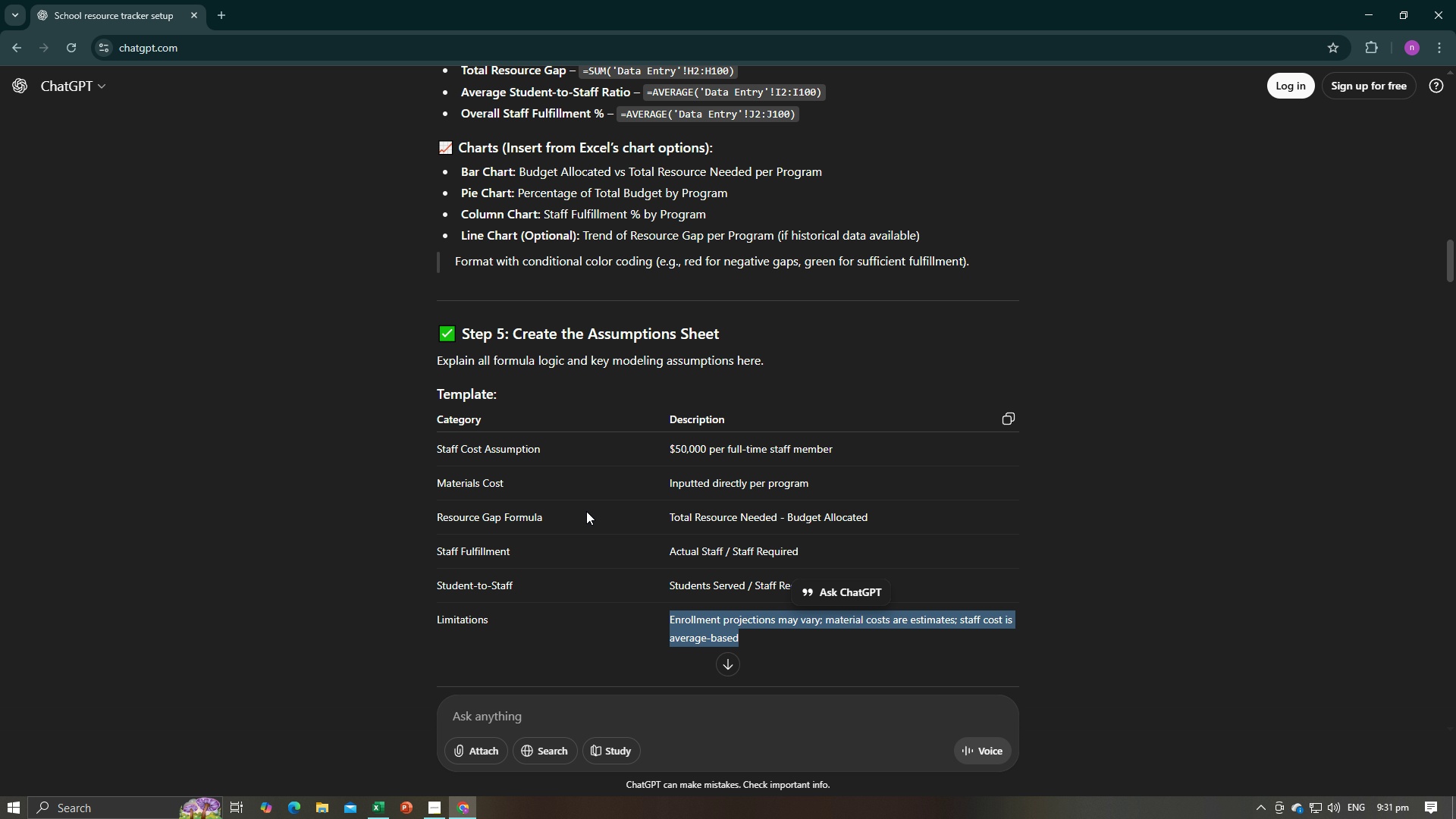 
scroll: coordinate [588, 511], scroll_direction: down, amount: 3.0
 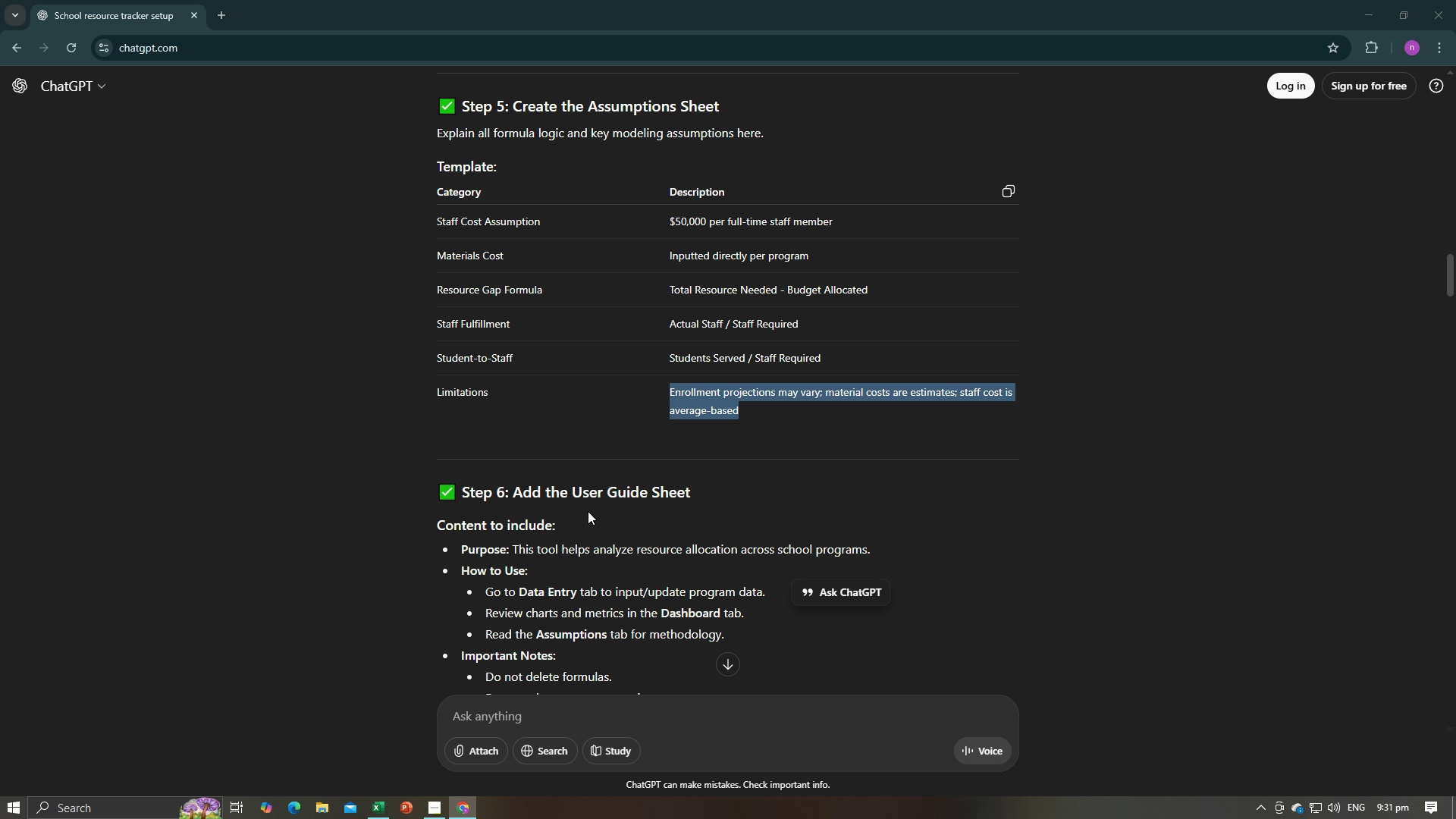 
key(Alt+AltLeft)
 